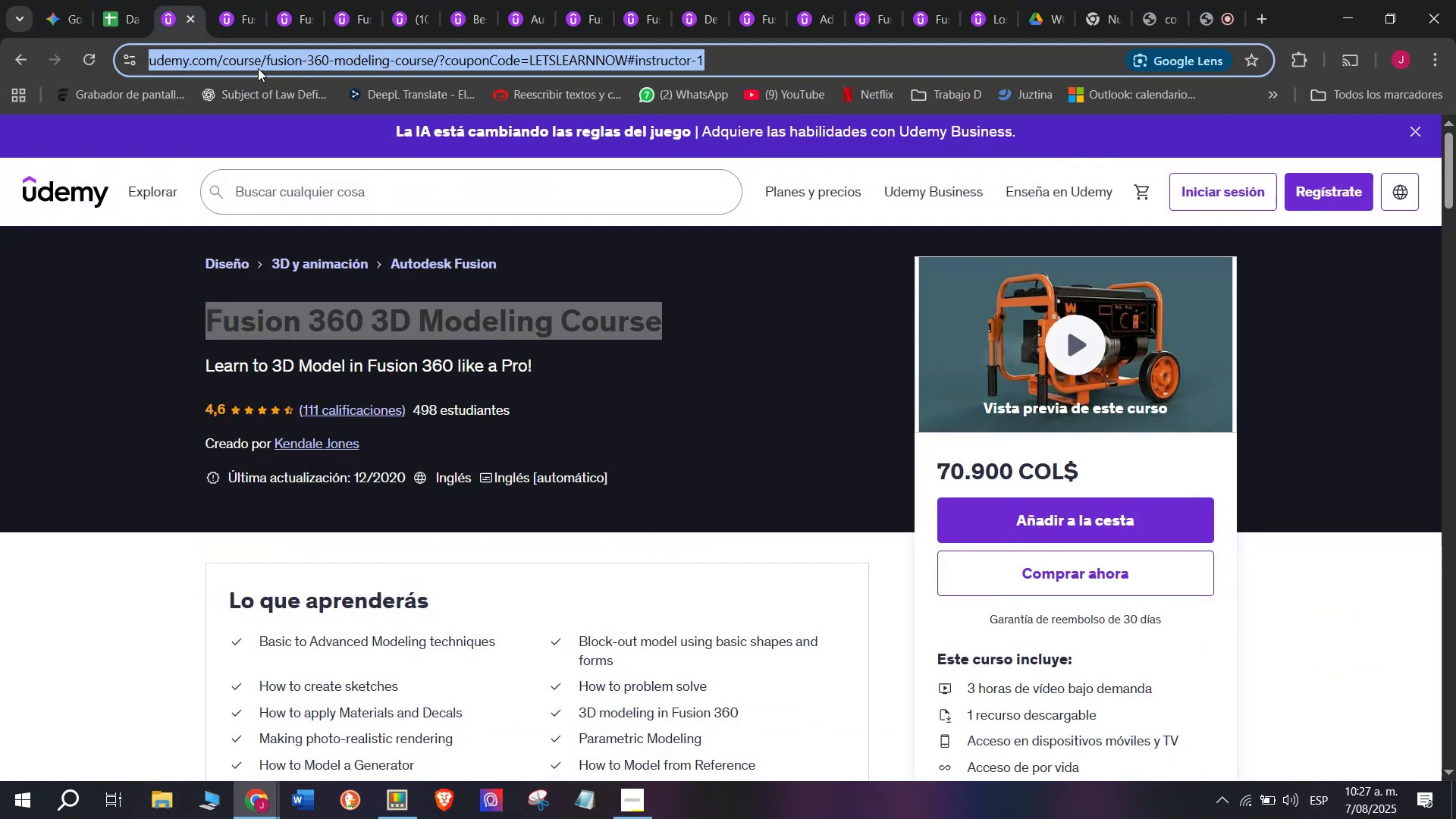 
triple_click([258, 68])
 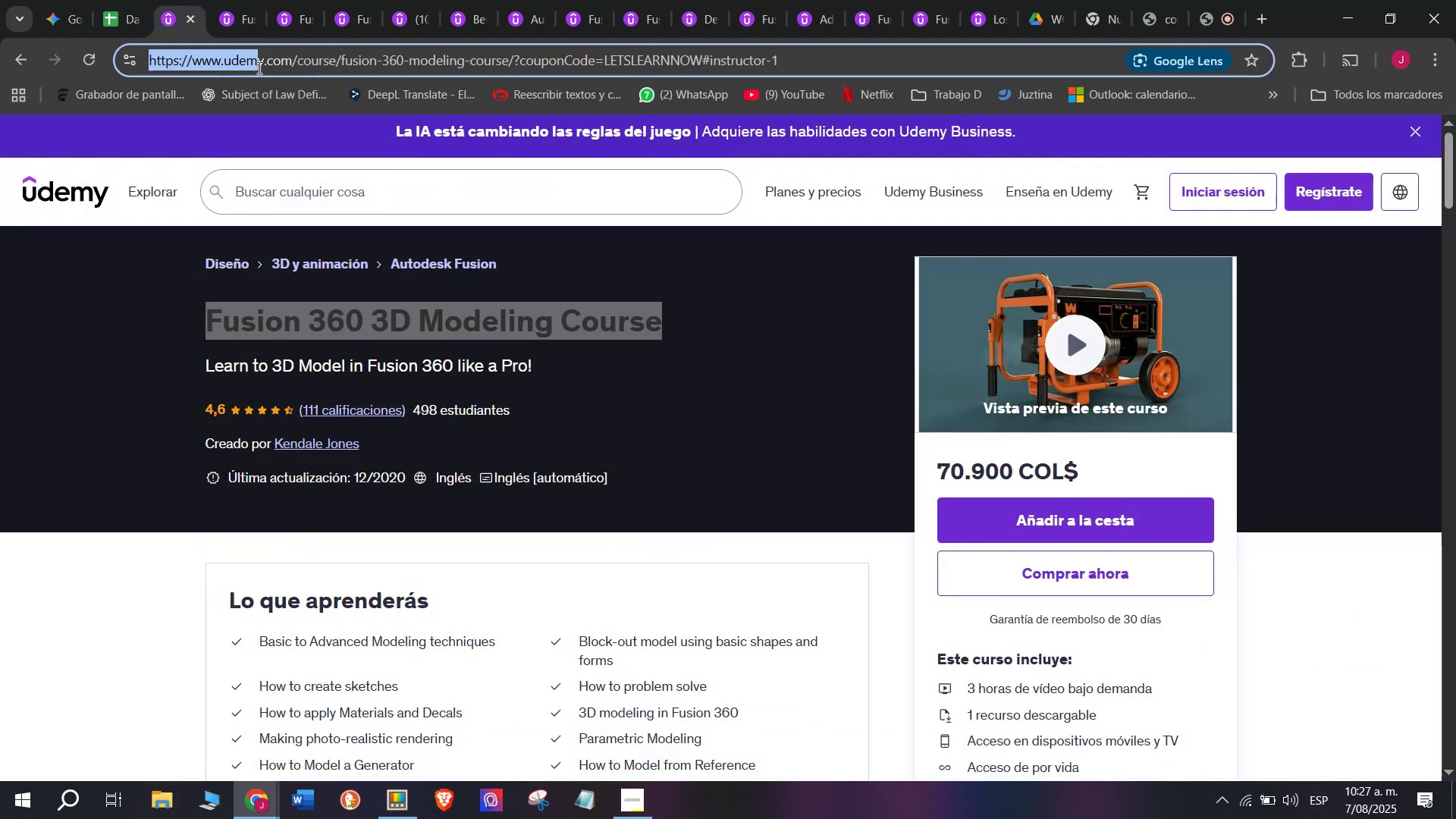 
key(Control+ControlLeft)
 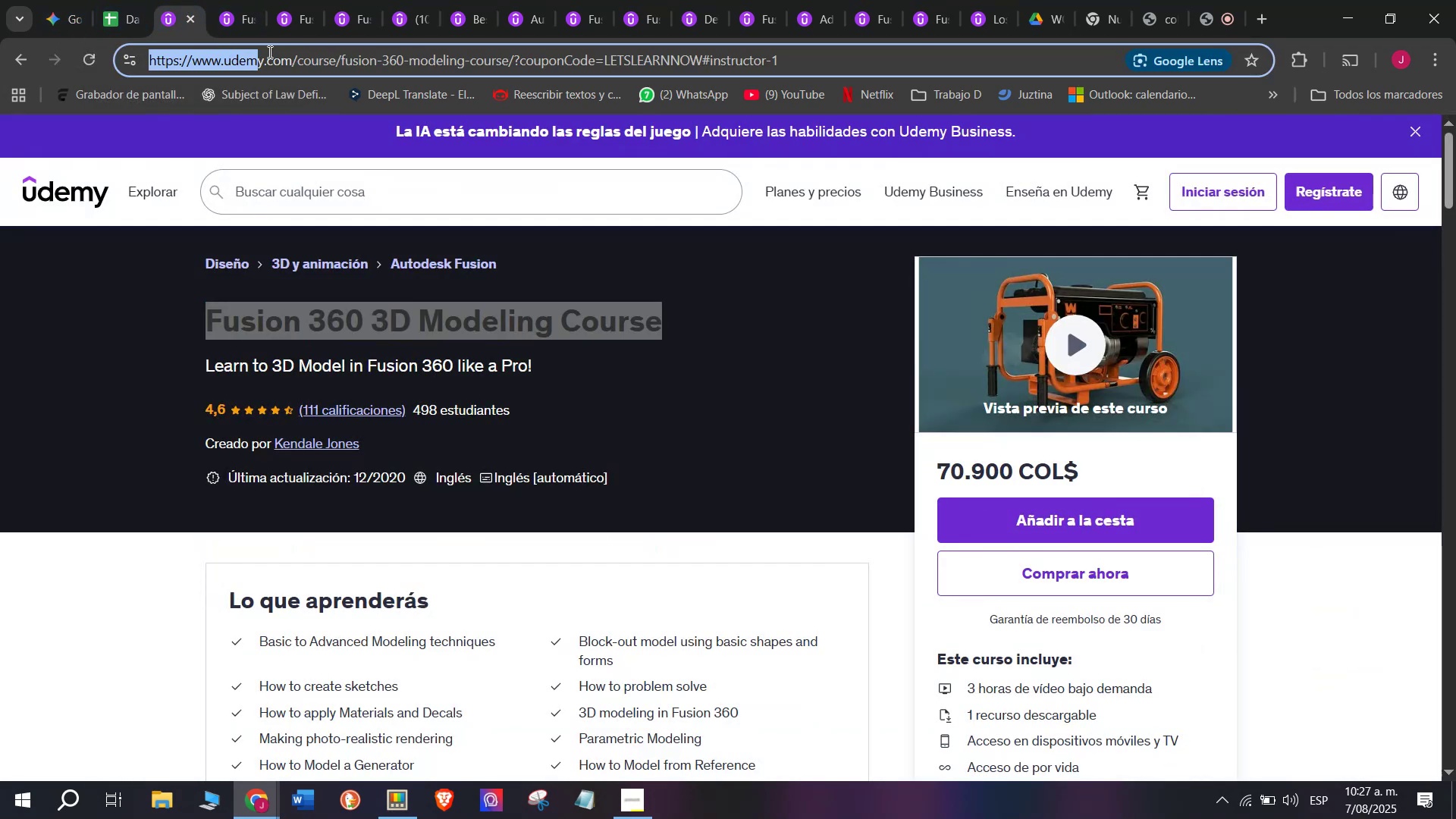 
key(Break)
 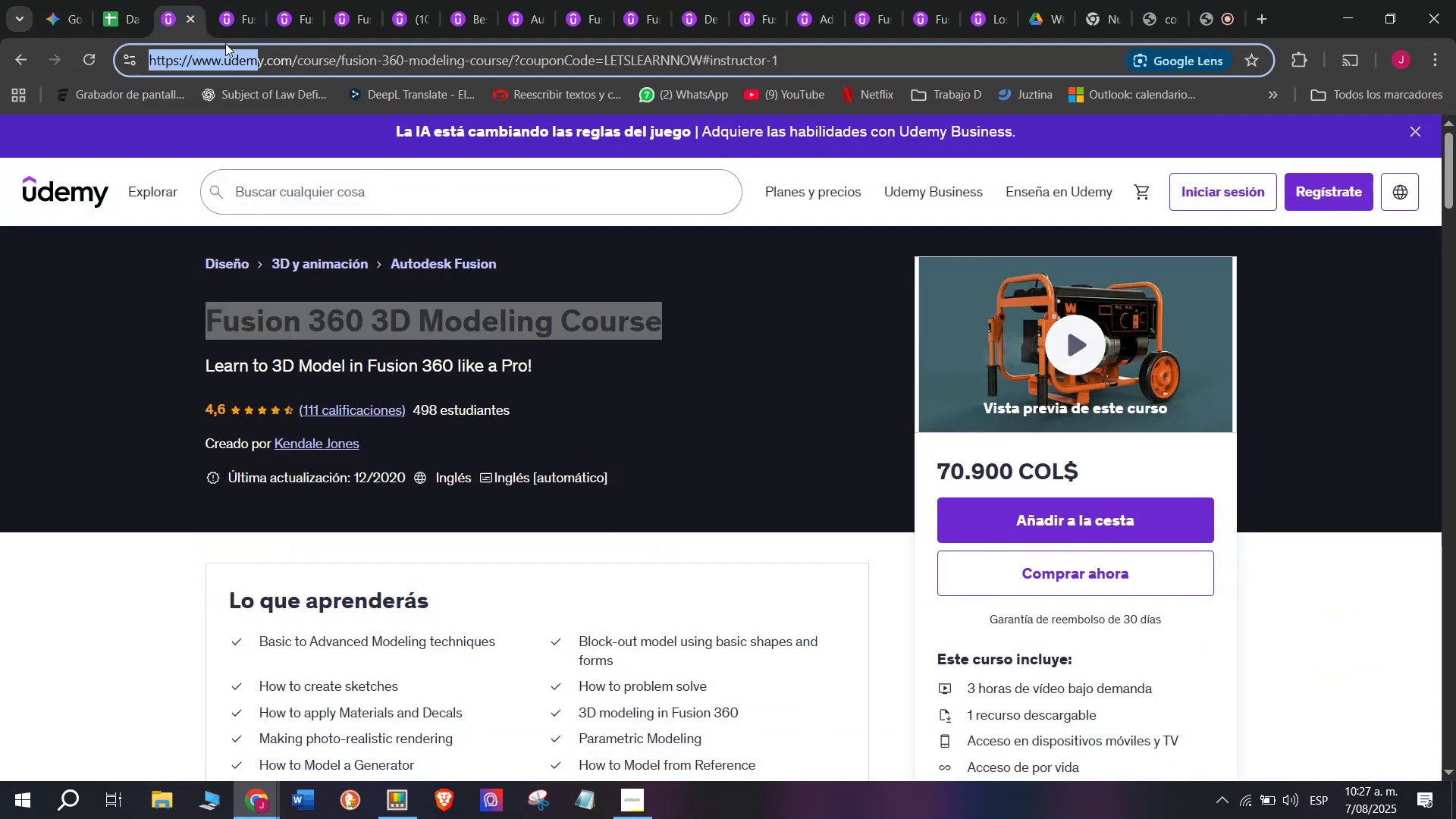 
key(Control+C)
 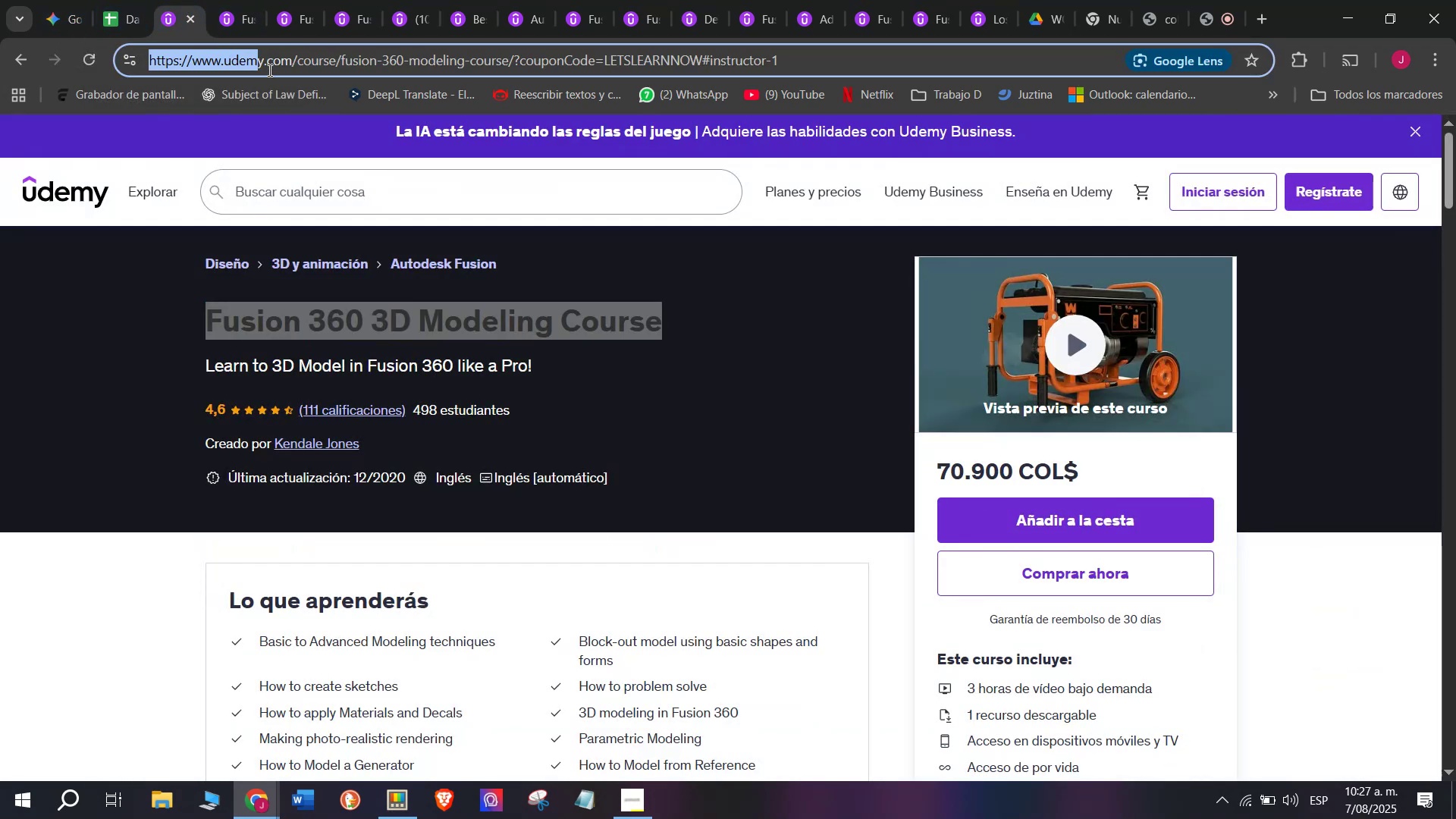 
double_click([268, 70])
 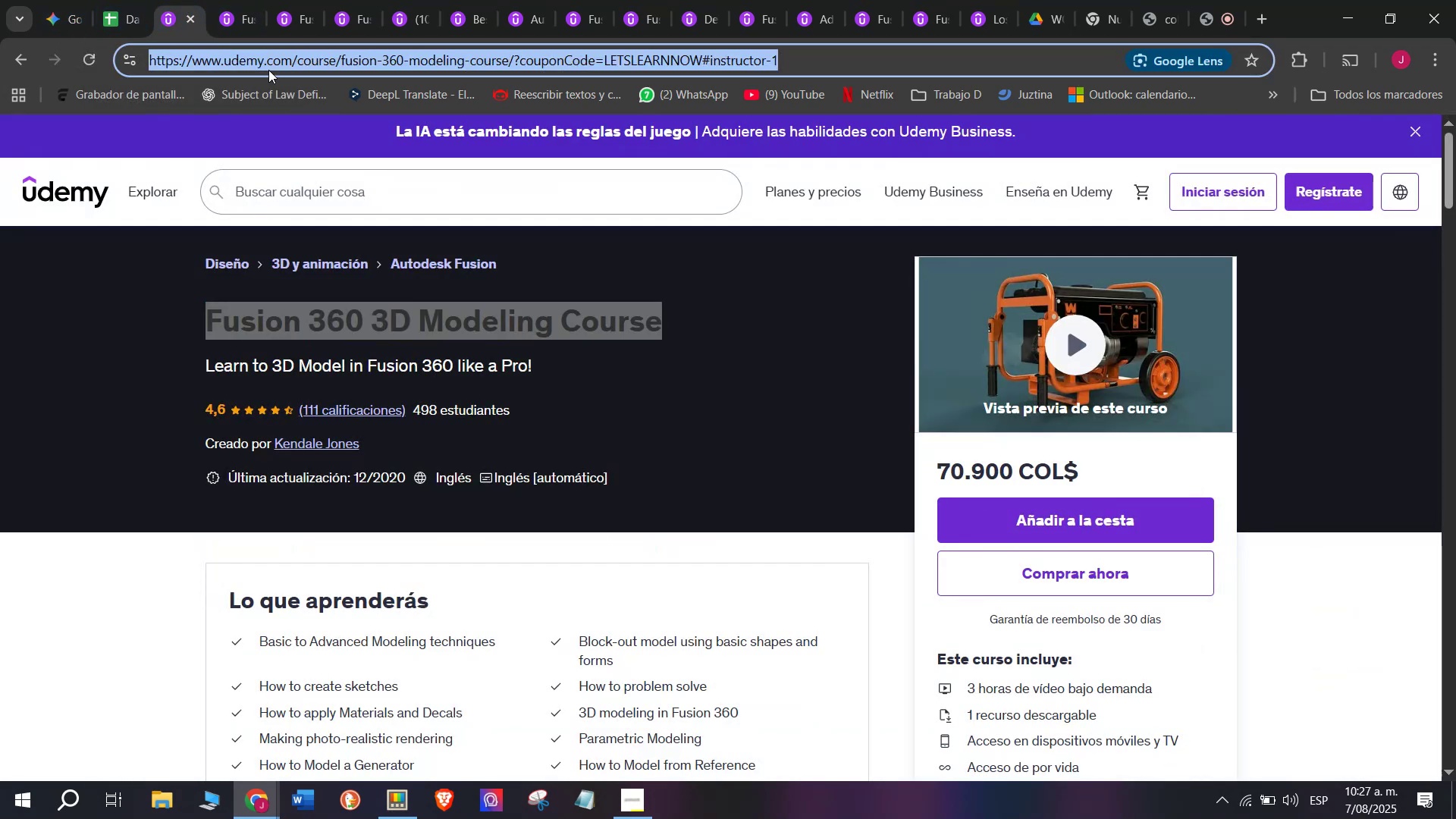 
triple_click([268, 70])
 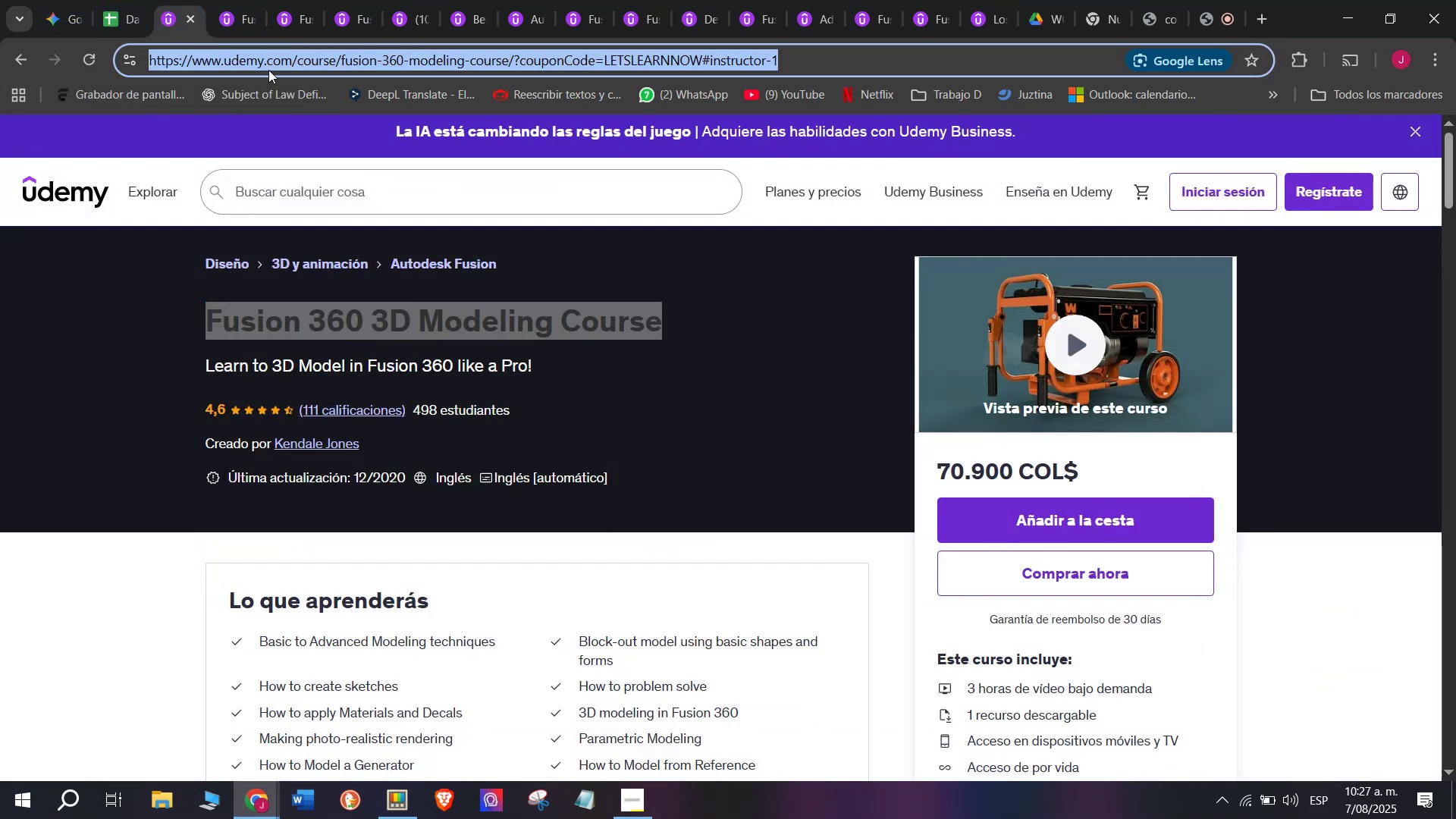 
key(Break)
 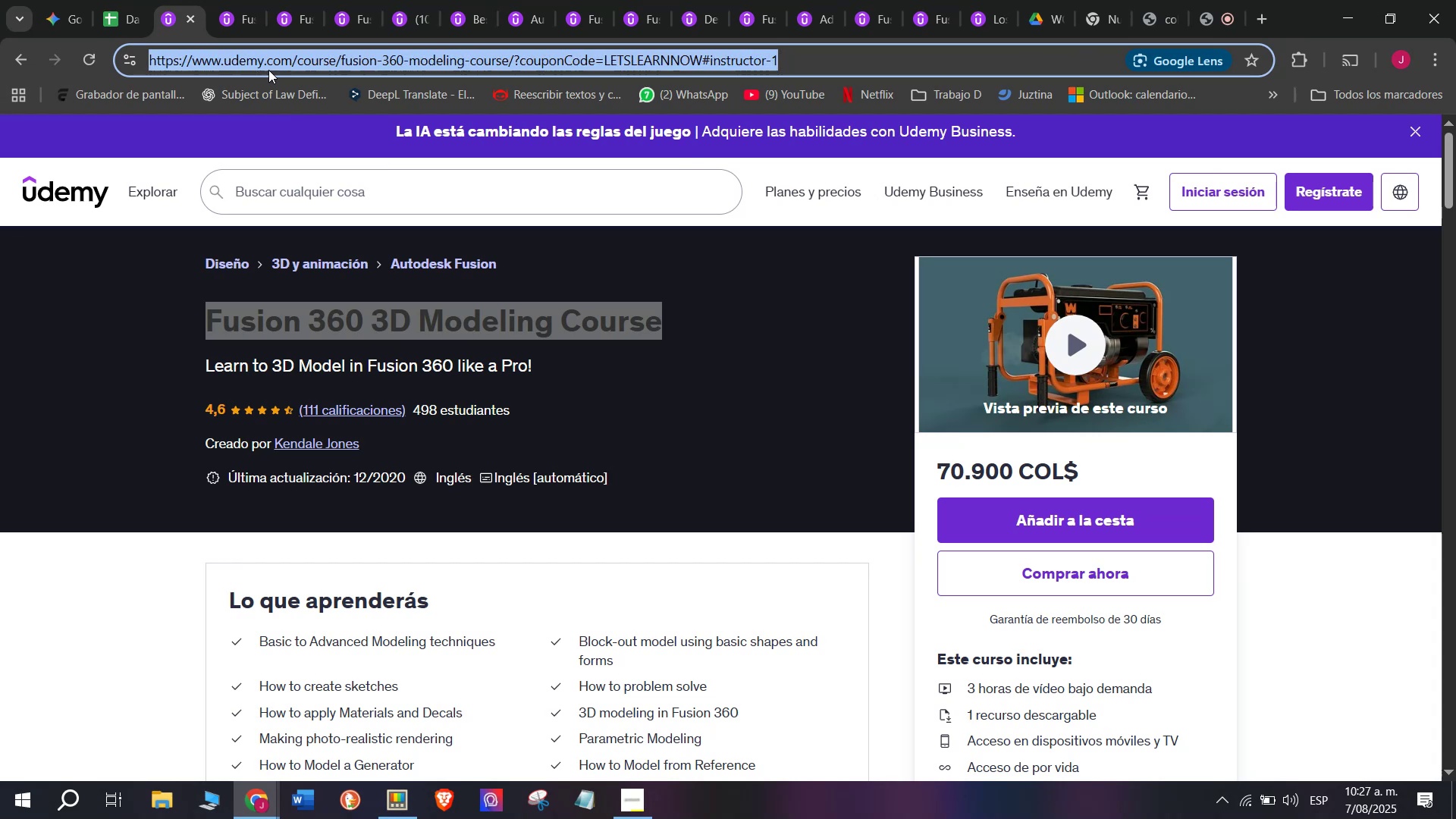 
key(Control+ControlLeft)
 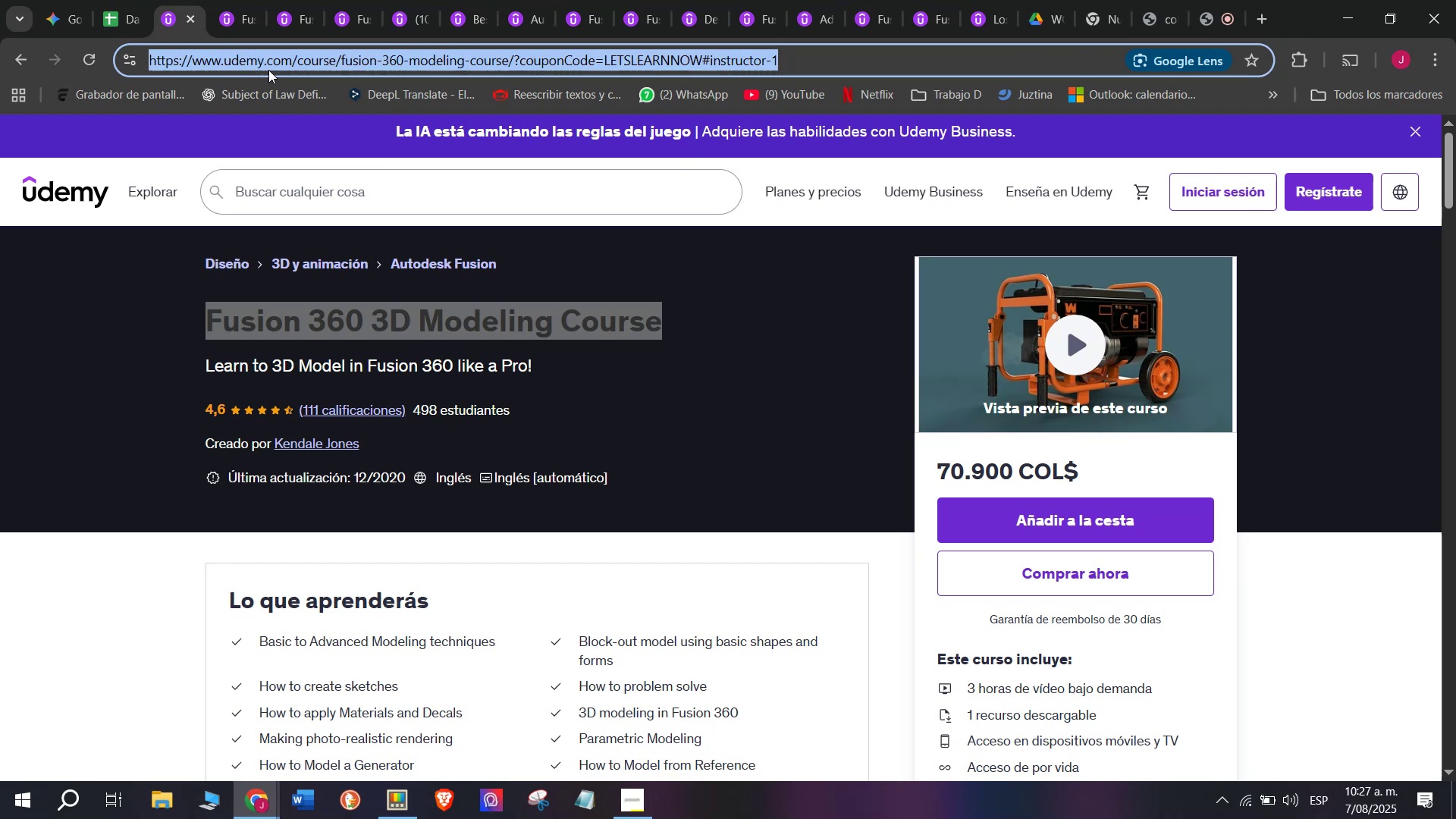 
key(Control+C)
 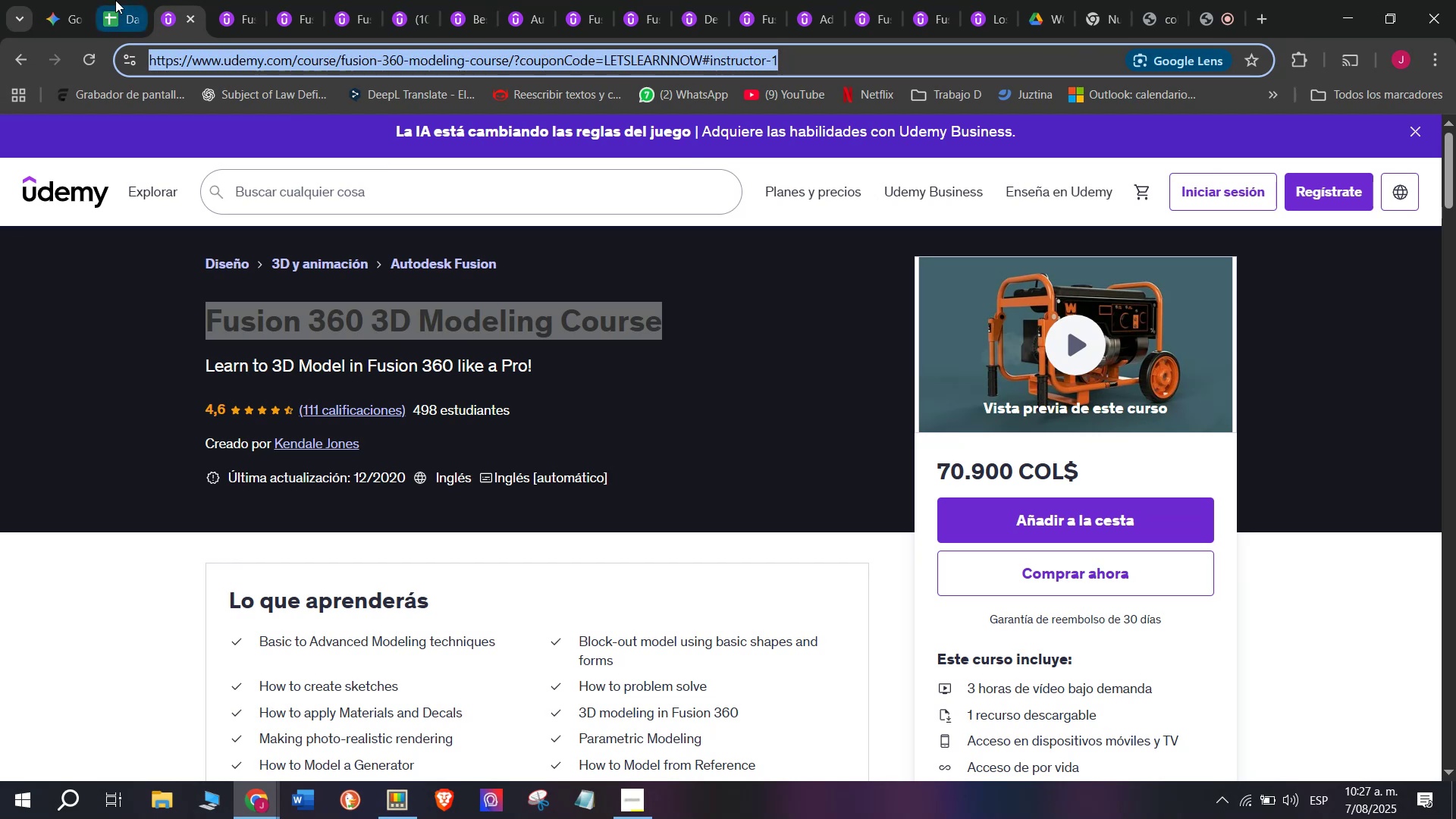 
left_click([115, 0])
 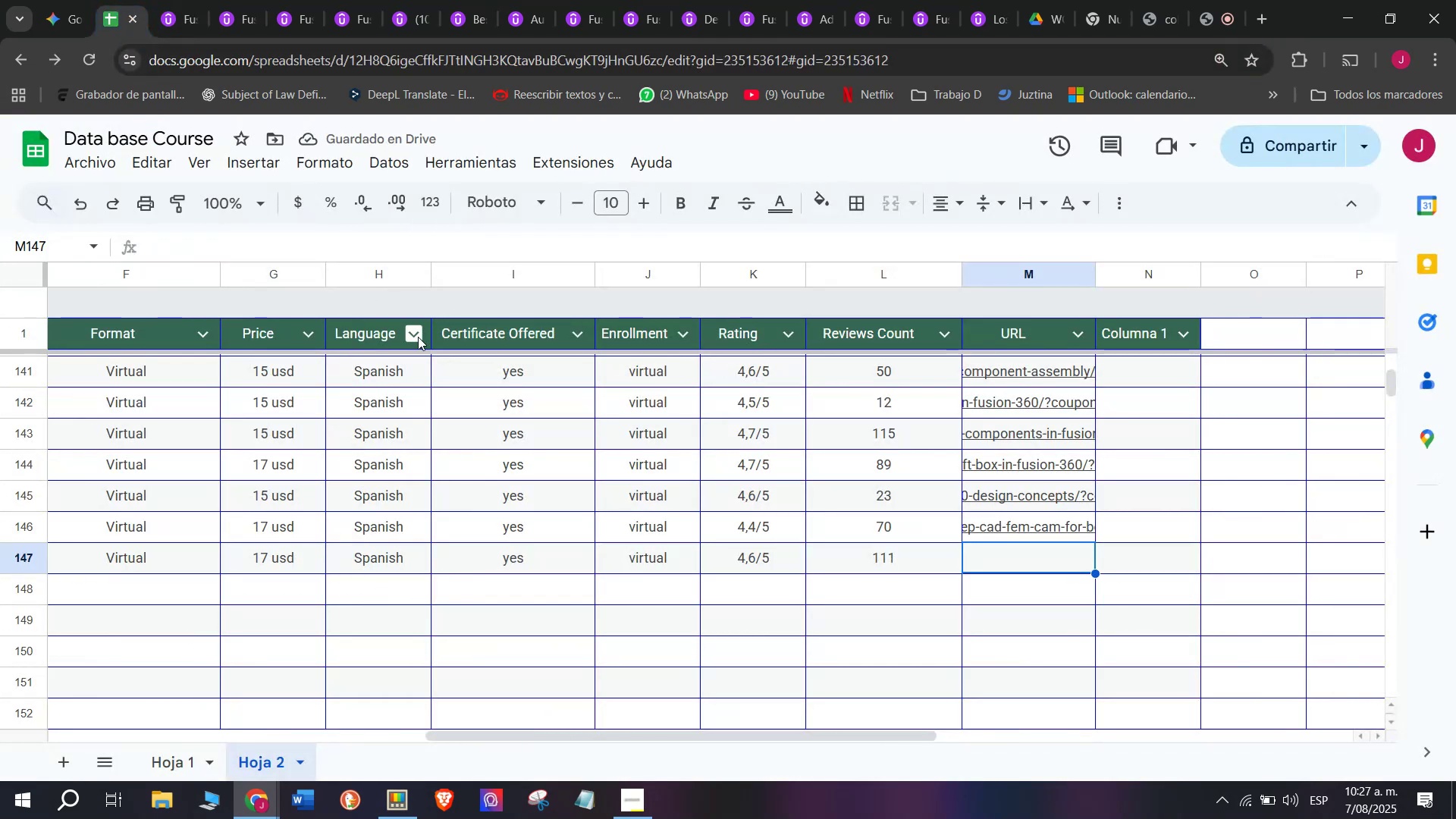 
key(Z)
 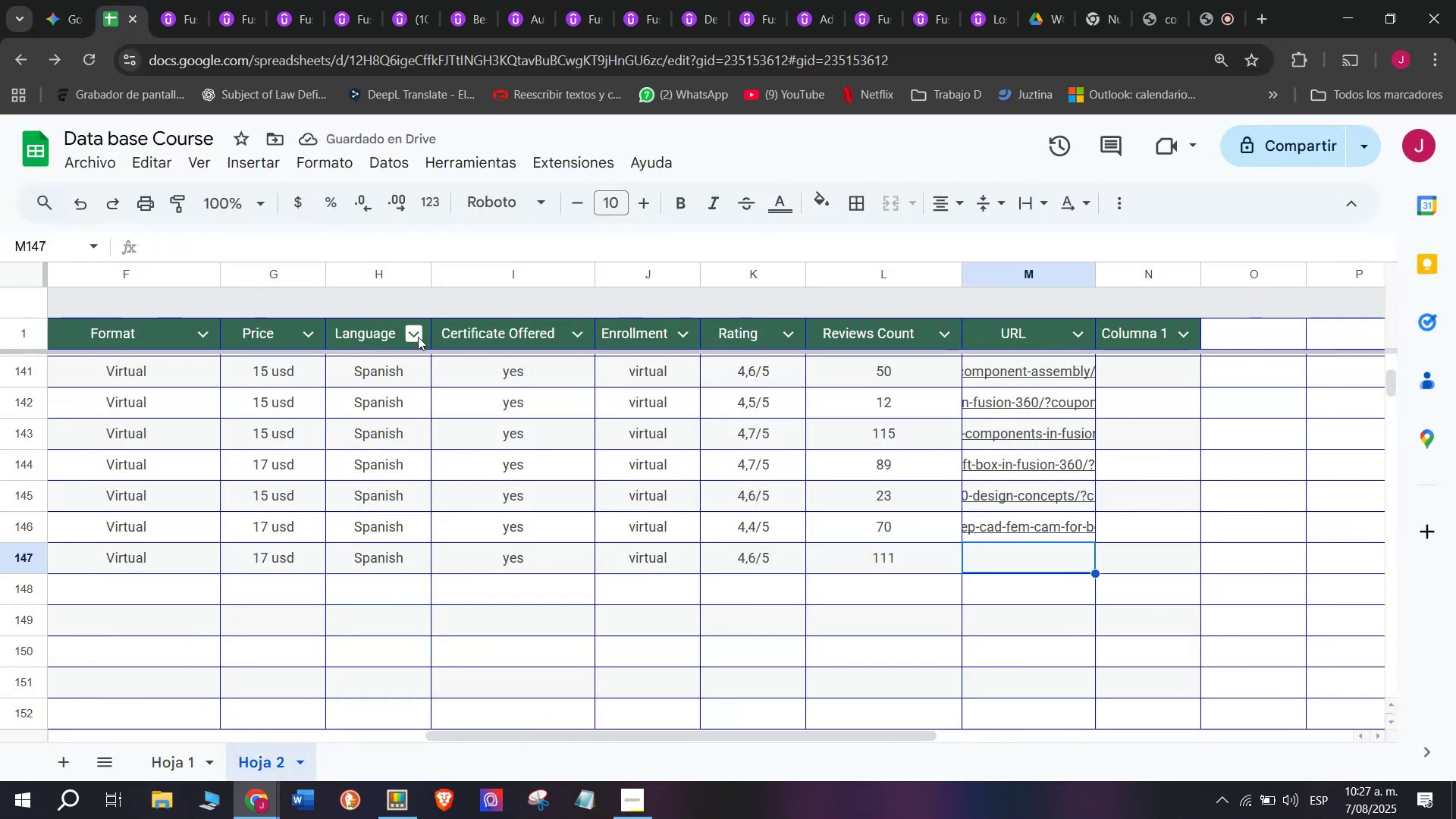 
key(Control+ControlLeft)
 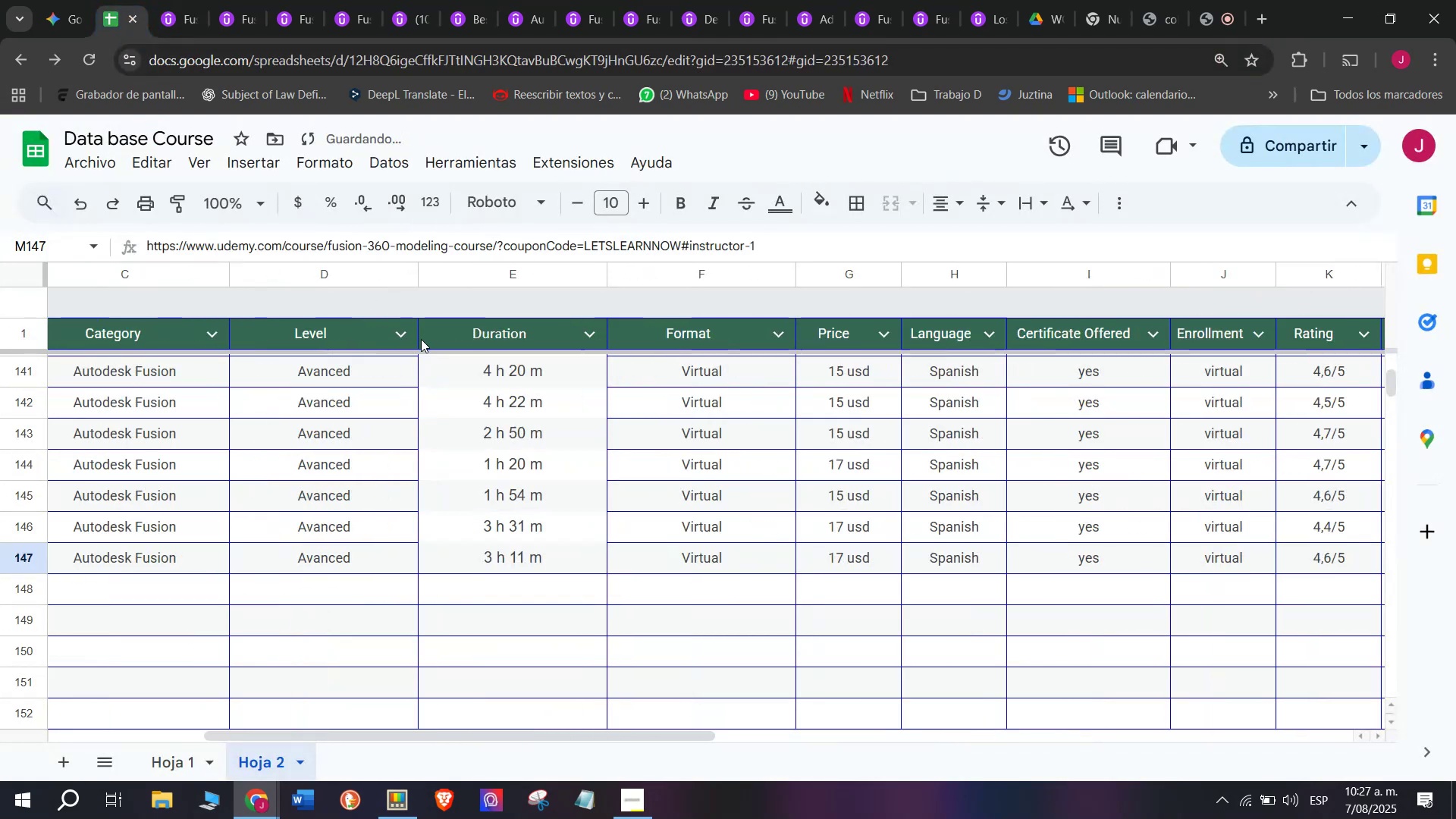 
key(Control+V)
 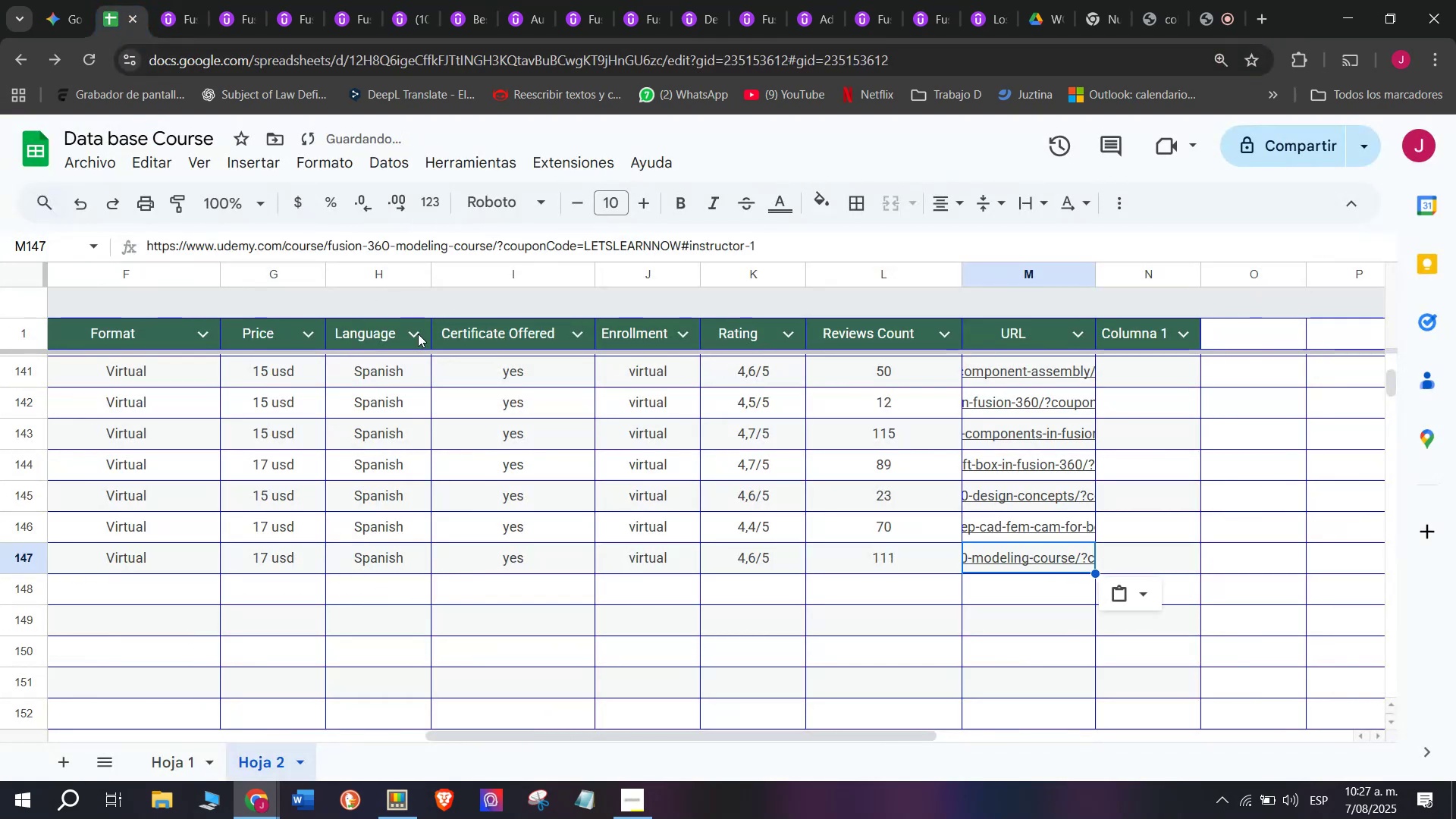 
scroll: coordinate [105, 500], scroll_direction: up, amount: 4.0
 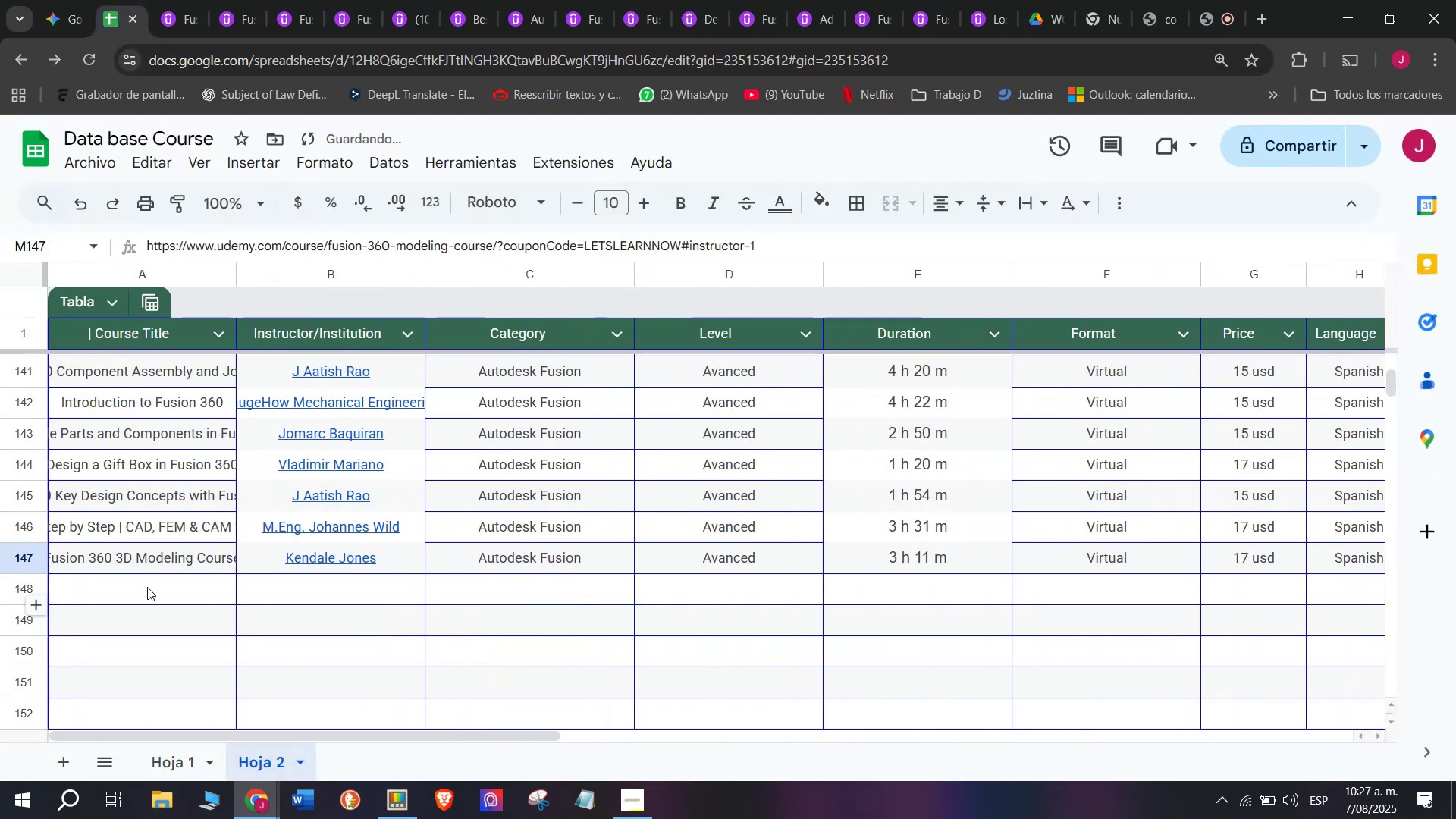 
left_click([155, 588])
 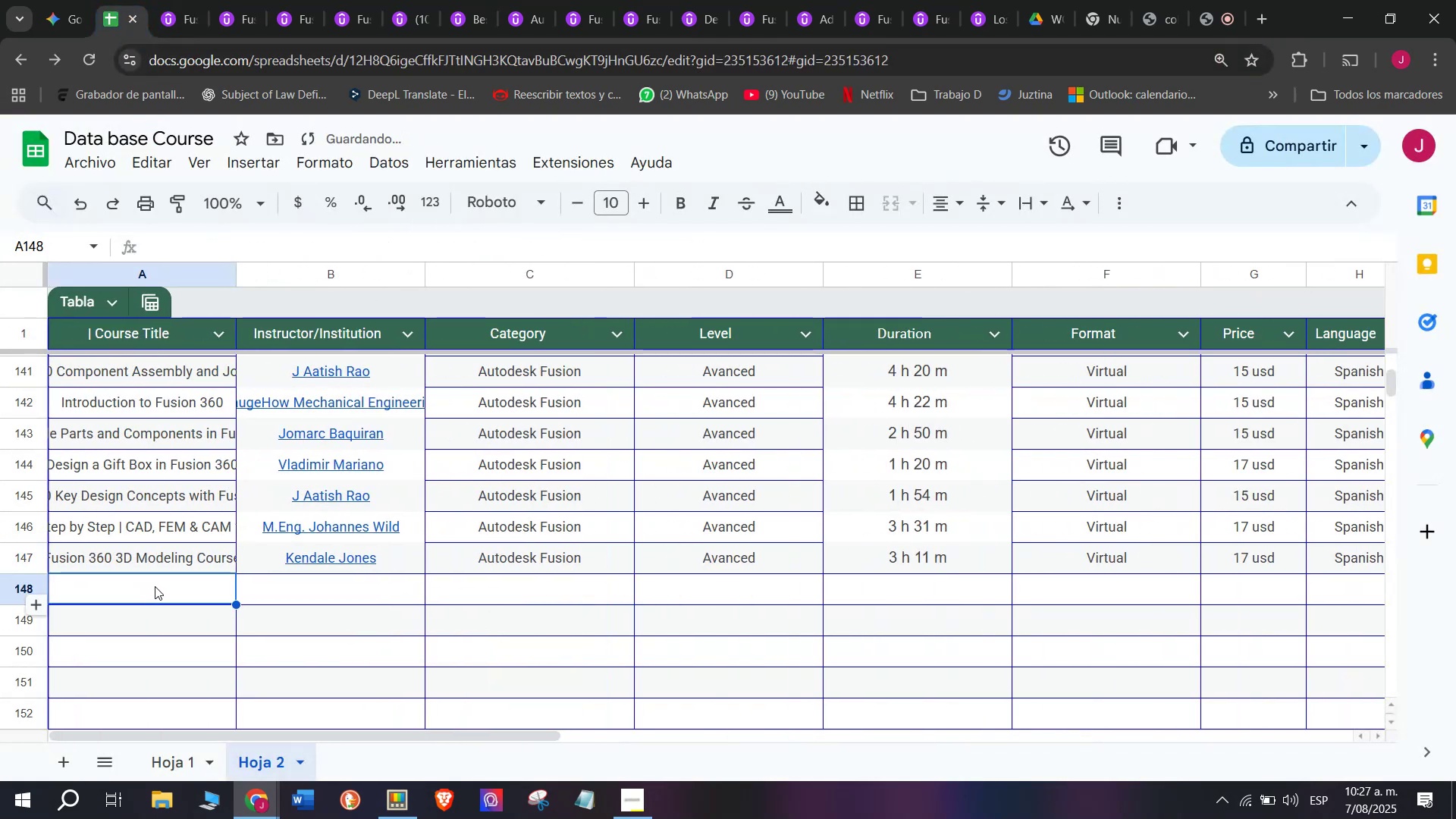 
scroll: coordinate [193, 123], scroll_direction: up, amount: 4.0
 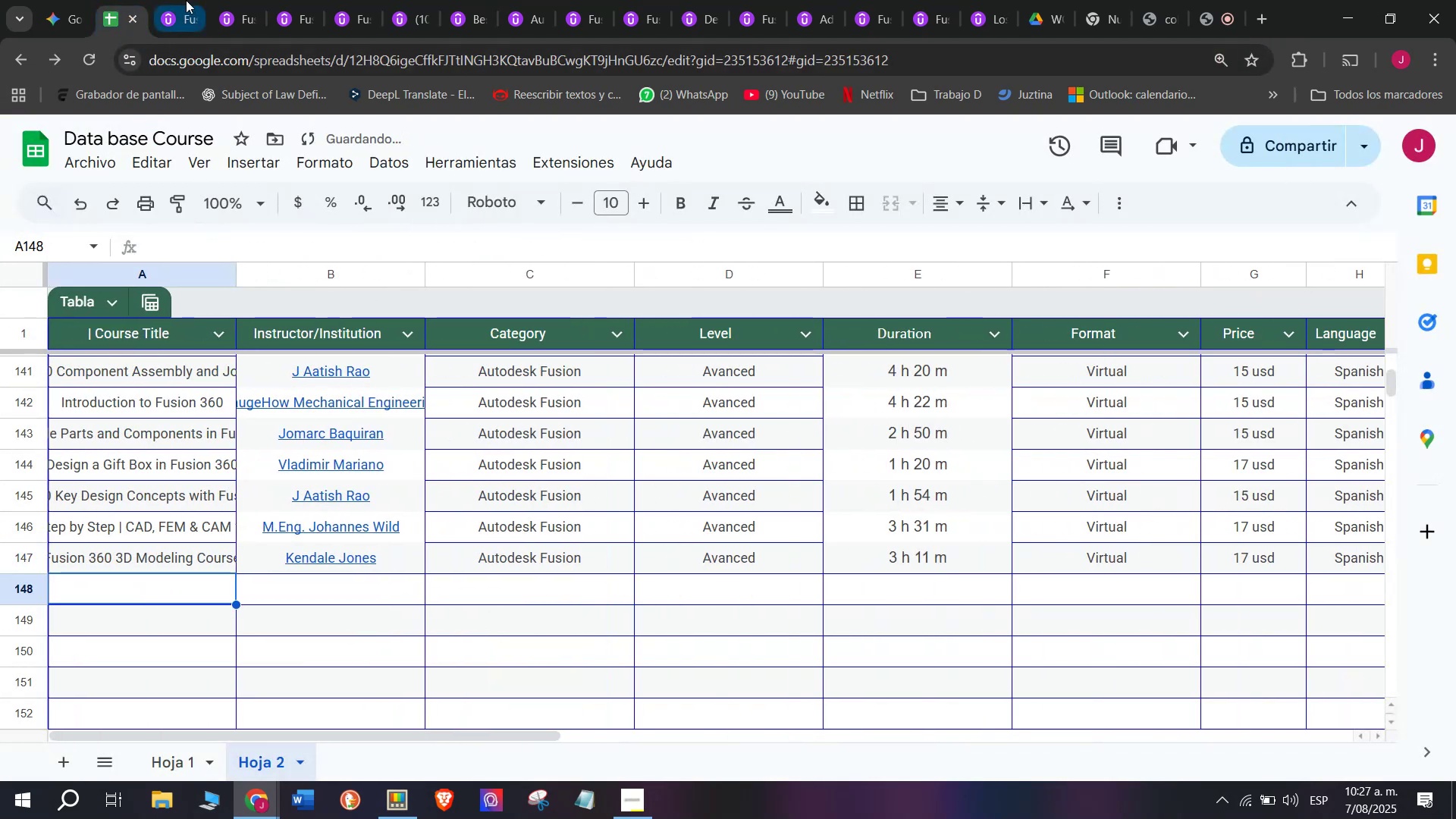 
left_click([185, 0])
 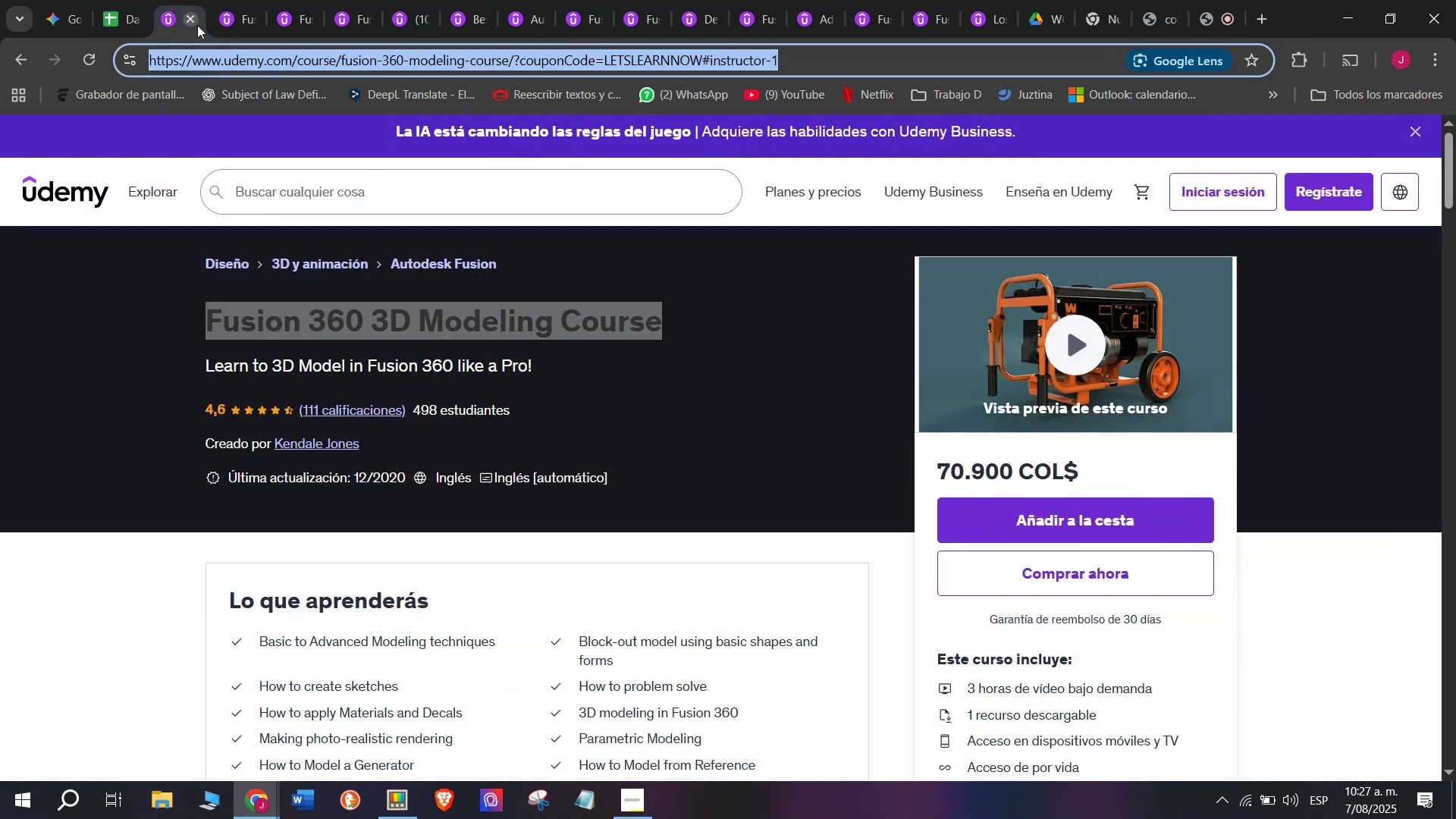 
left_click([197, 24])
 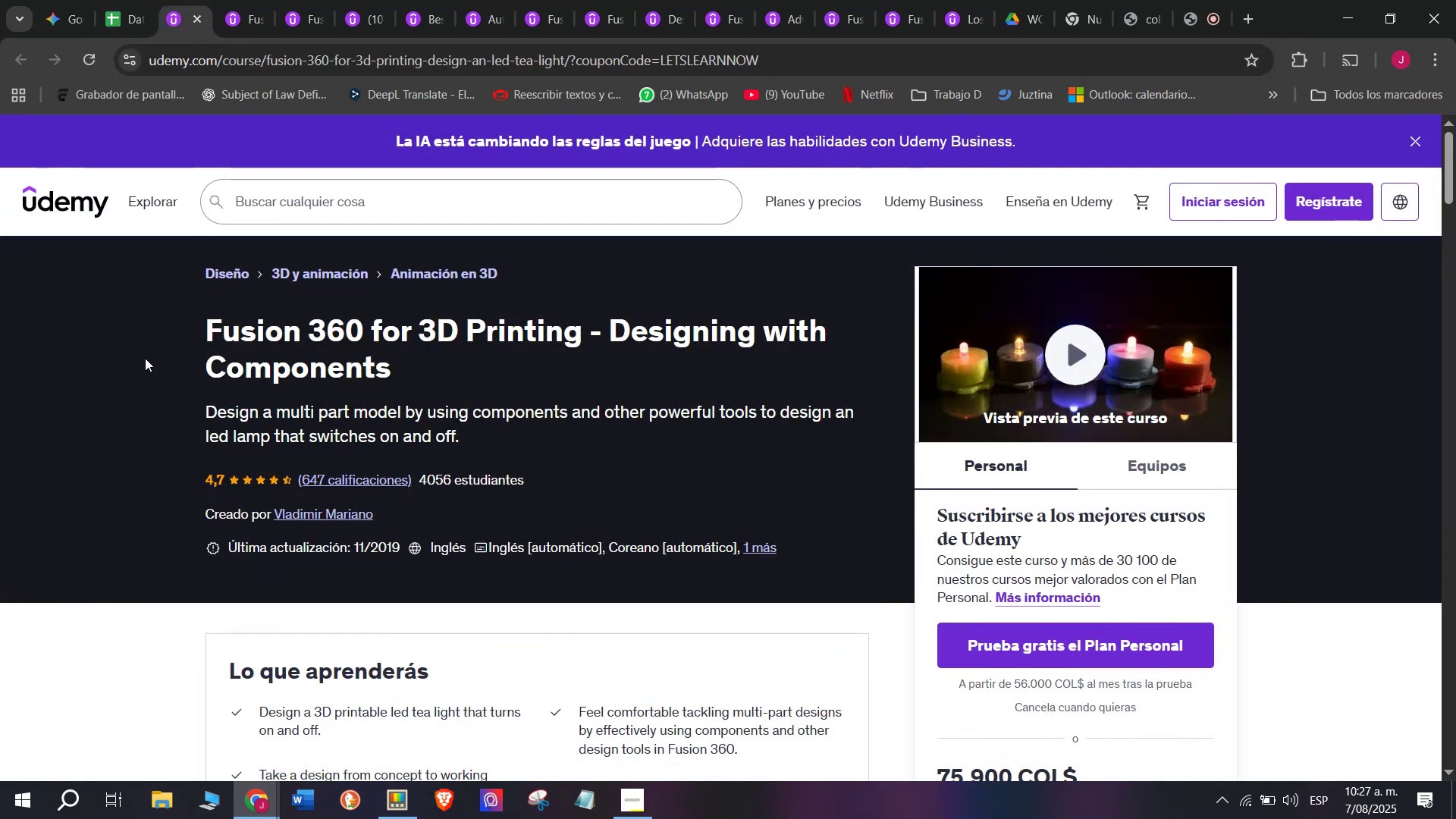 
left_click_drag(start_coordinate=[202, 319], to_coordinate=[418, 362])
 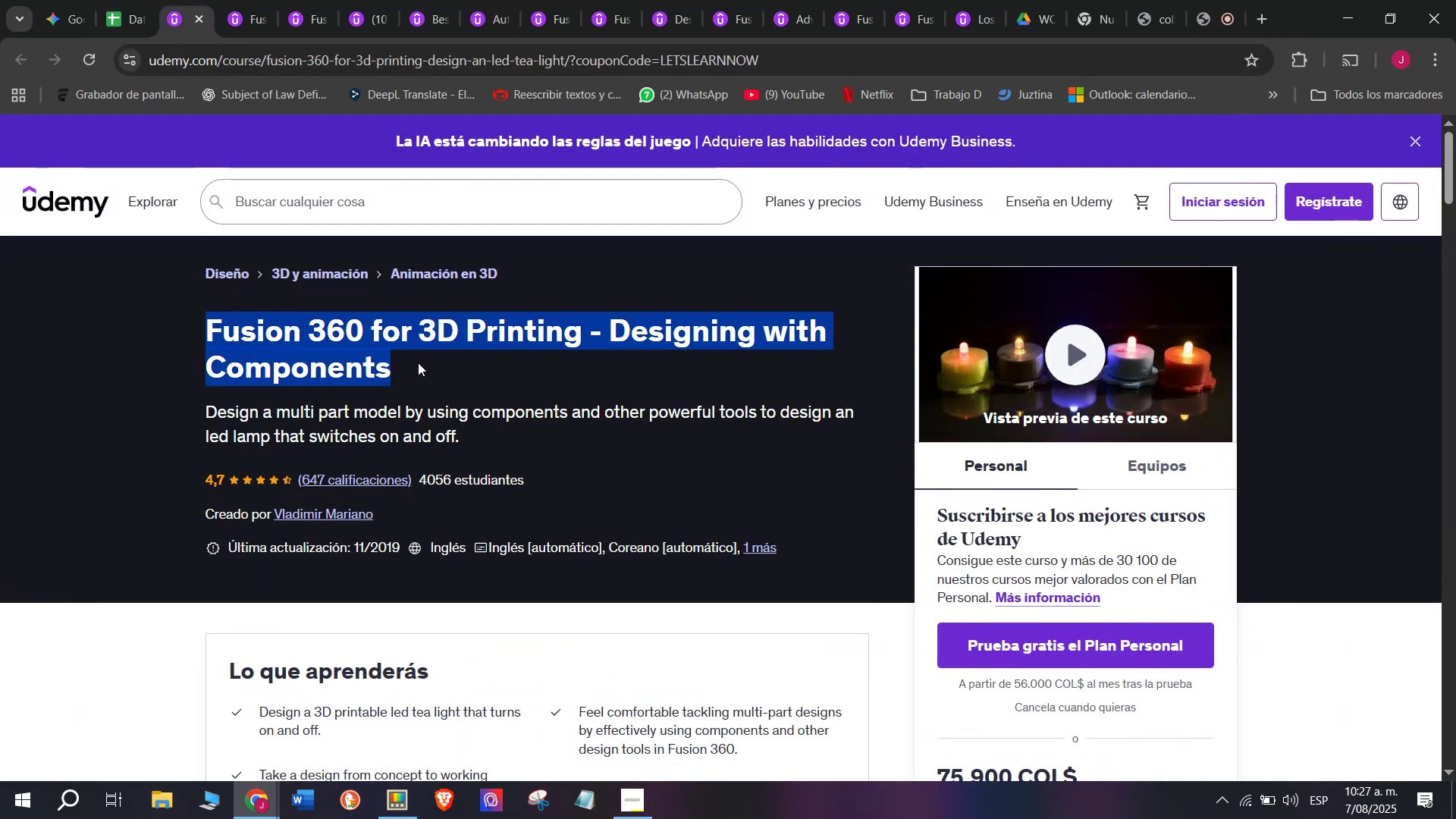 
key(Break)
 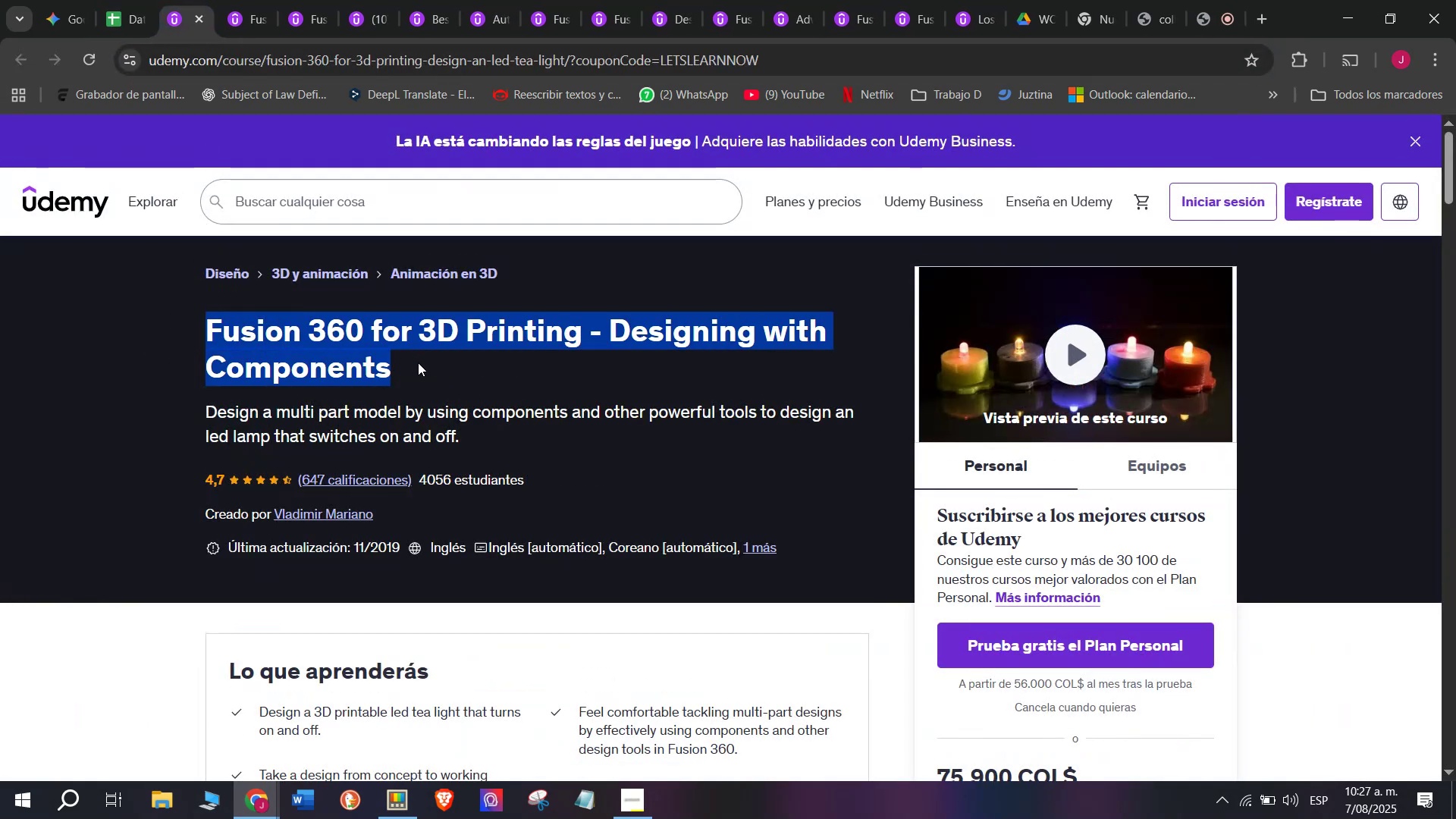 
key(Control+ControlLeft)
 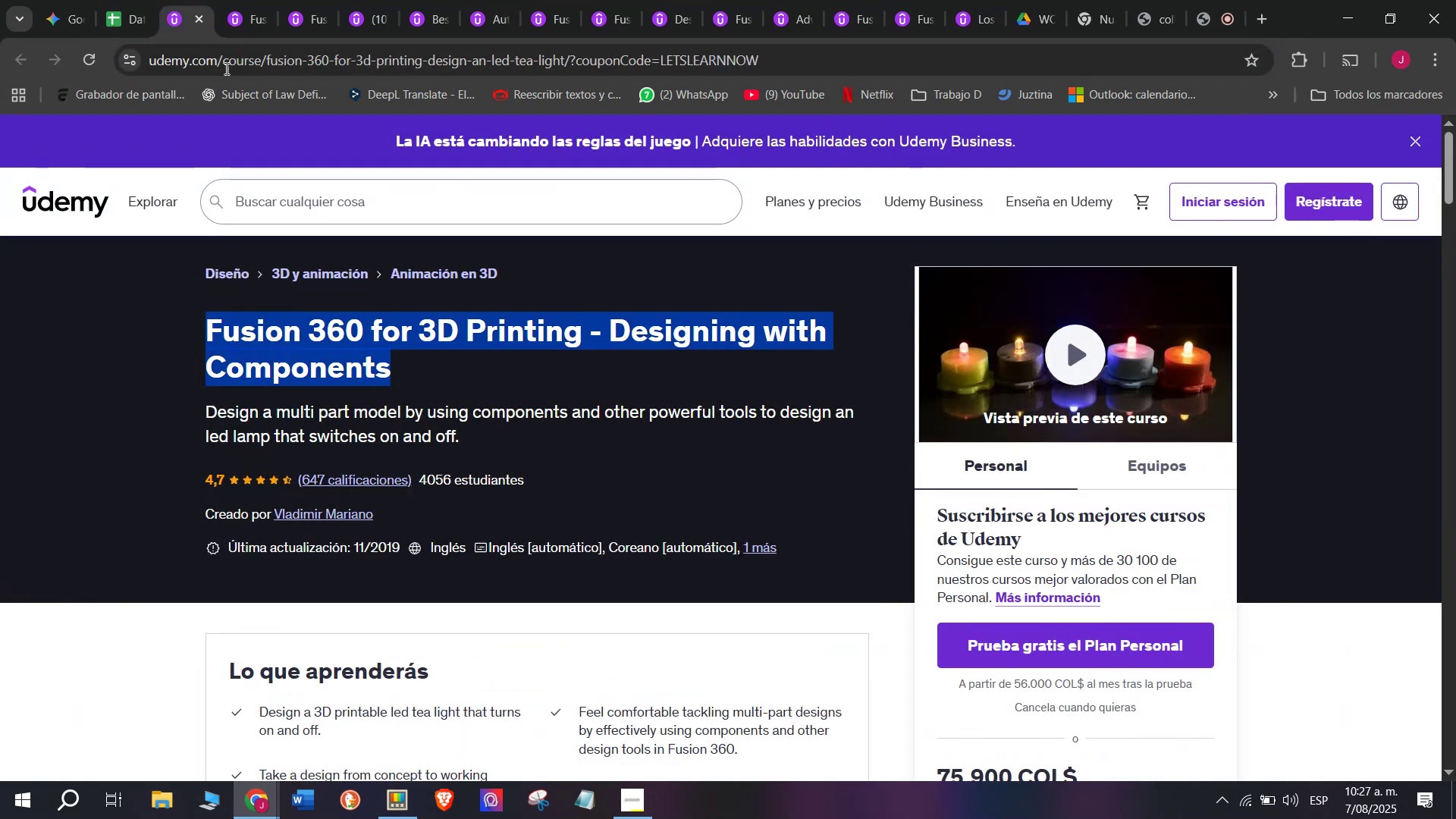 
key(Control+C)
 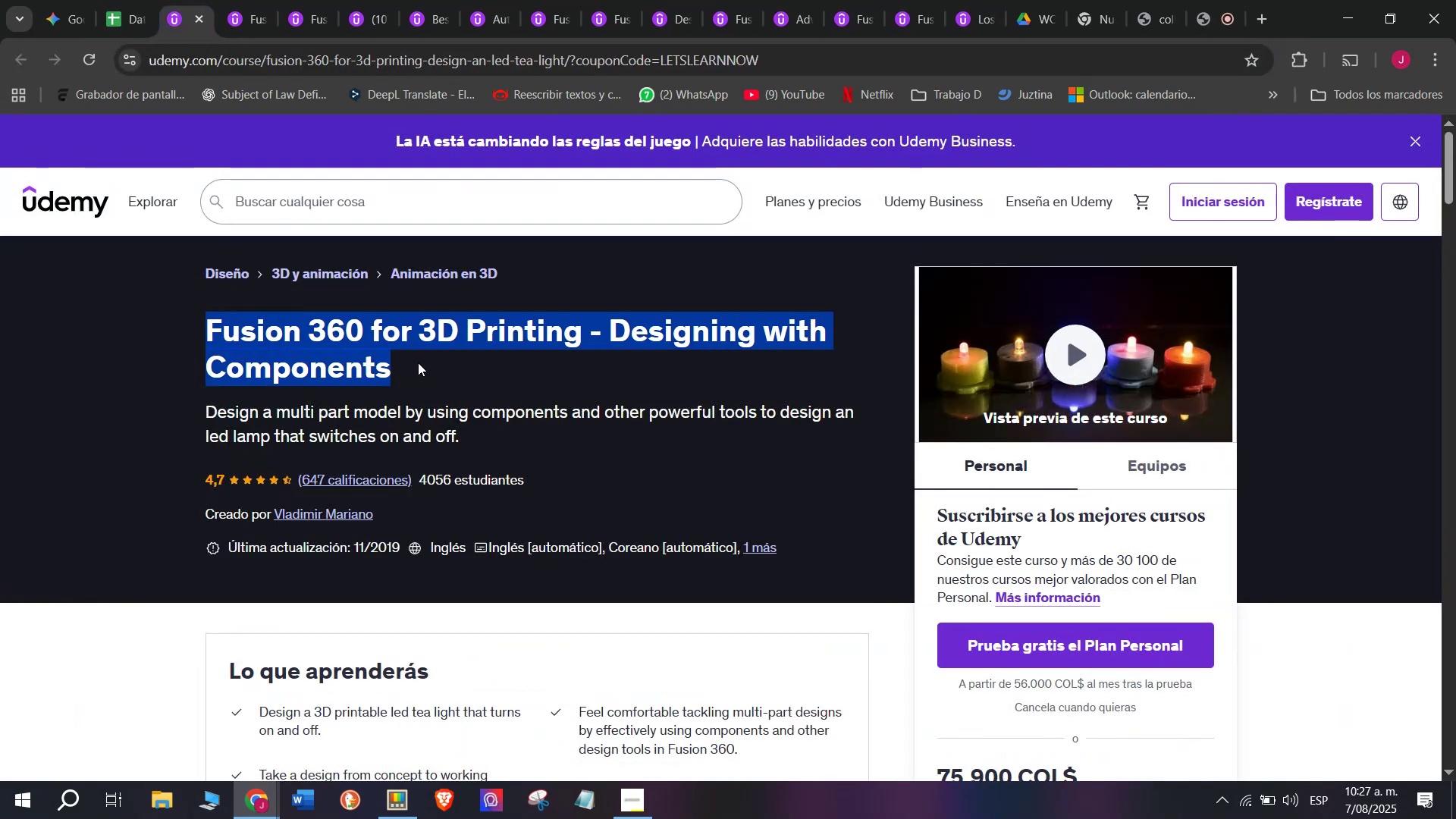 
key(Break)
 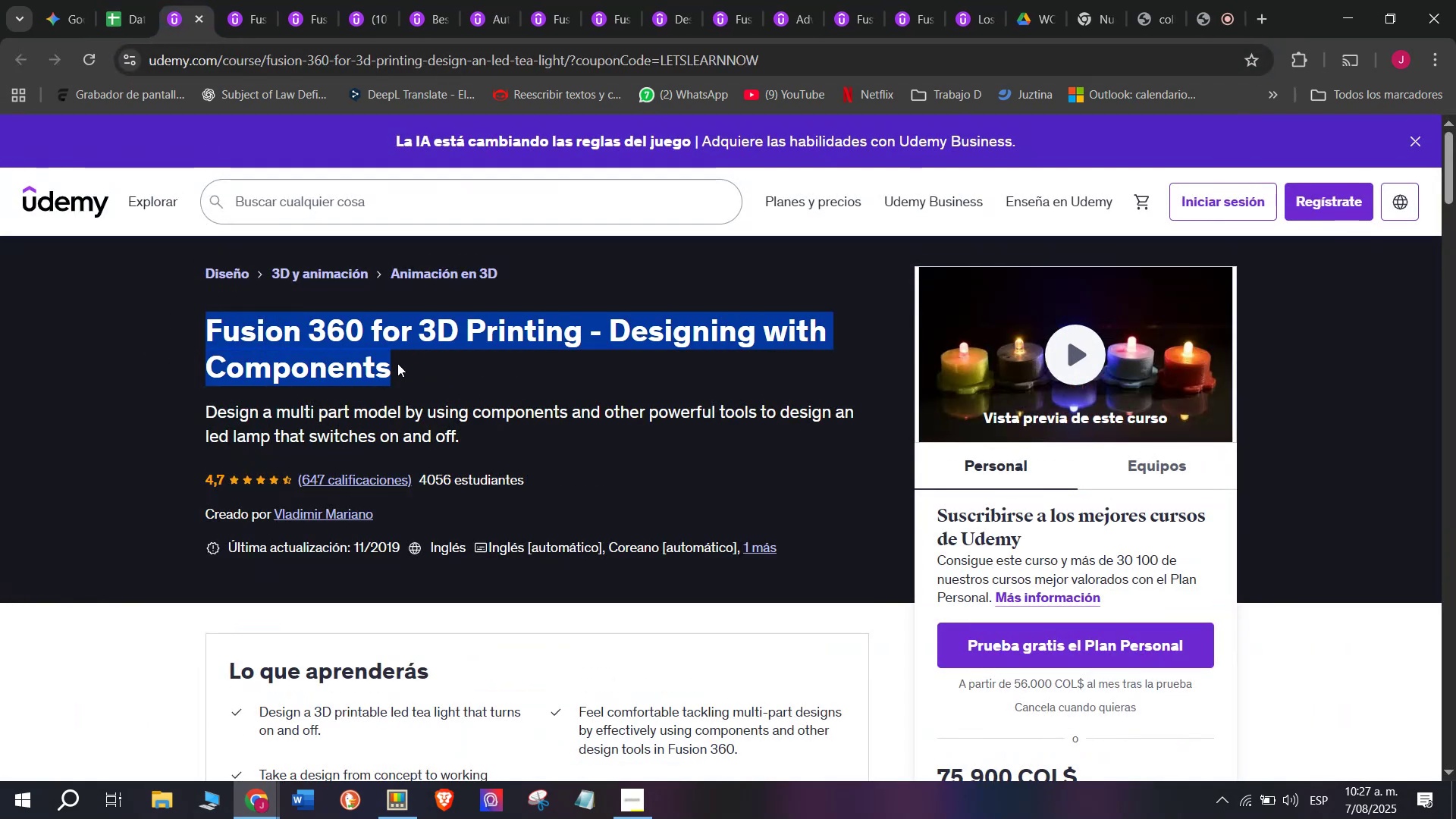 
key(Control+ControlLeft)
 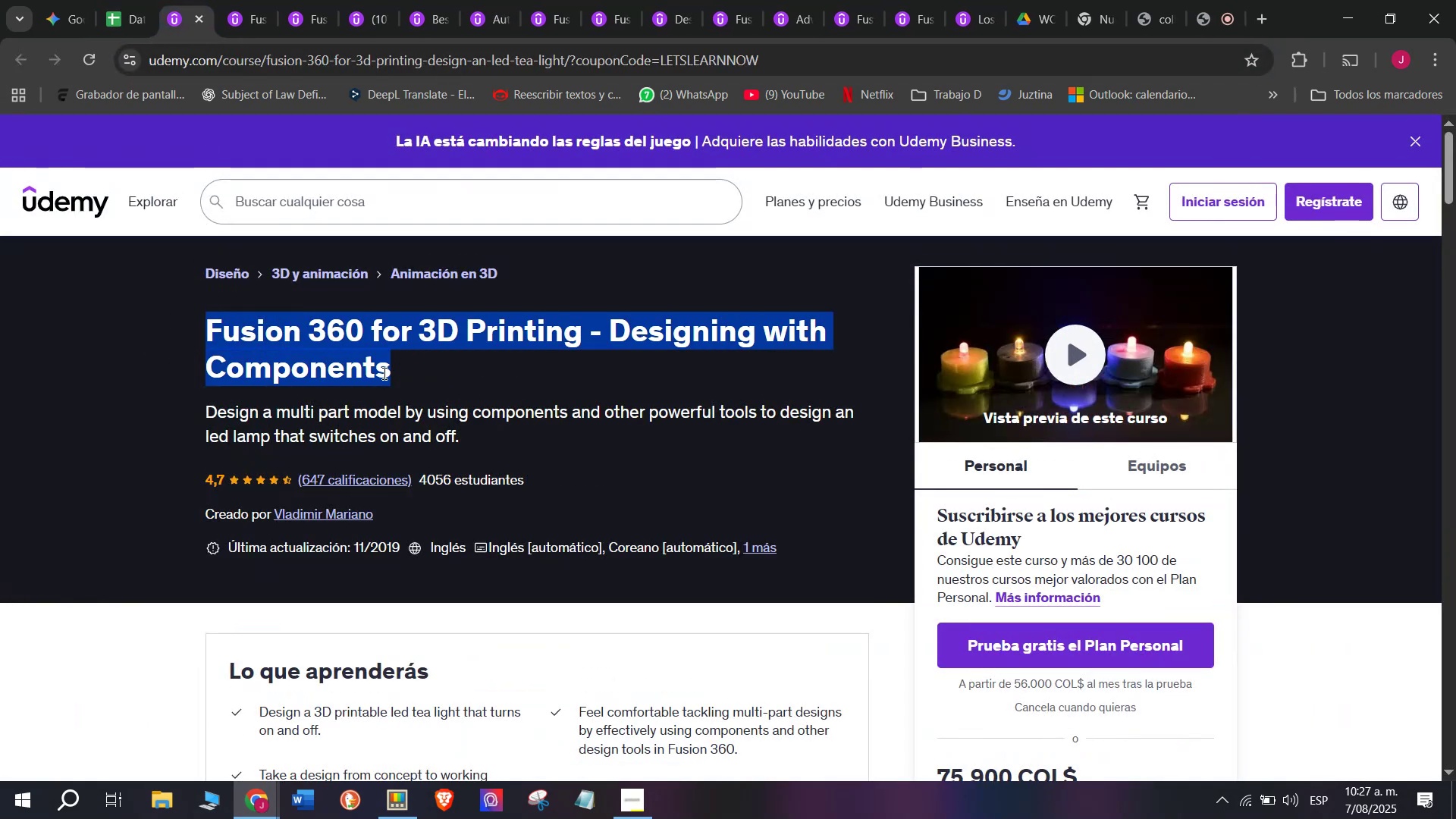 
key(Control+C)
 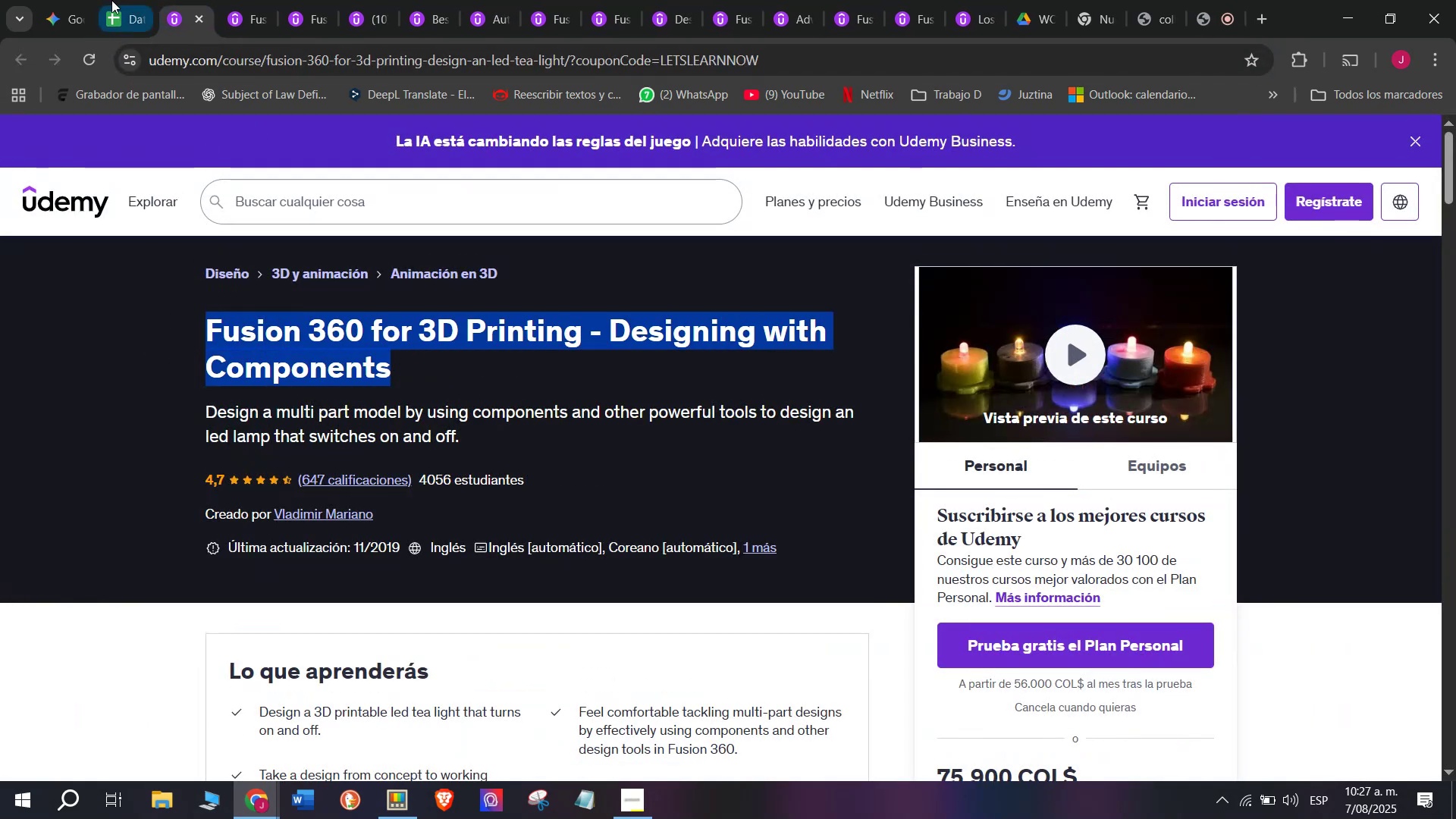 
left_click([96, 0])
 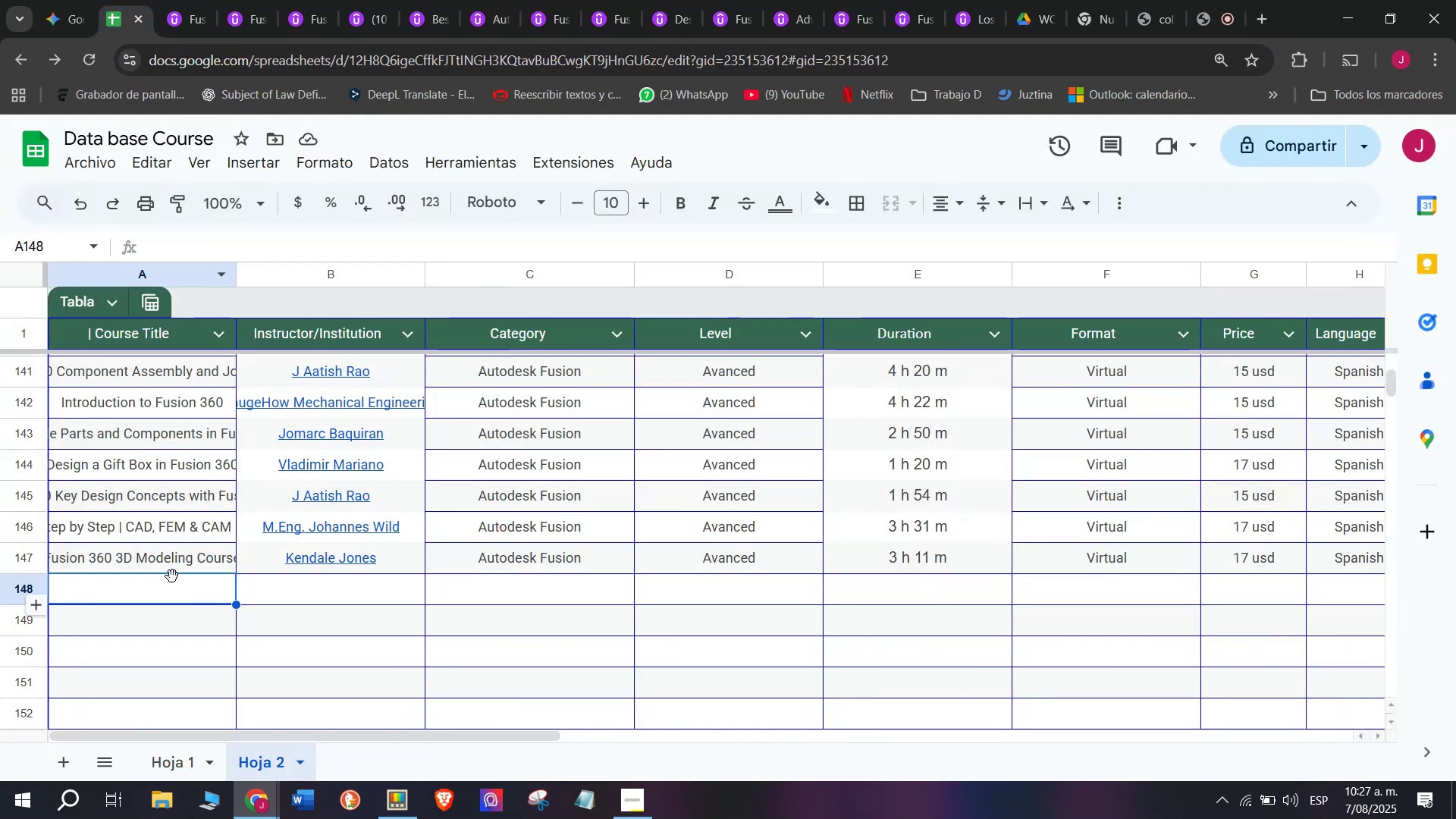 
key(Z)
 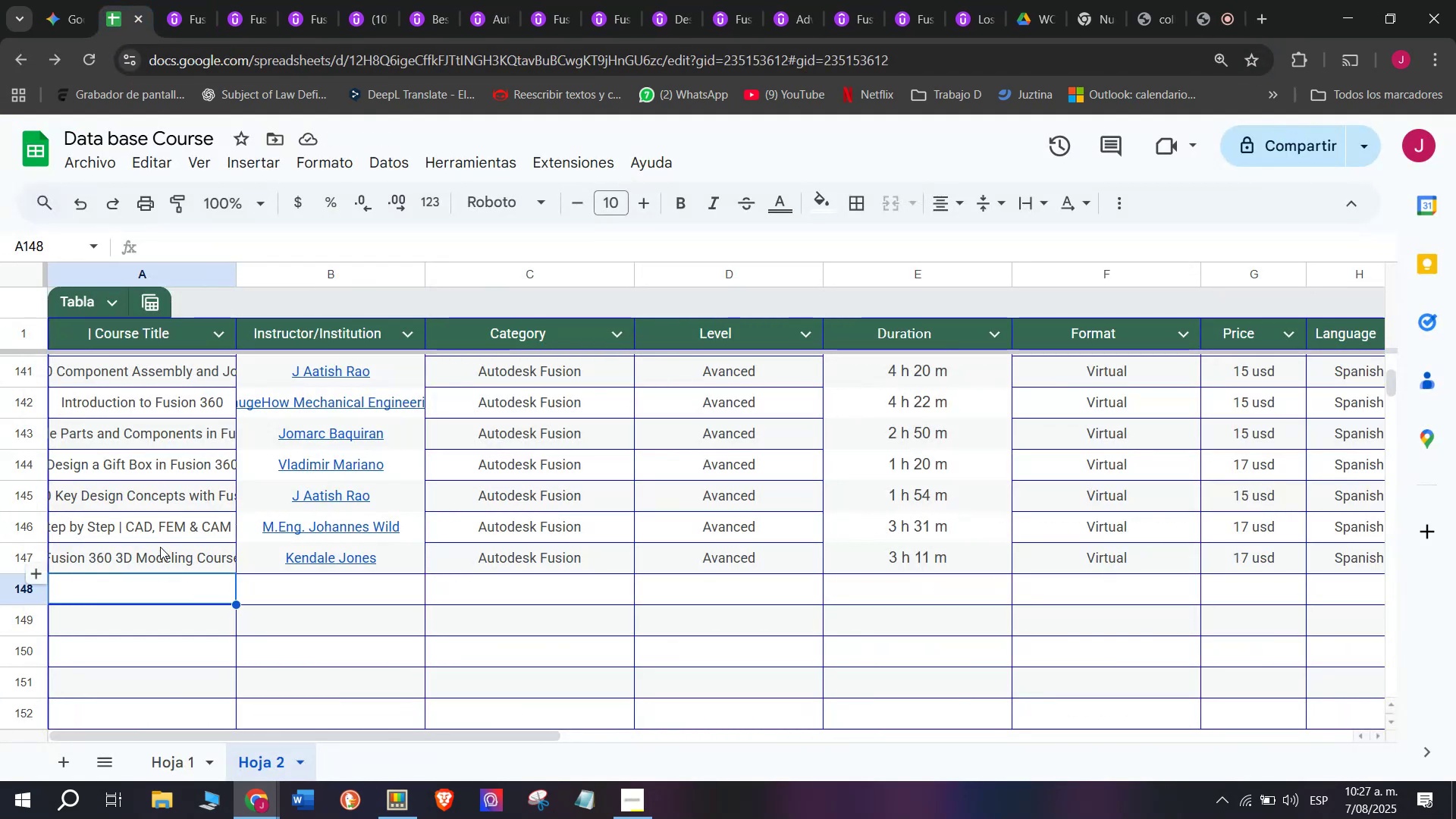 
key(Control+ControlLeft)
 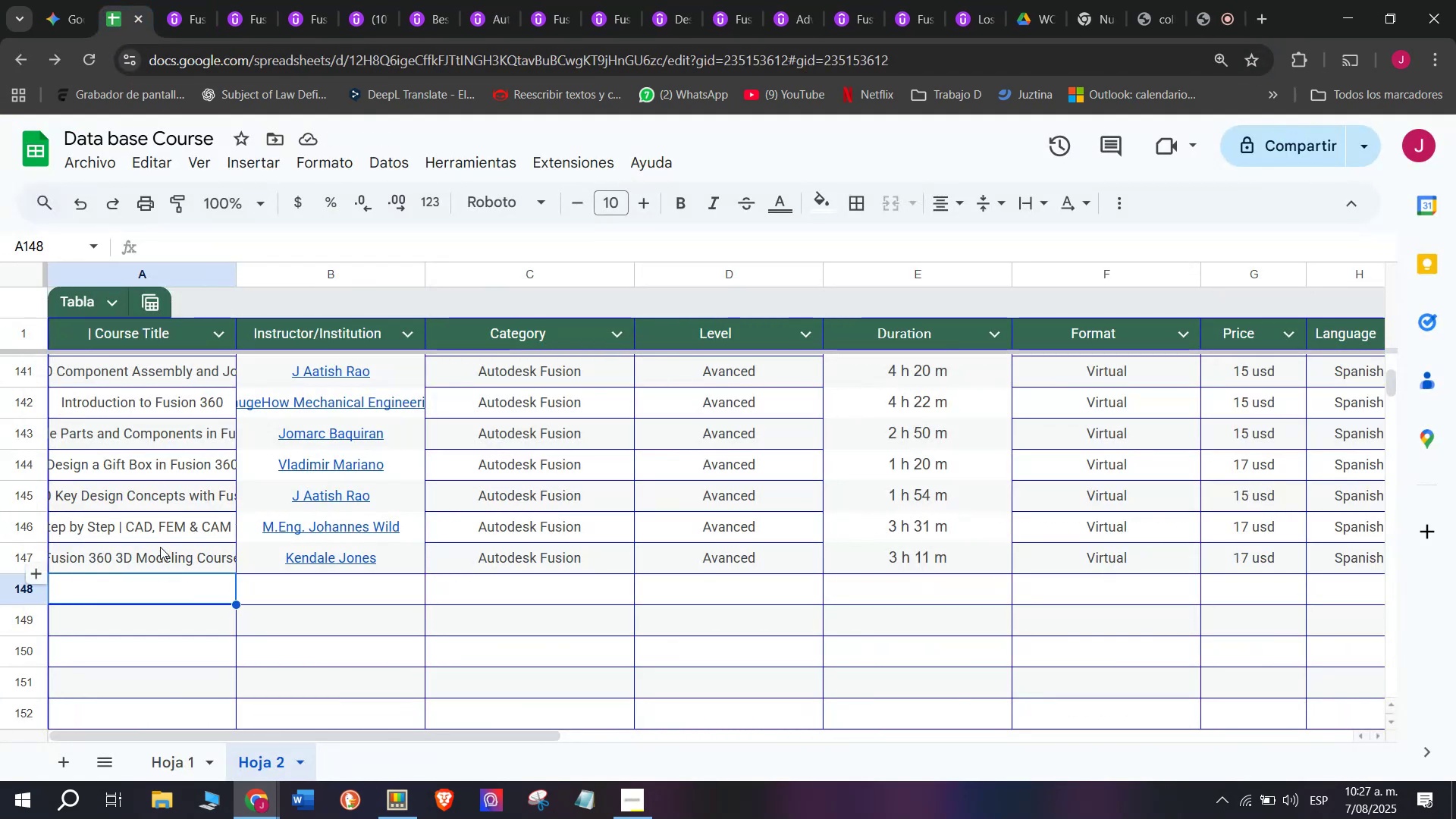 
key(Control+V)
 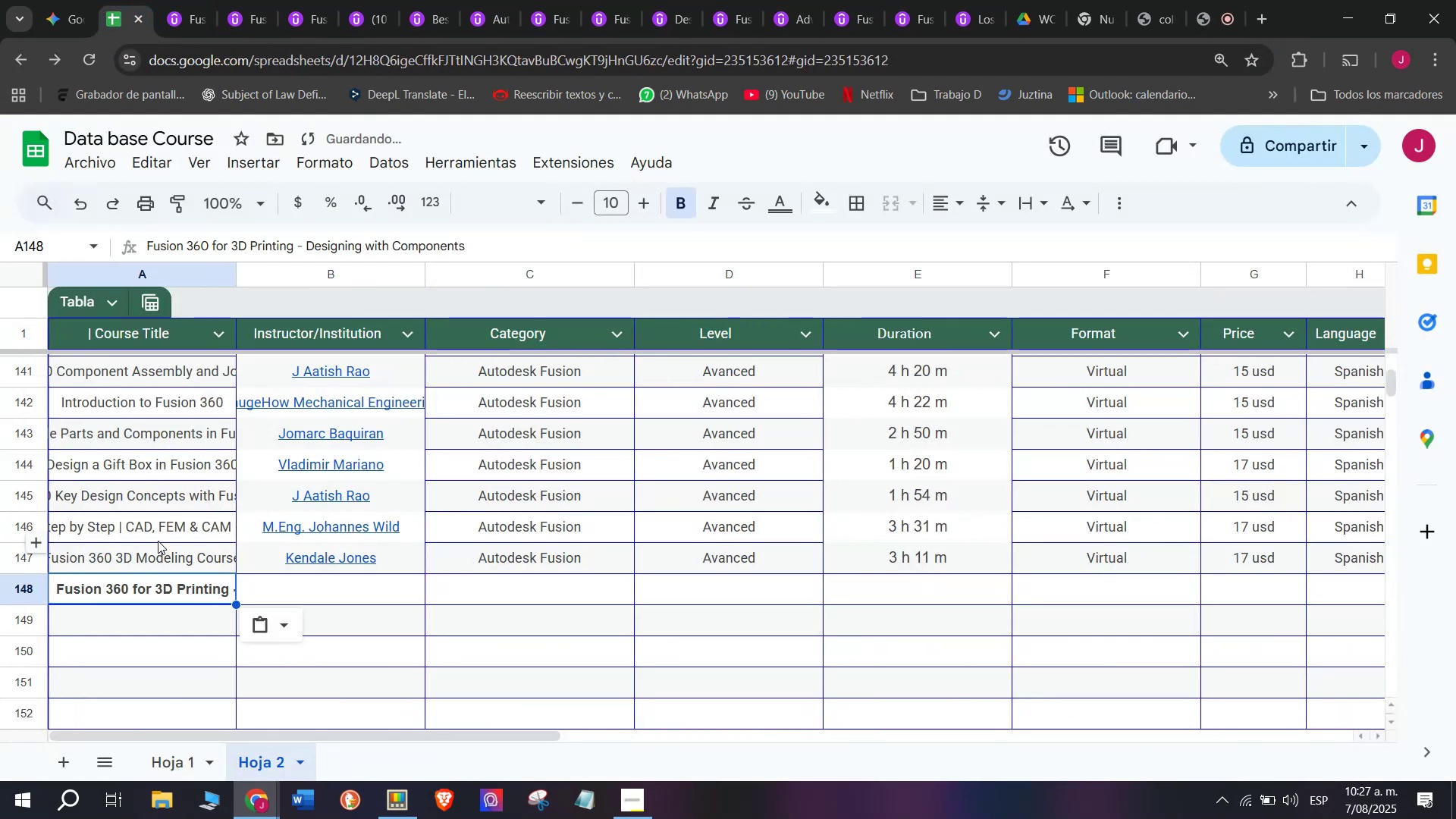 
key(Control+Shift+ControlLeft)
 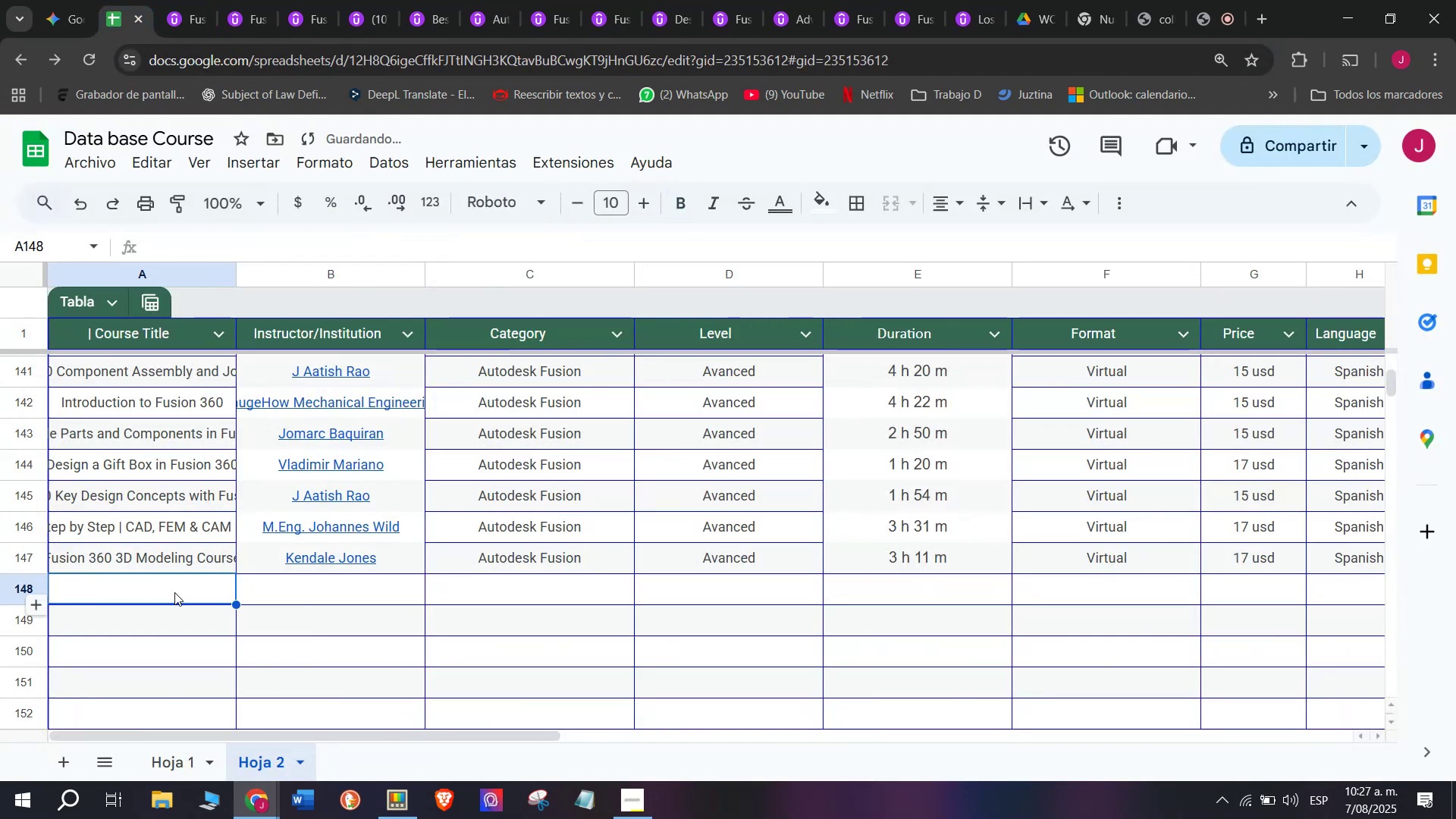 
key(Shift+ShiftLeft)
 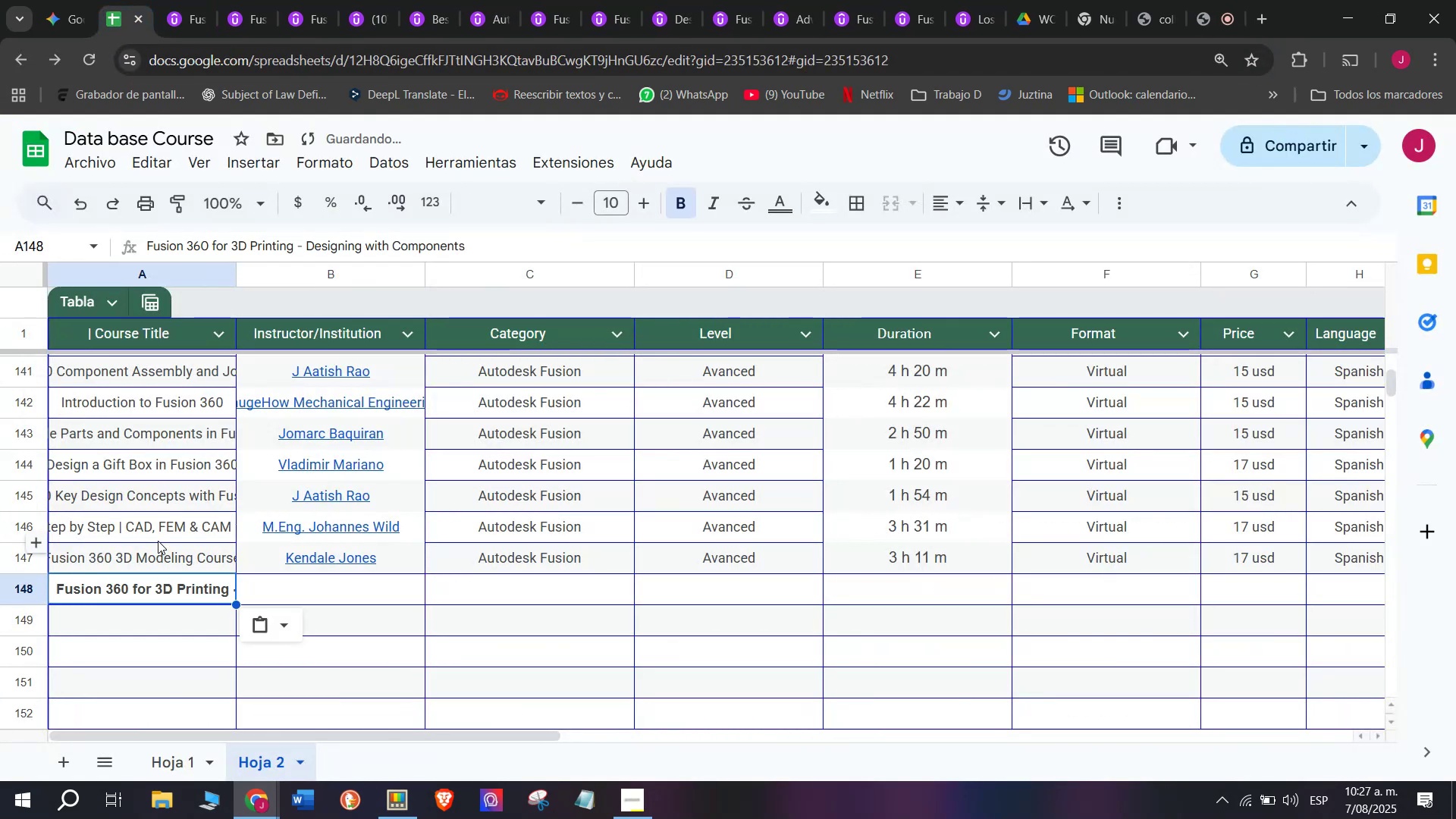 
key(Control+Shift+Z)
 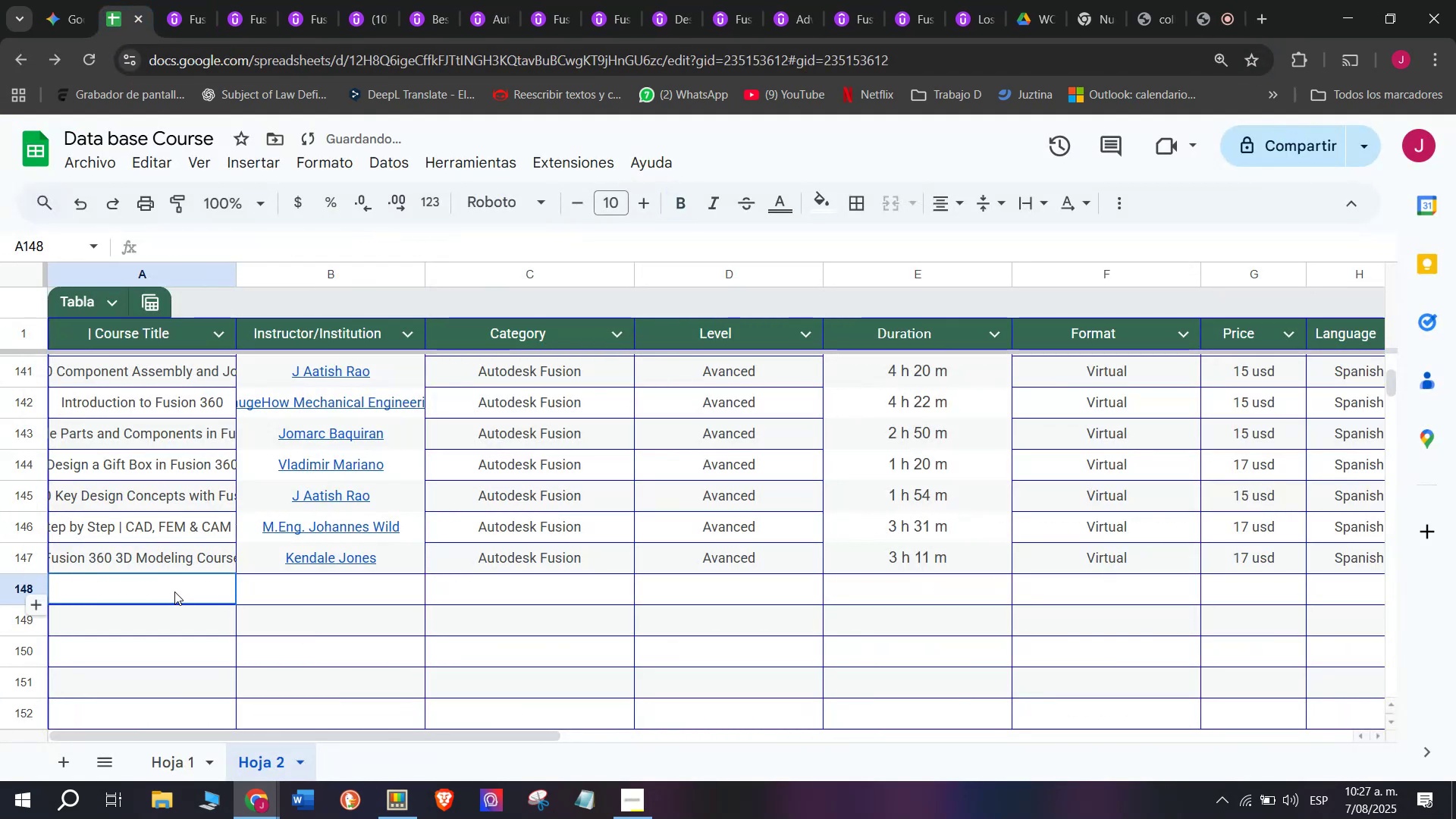 
double_click([174, 592])
 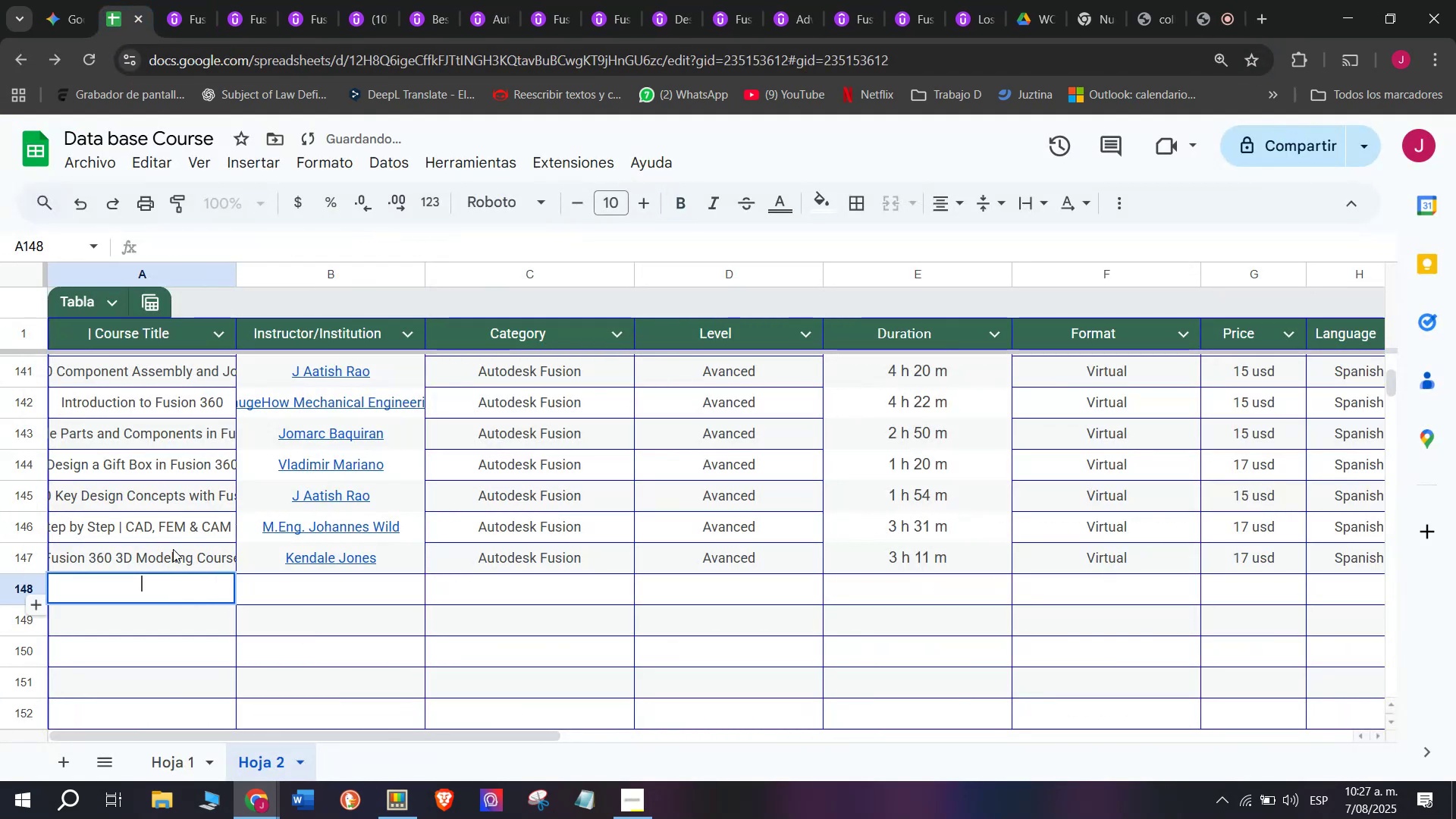 
key(Z)
 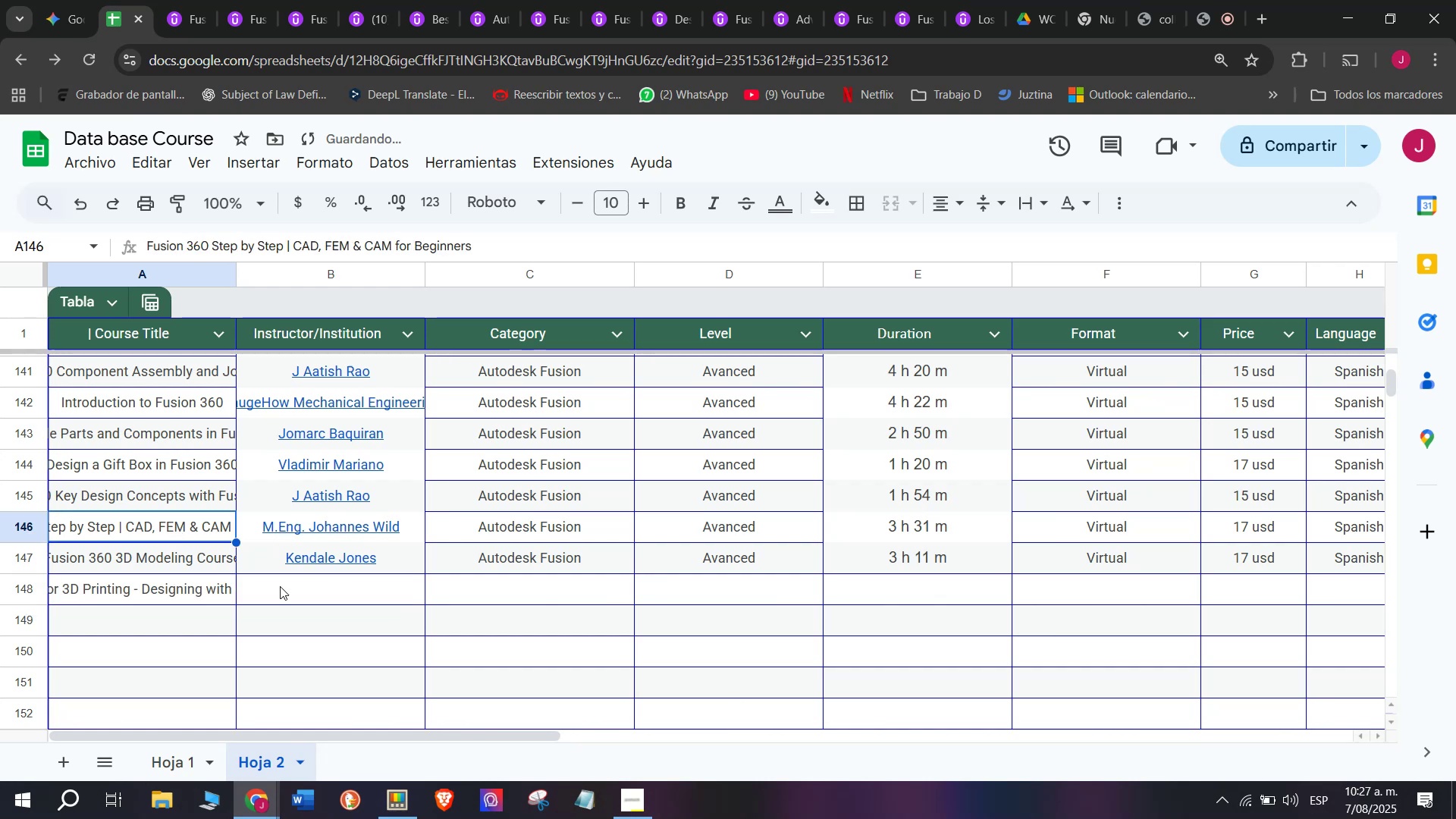 
key(Control+ControlLeft)
 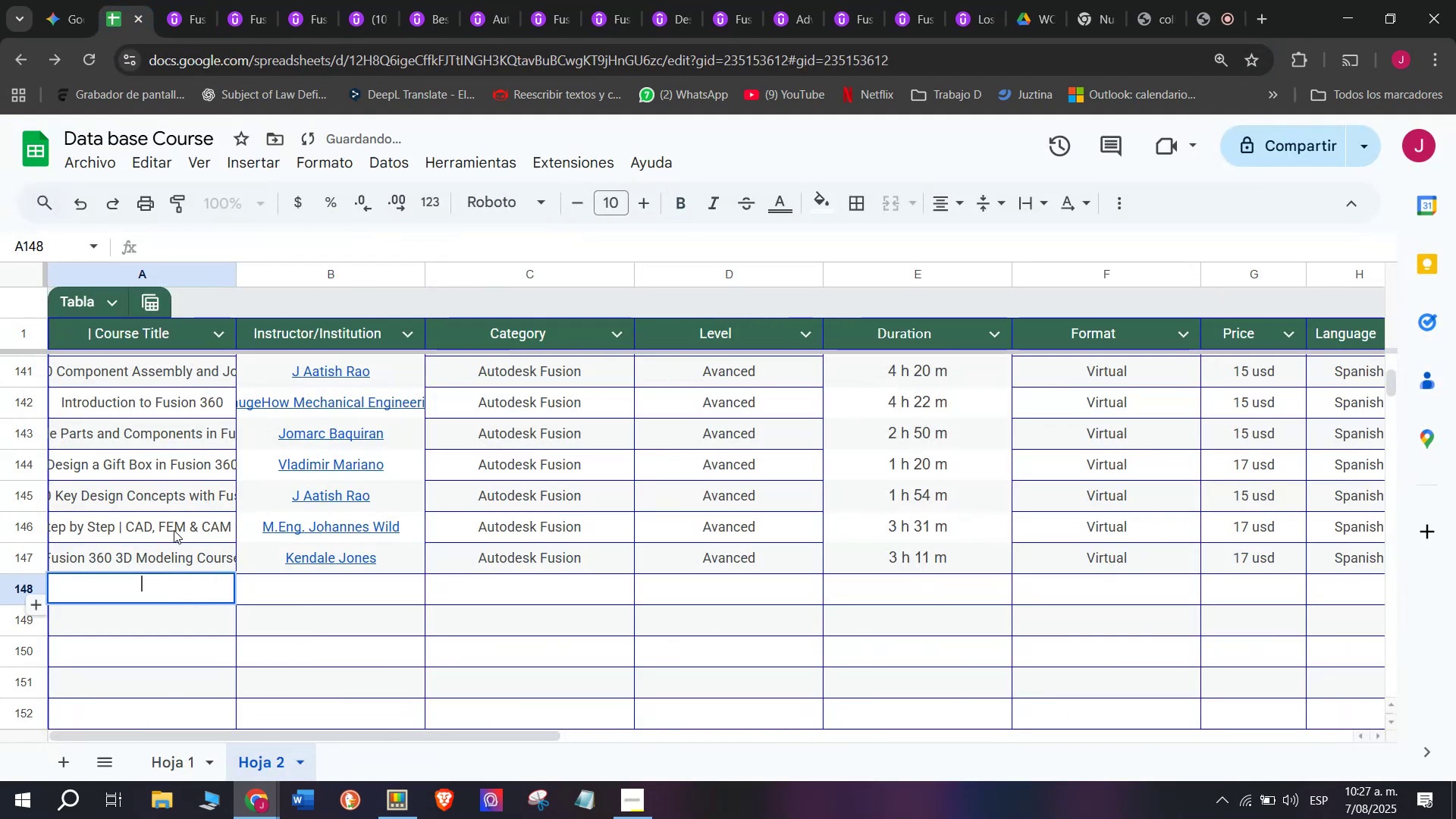 
key(Control+V)
 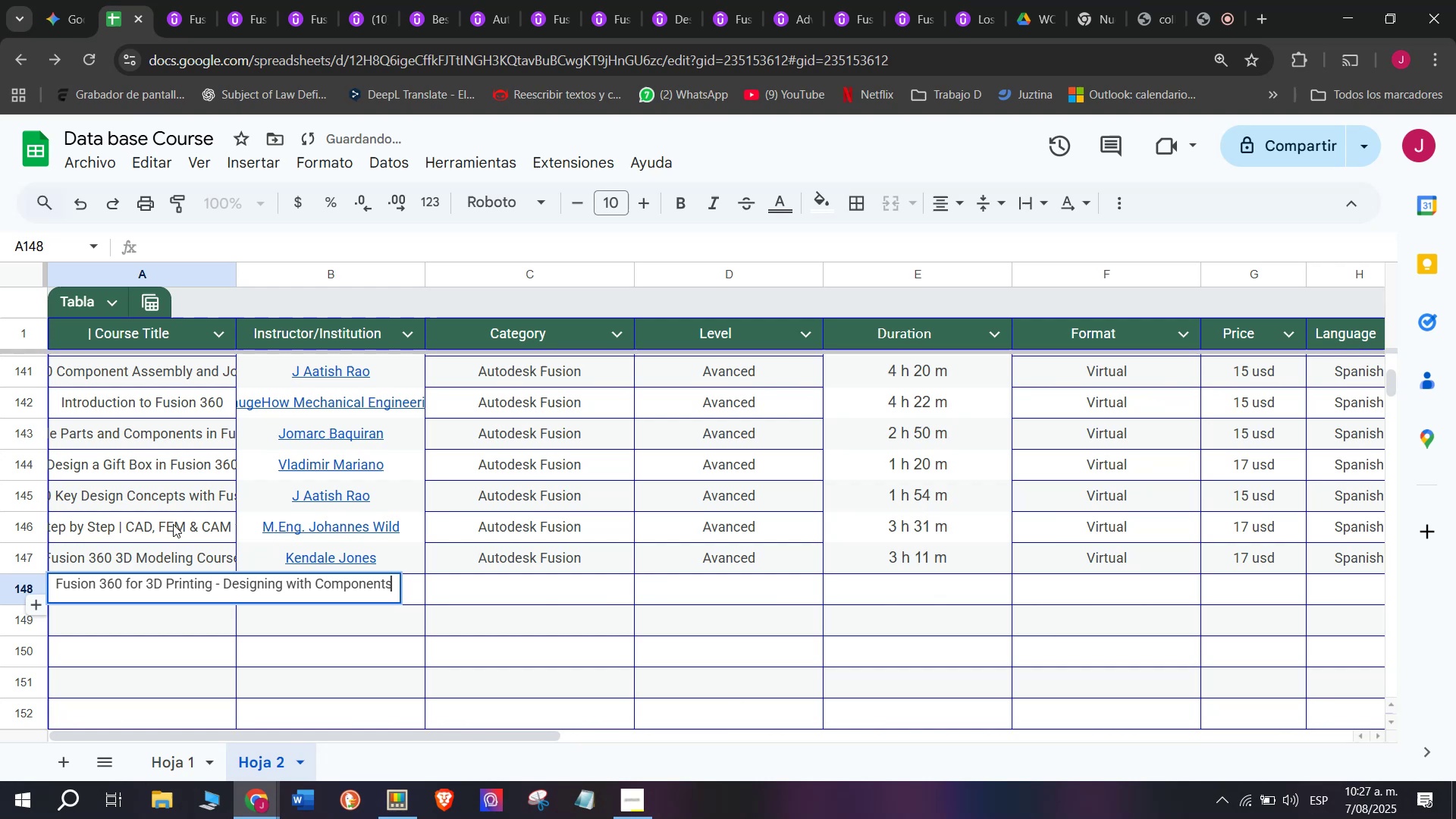 
left_click([173, 524])
 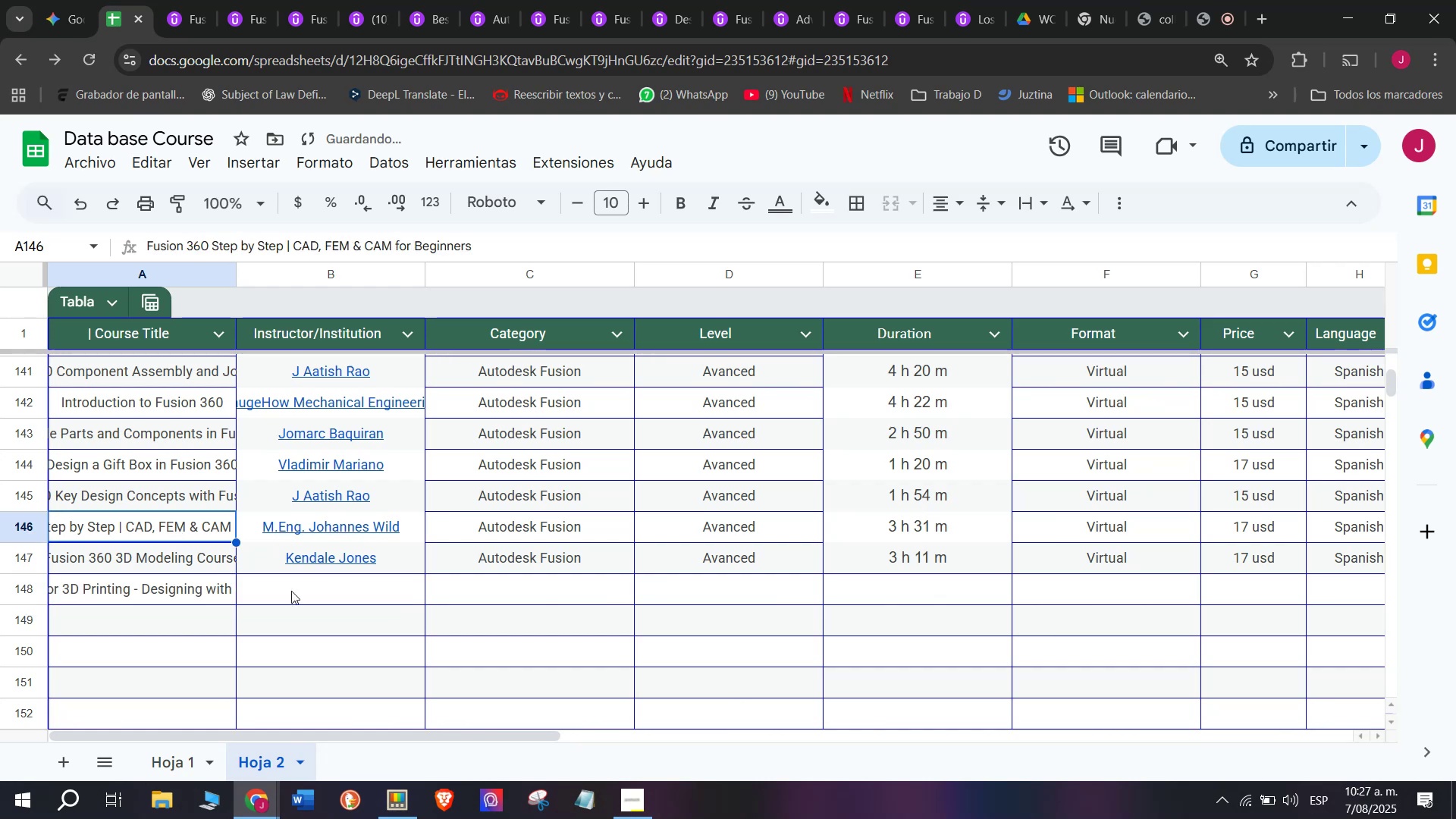 
left_click([291, 591])
 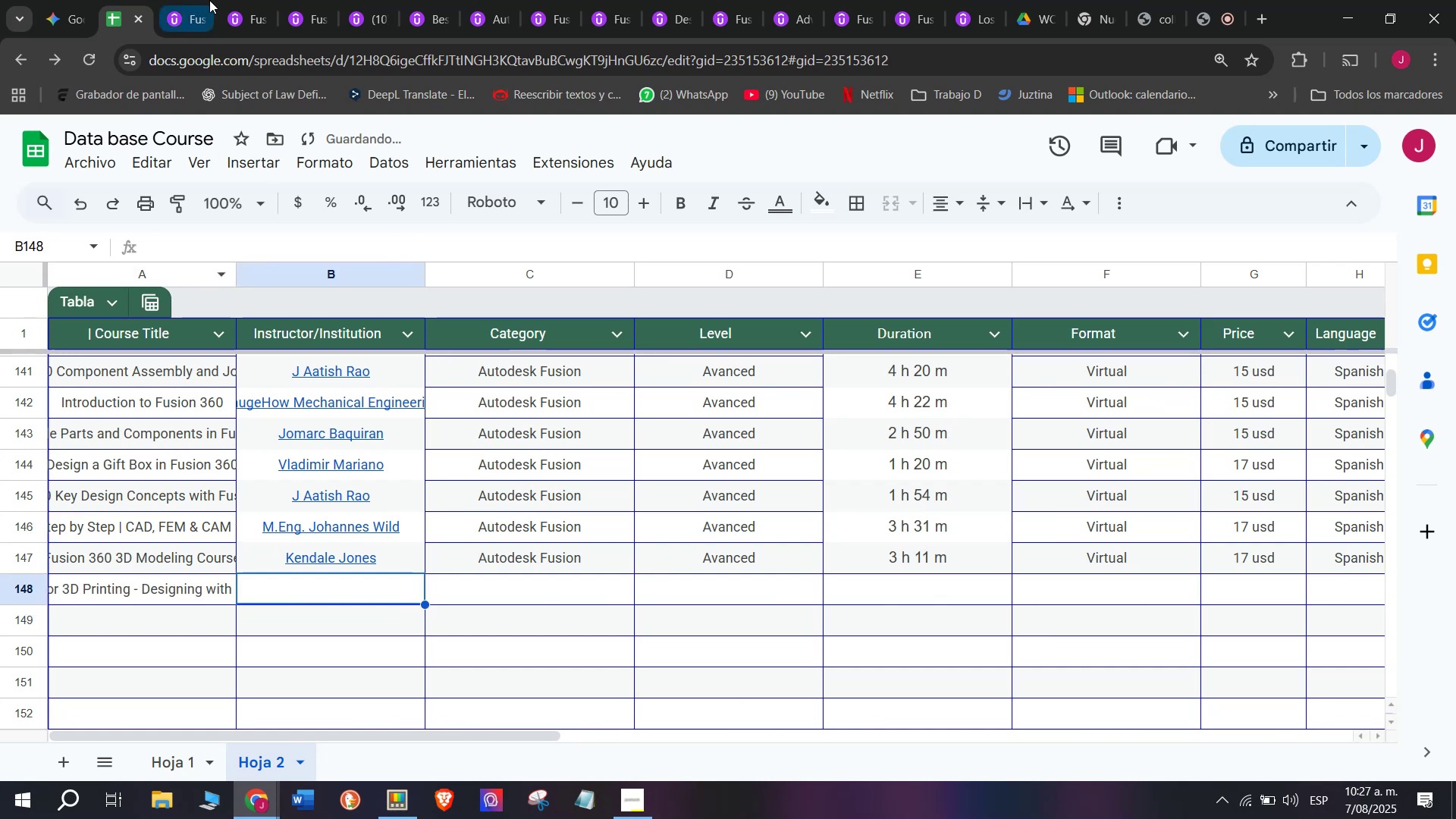 
left_click([209, 0])
 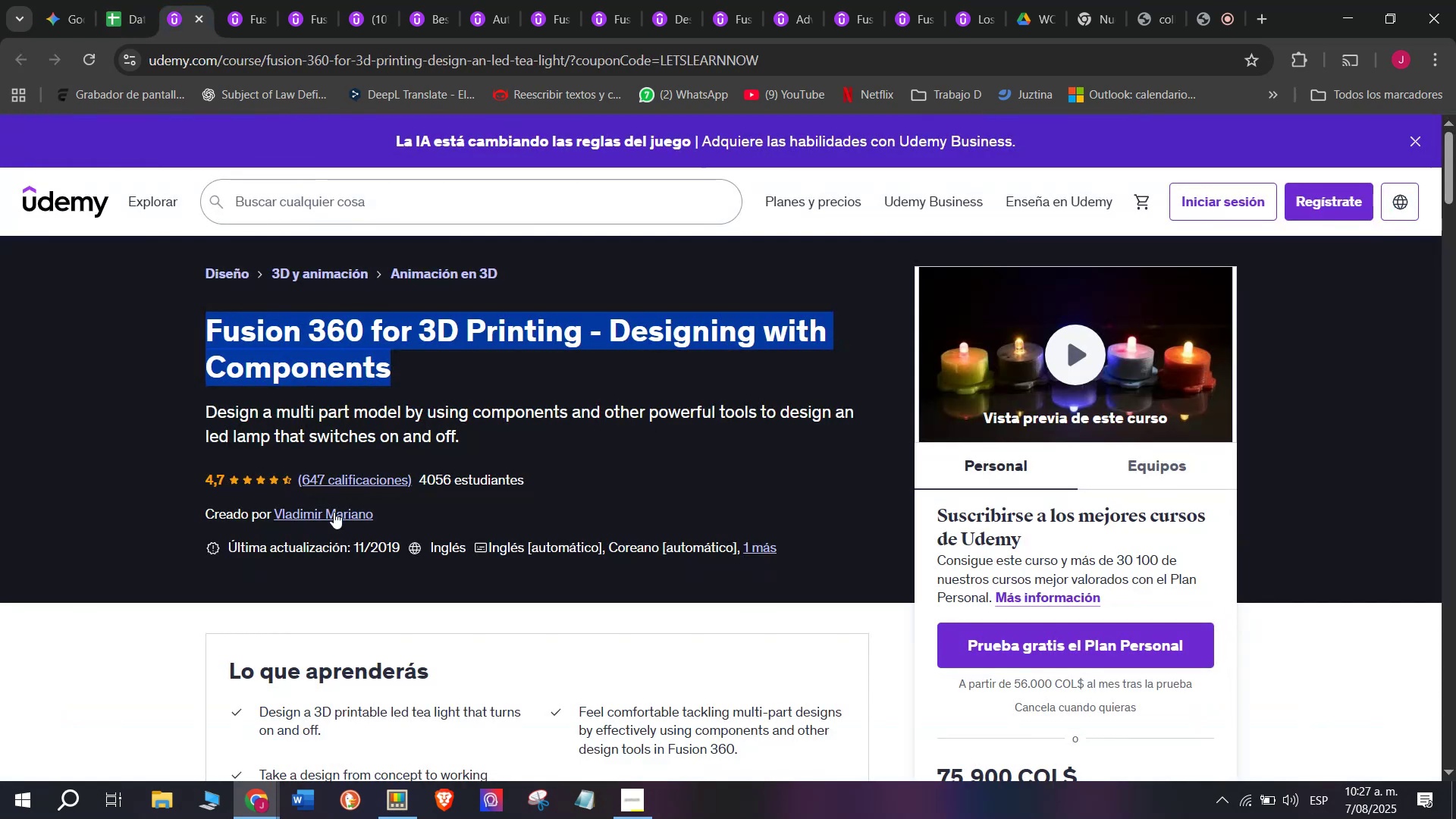 
left_click([334, 512])
 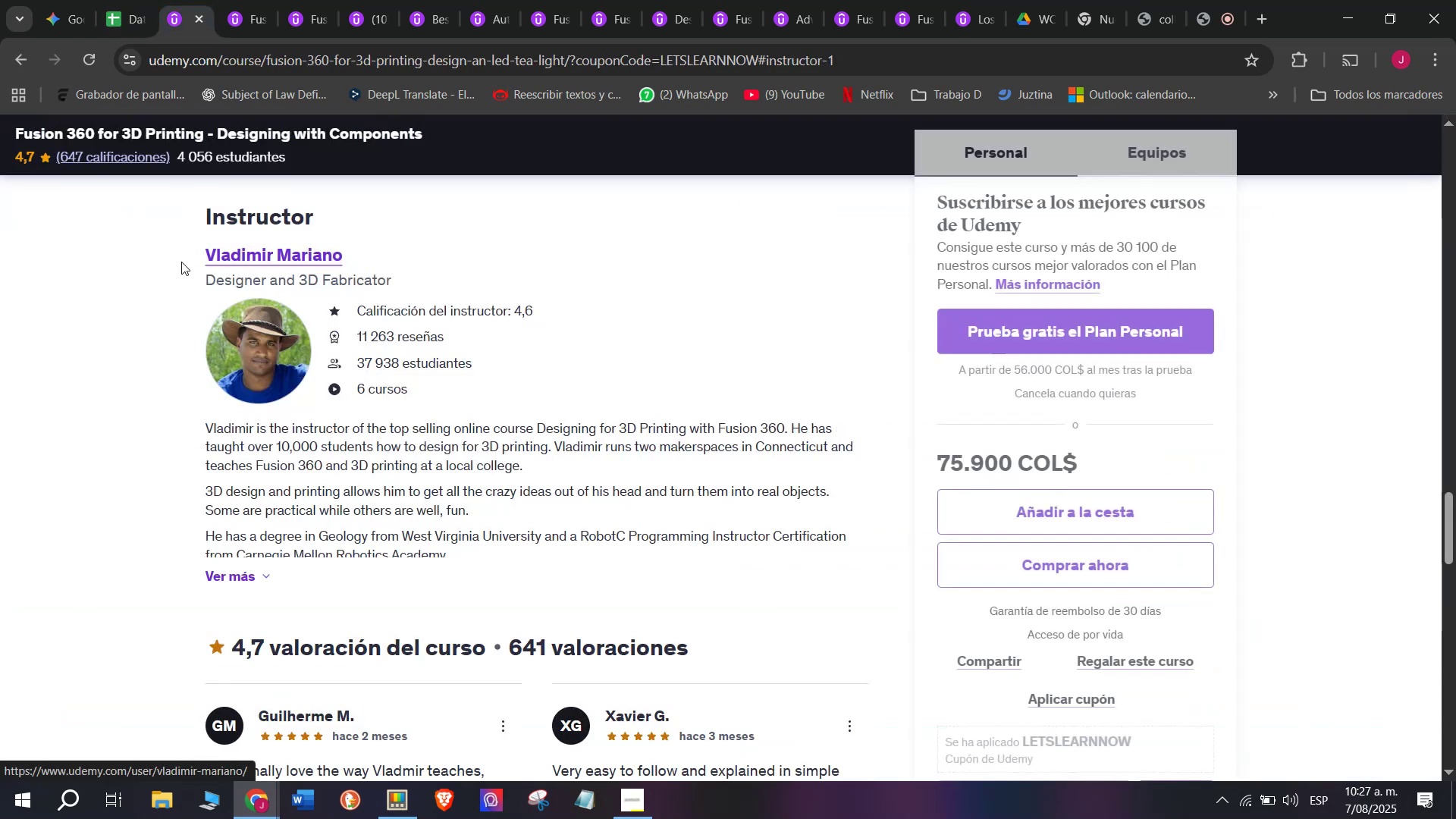 
left_click_drag(start_coordinate=[181, 241], to_coordinate=[357, 255])
 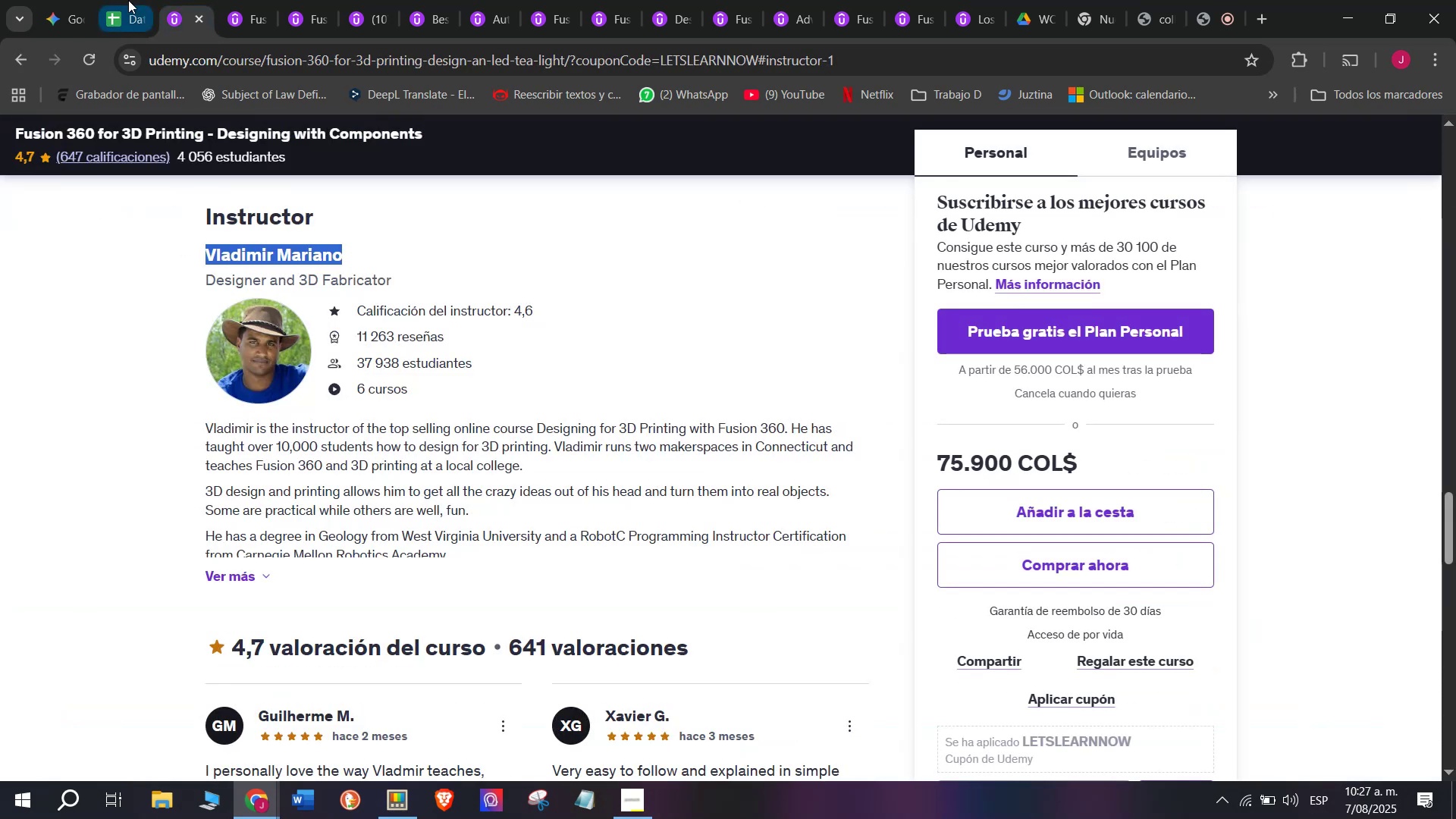 
key(Break)
 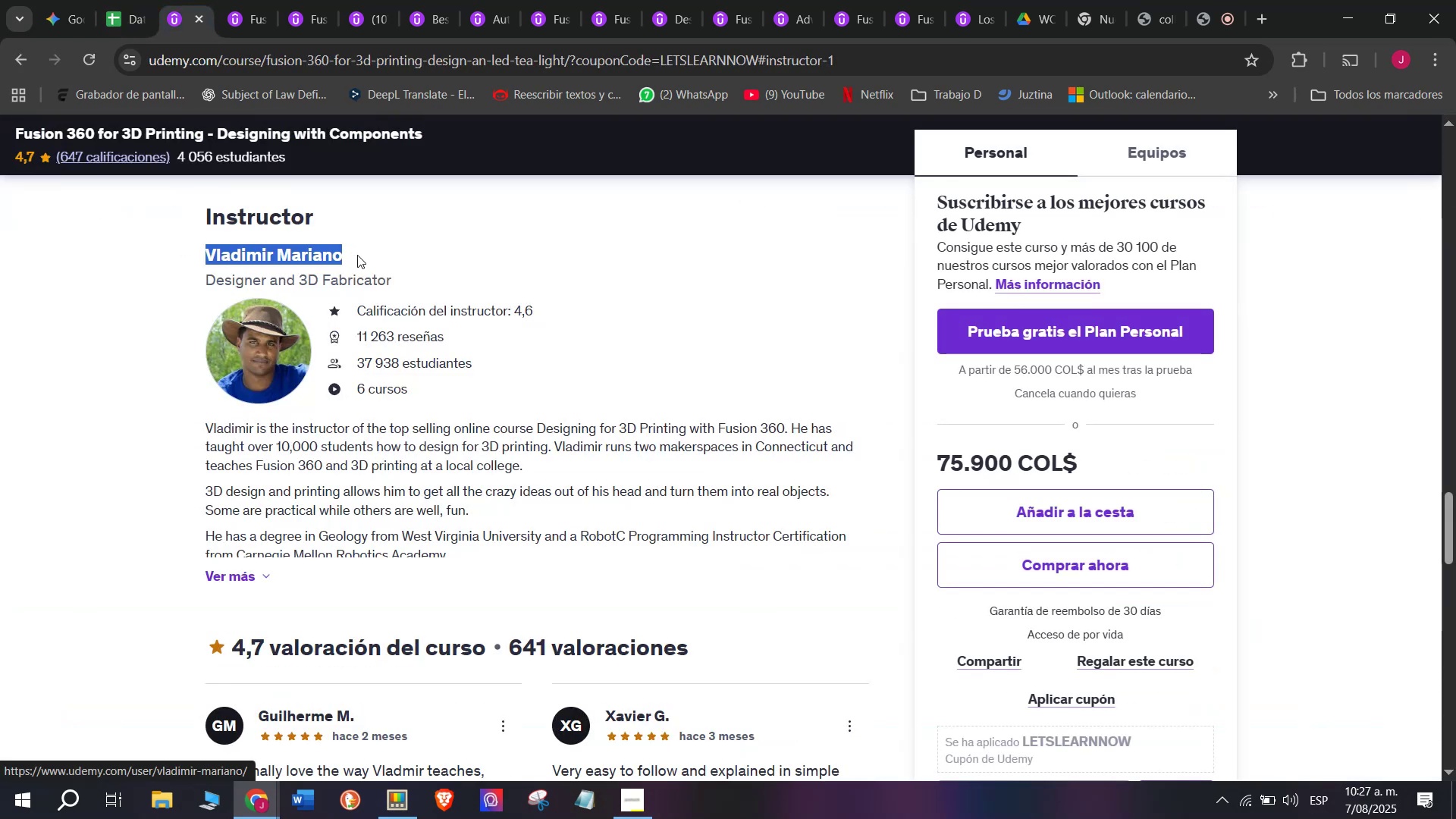 
key(Control+C)
 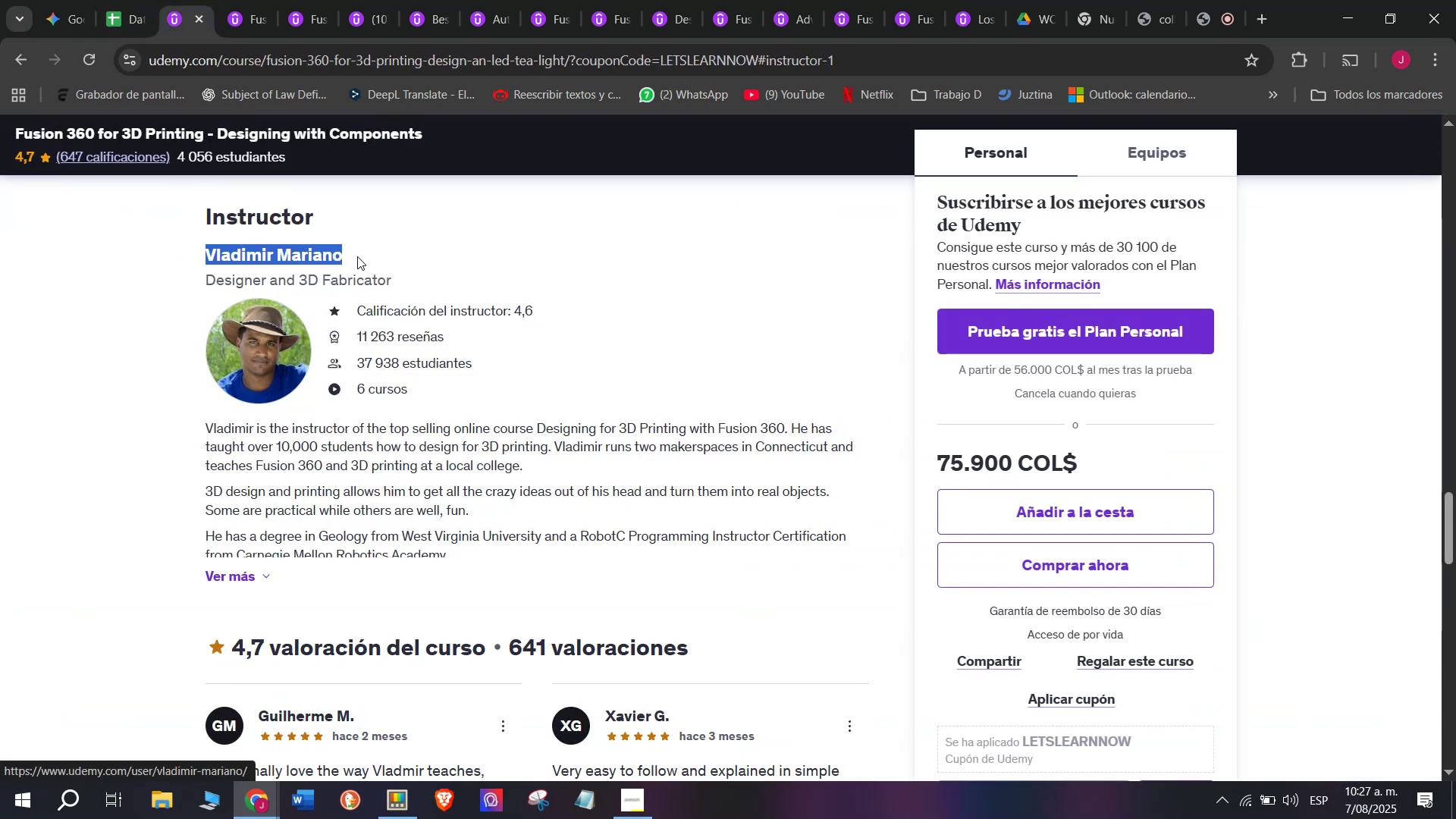 
key(Control+ControlLeft)
 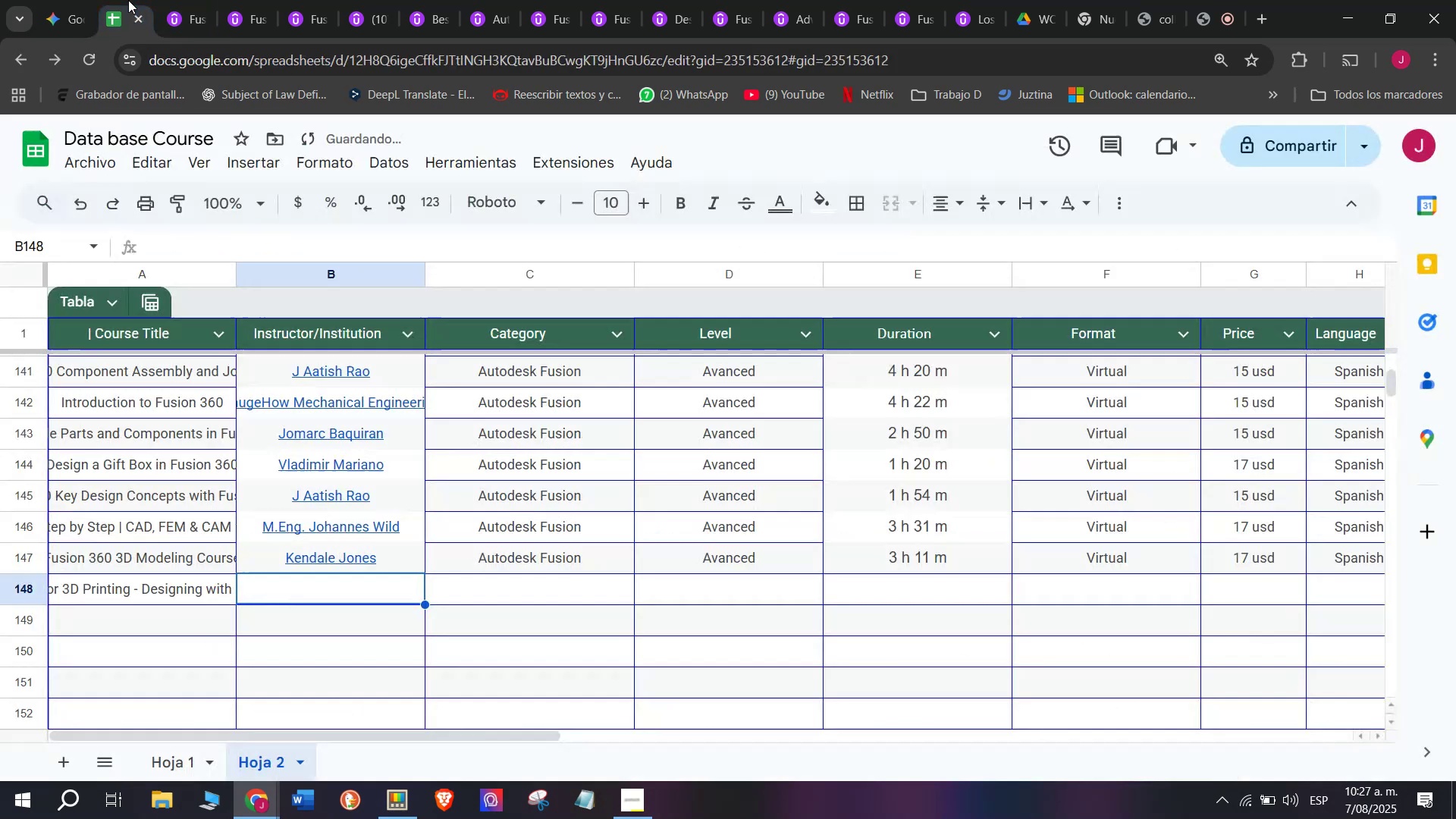 
key(Break)
 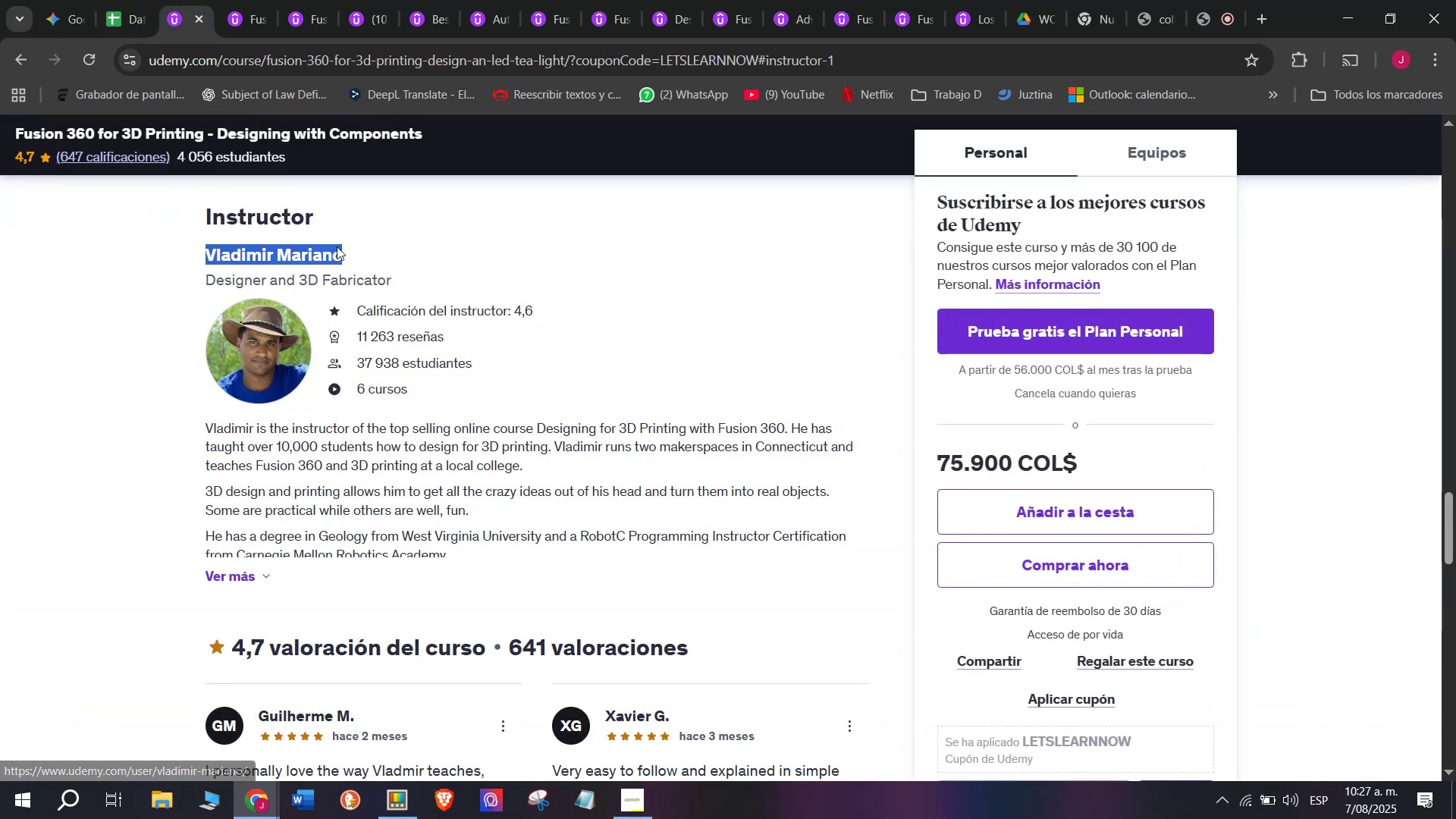 
key(Control+ControlLeft)
 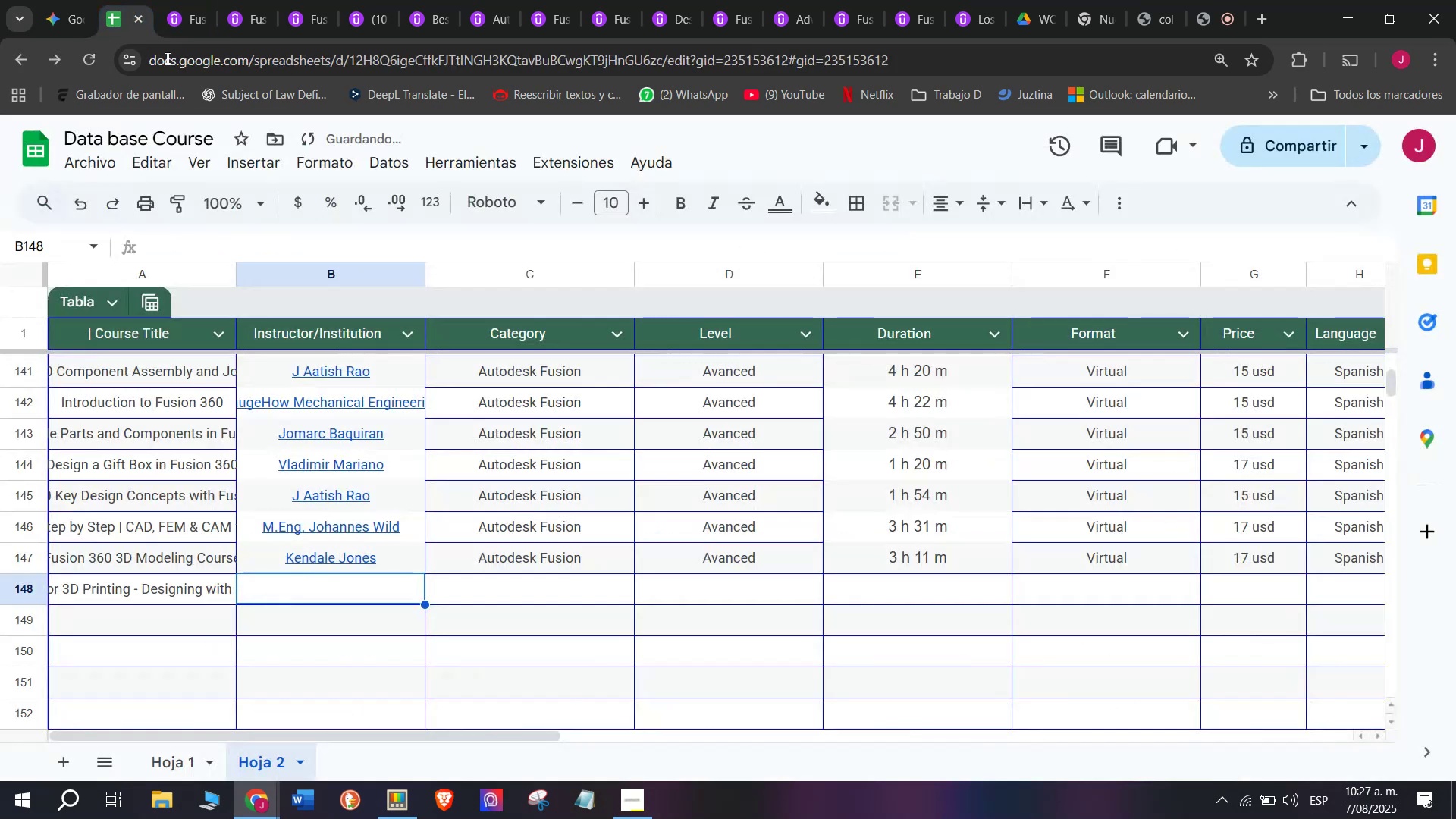 
key(Control+C)
 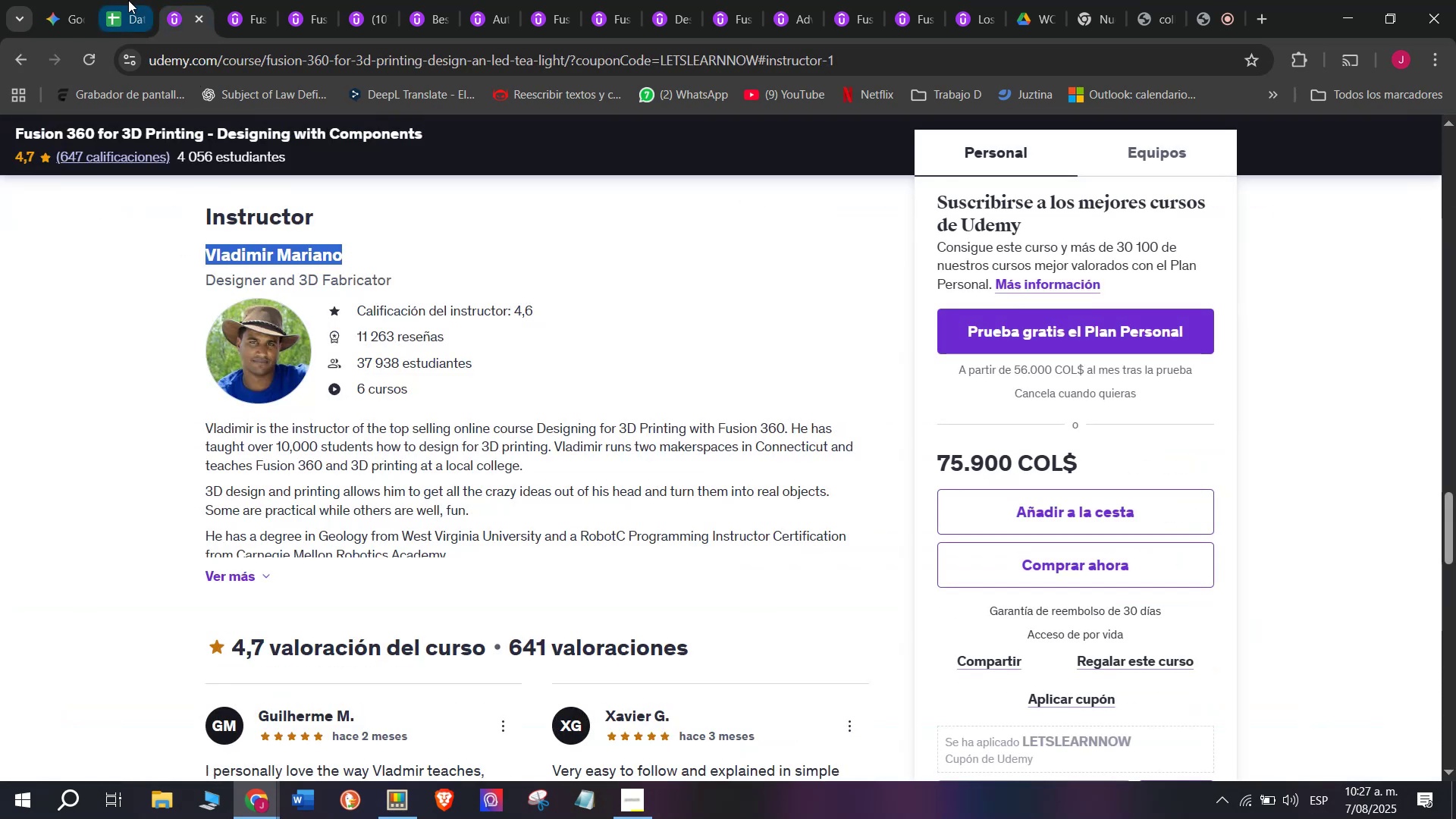 
left_click([128, 0])
 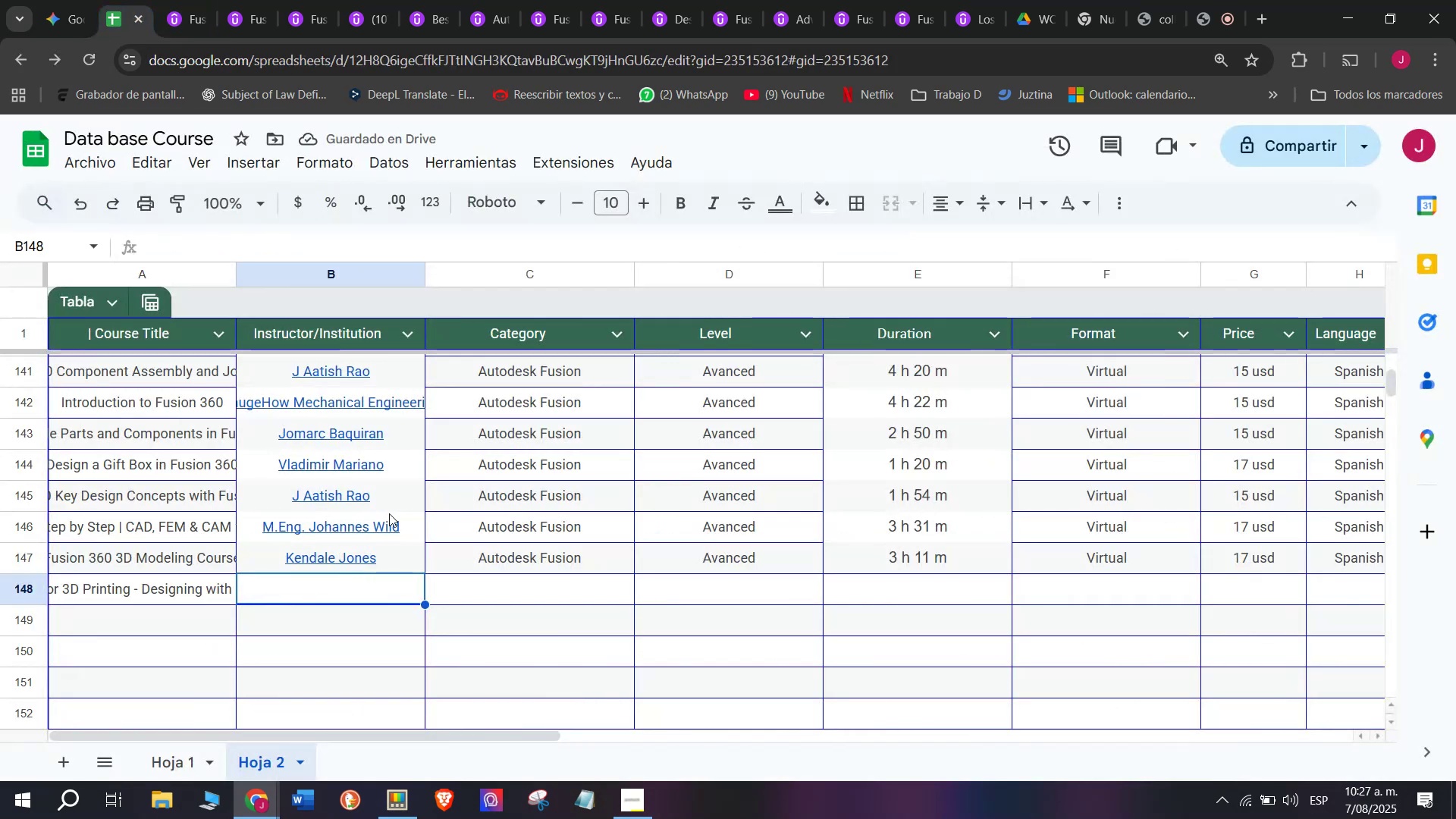 
key(Z)
 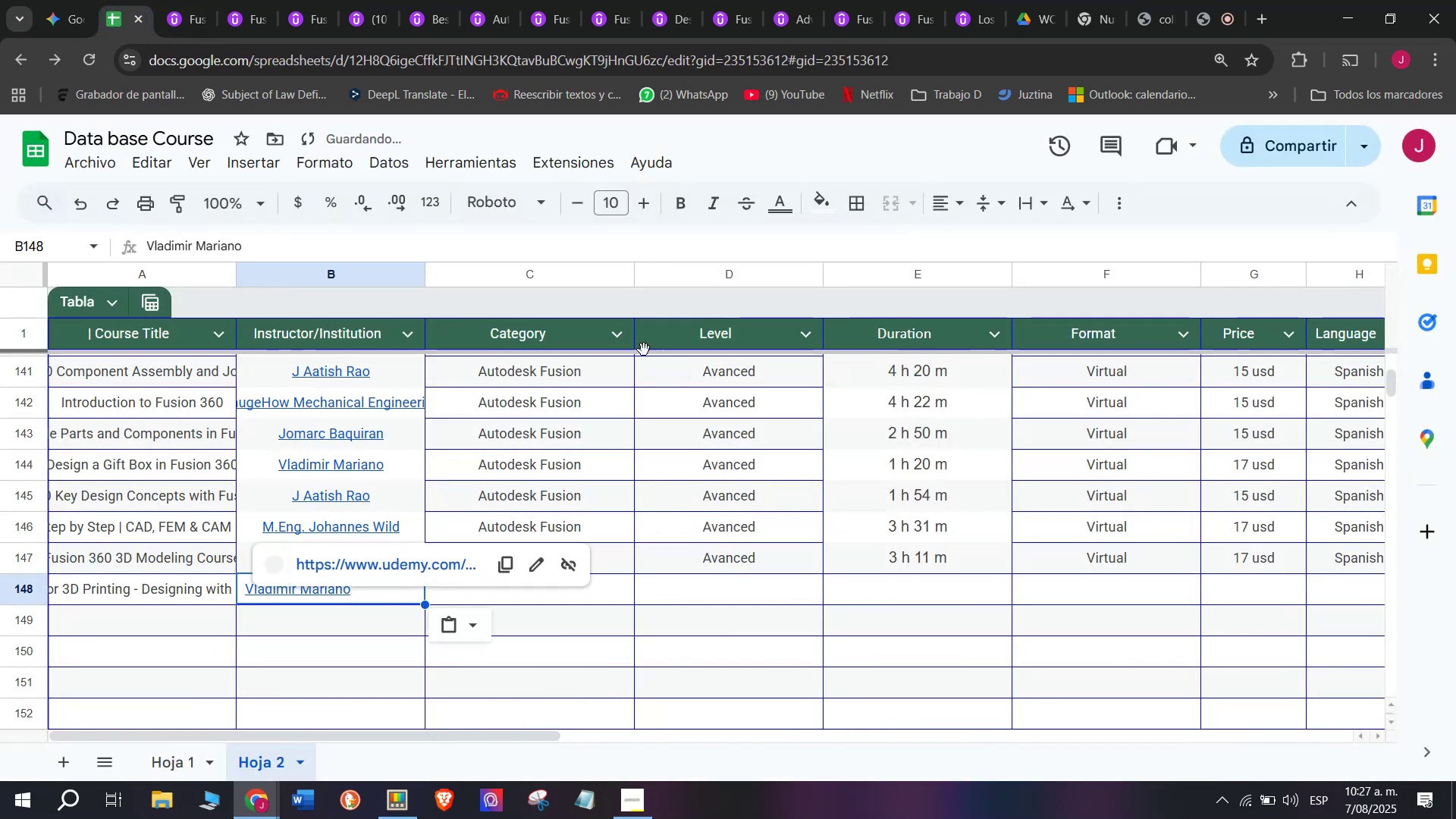 
key(Control+ControlLeft)
 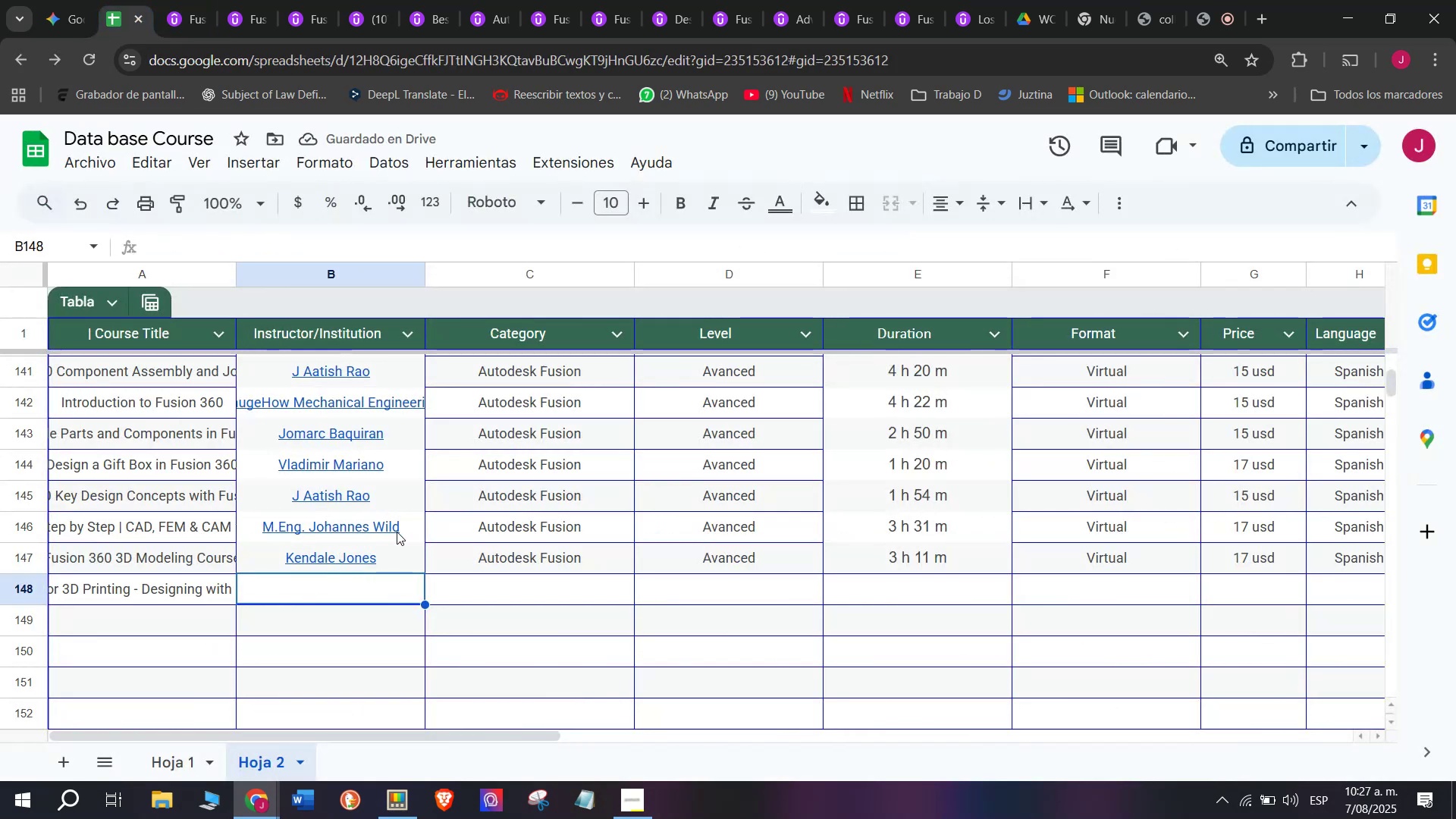 
key(Control+V)
 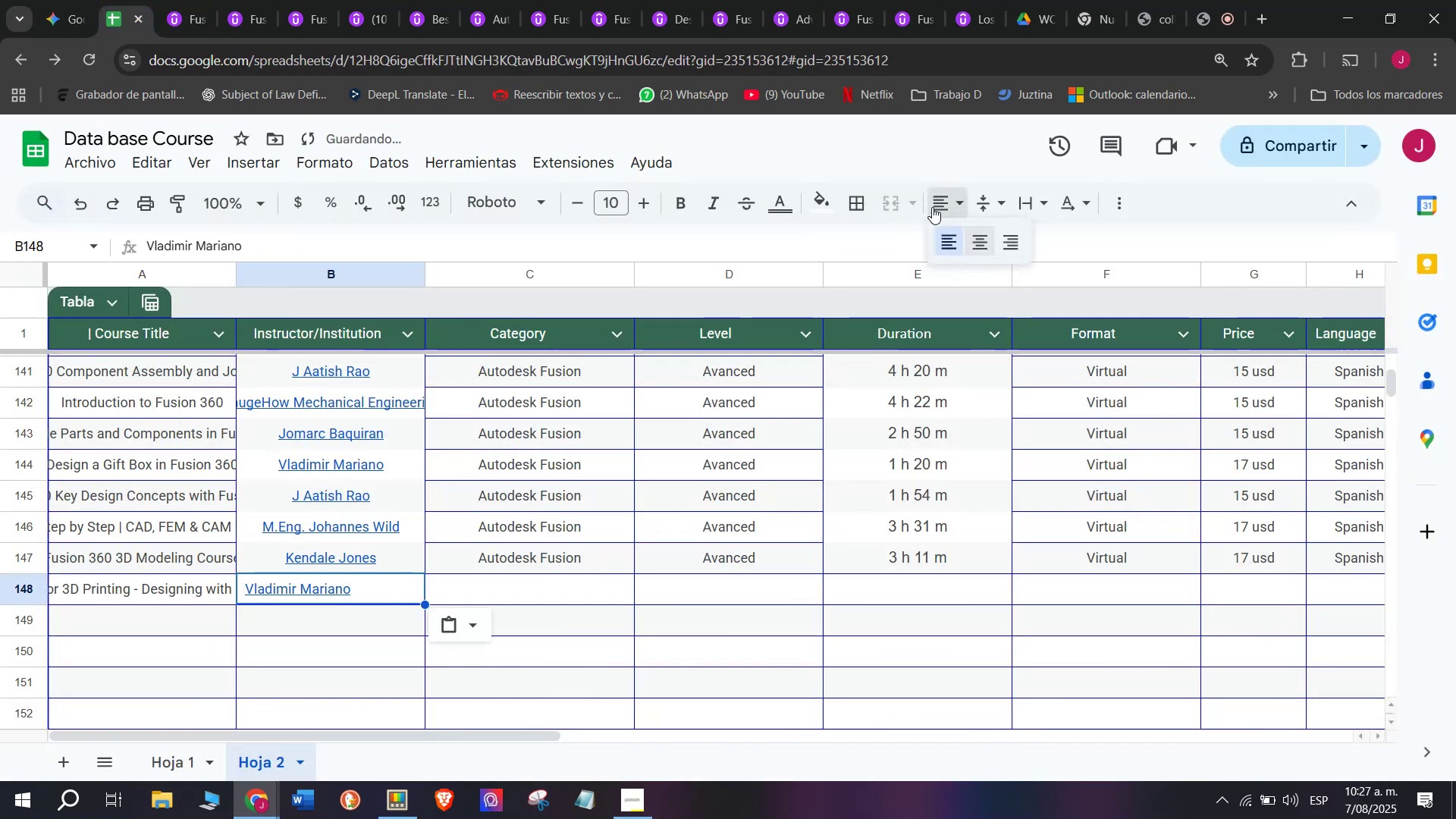 
double_click([984, 235])
 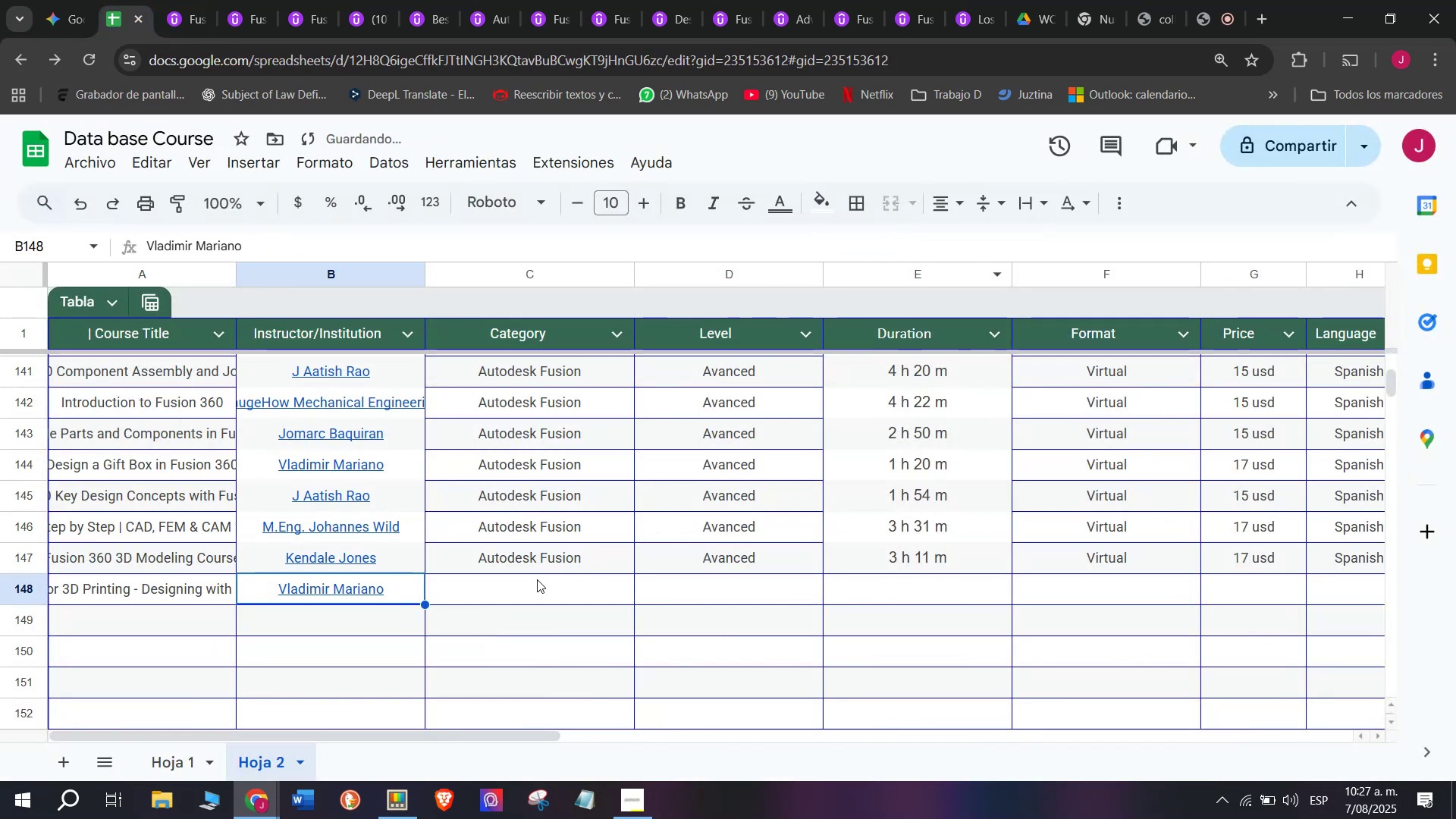 
key(Control+ControlLeft)
 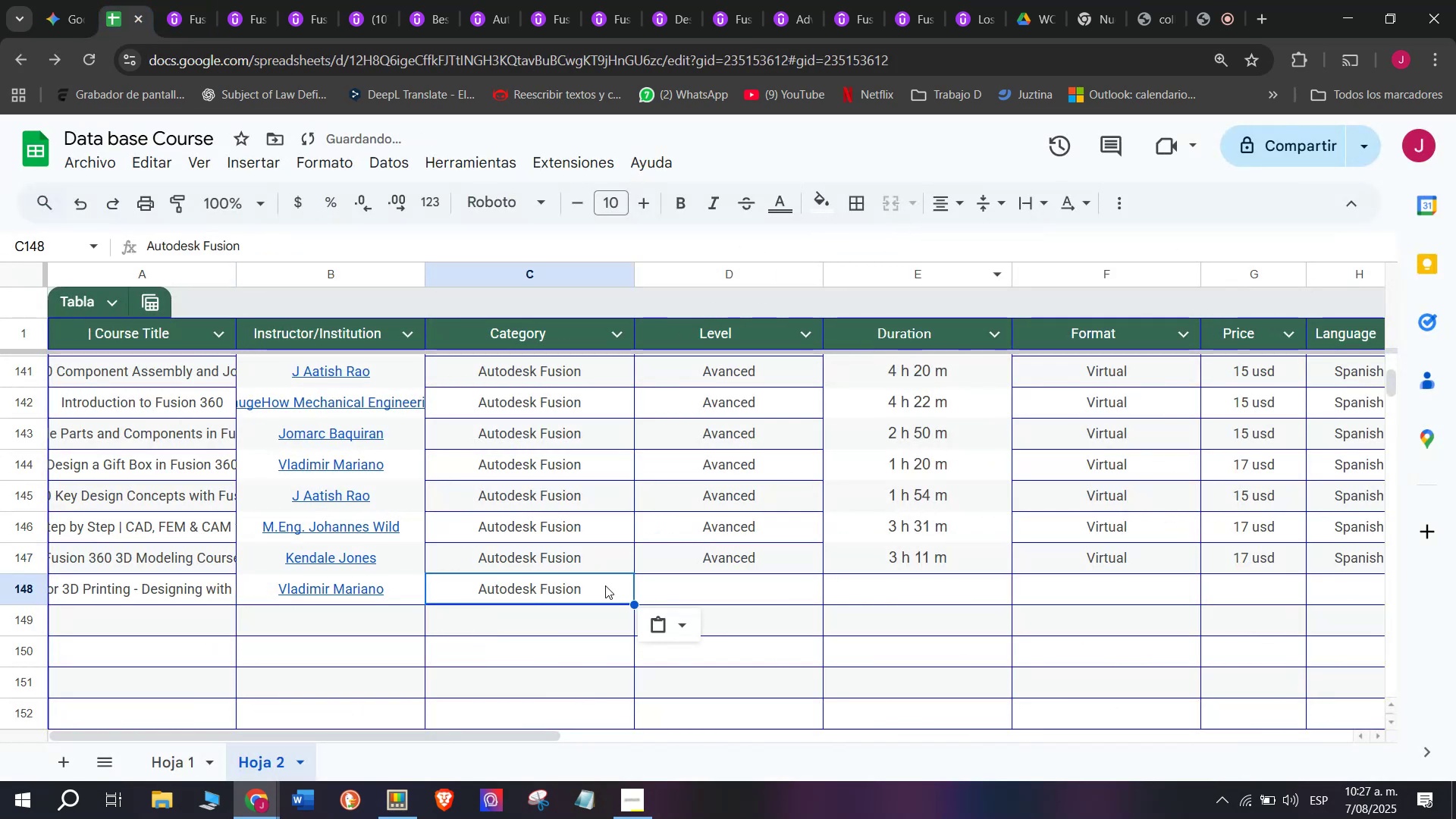 
key(Break)
 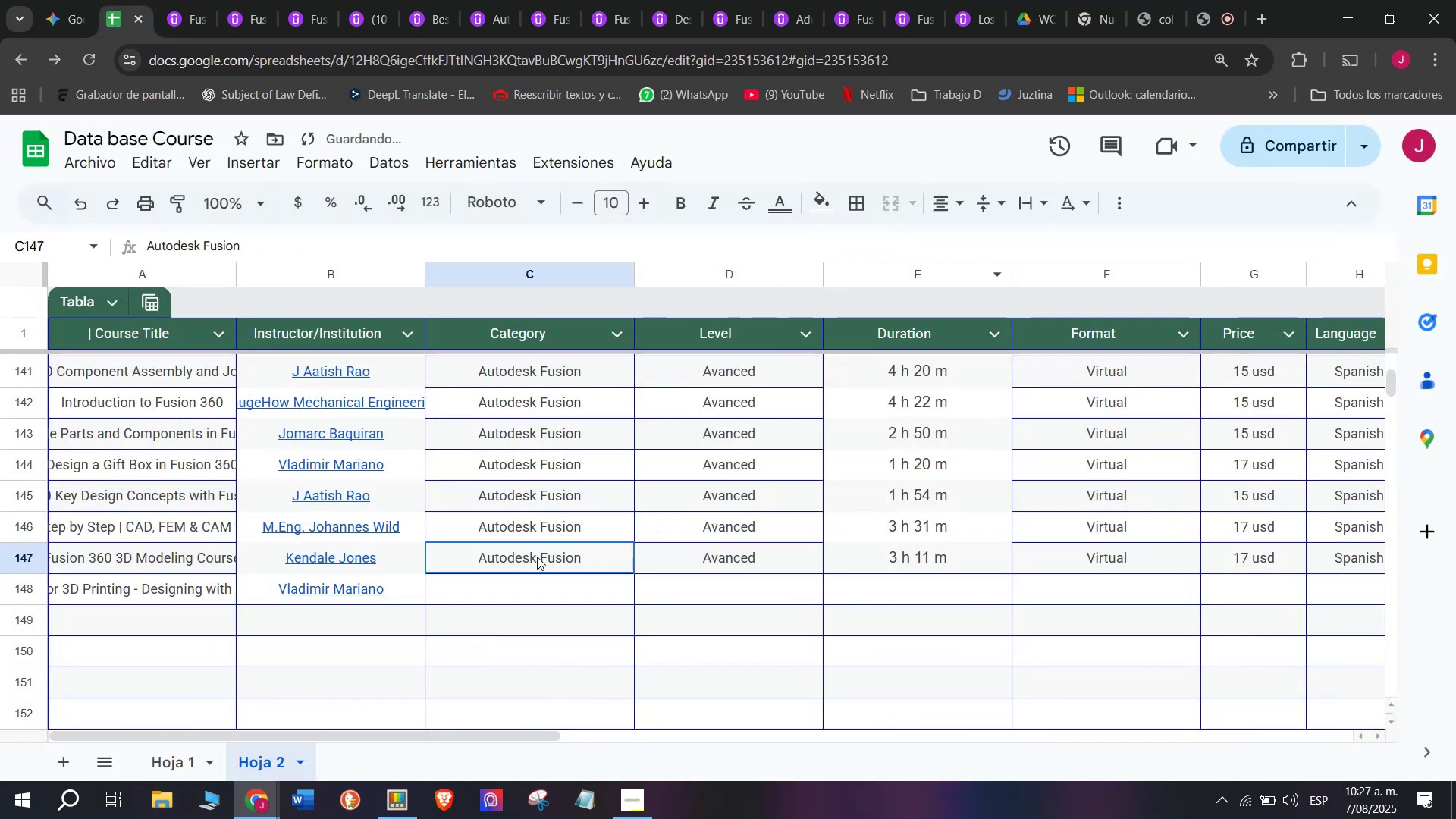 
key(Control+C)
 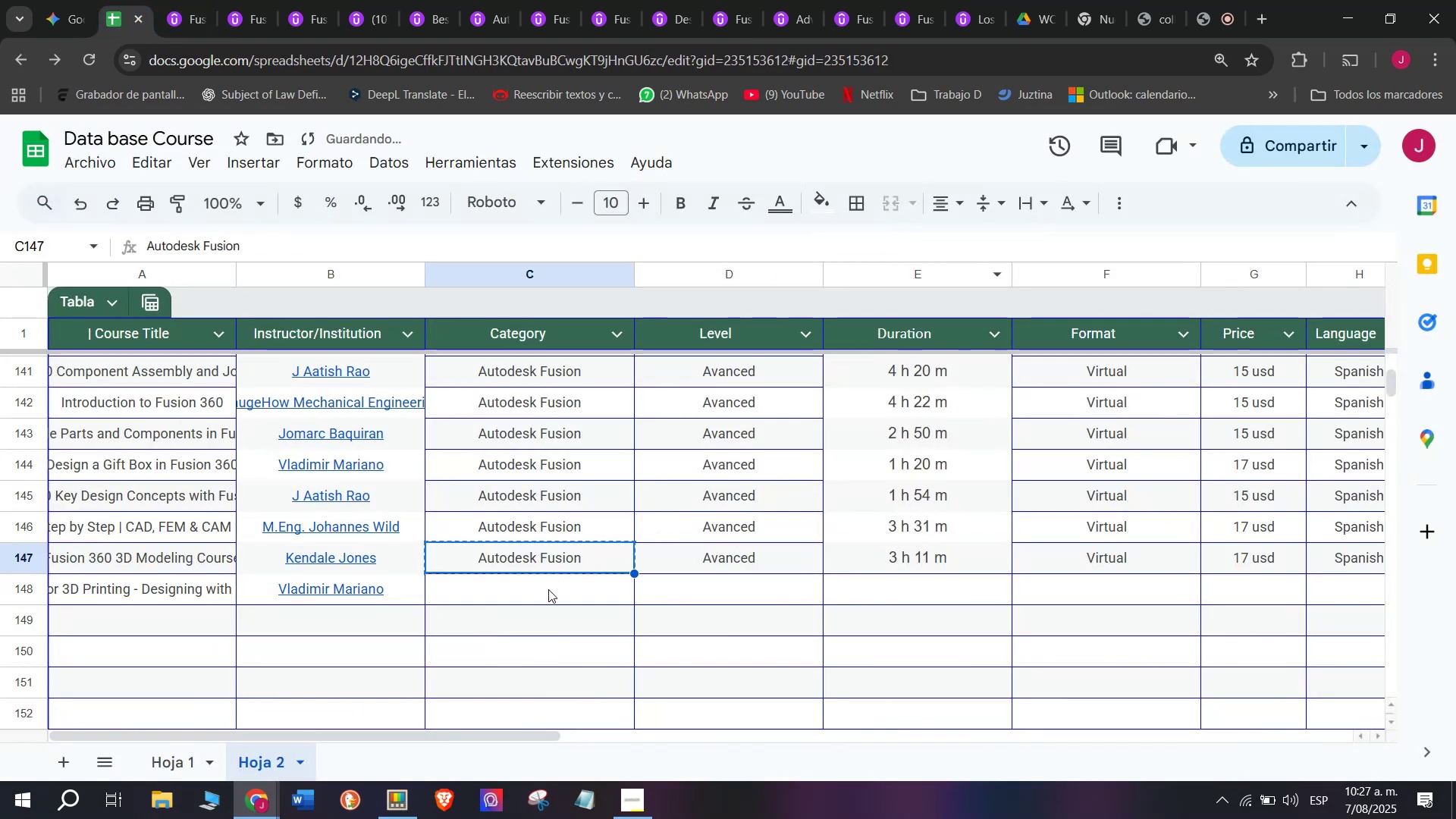 
key(Z)
 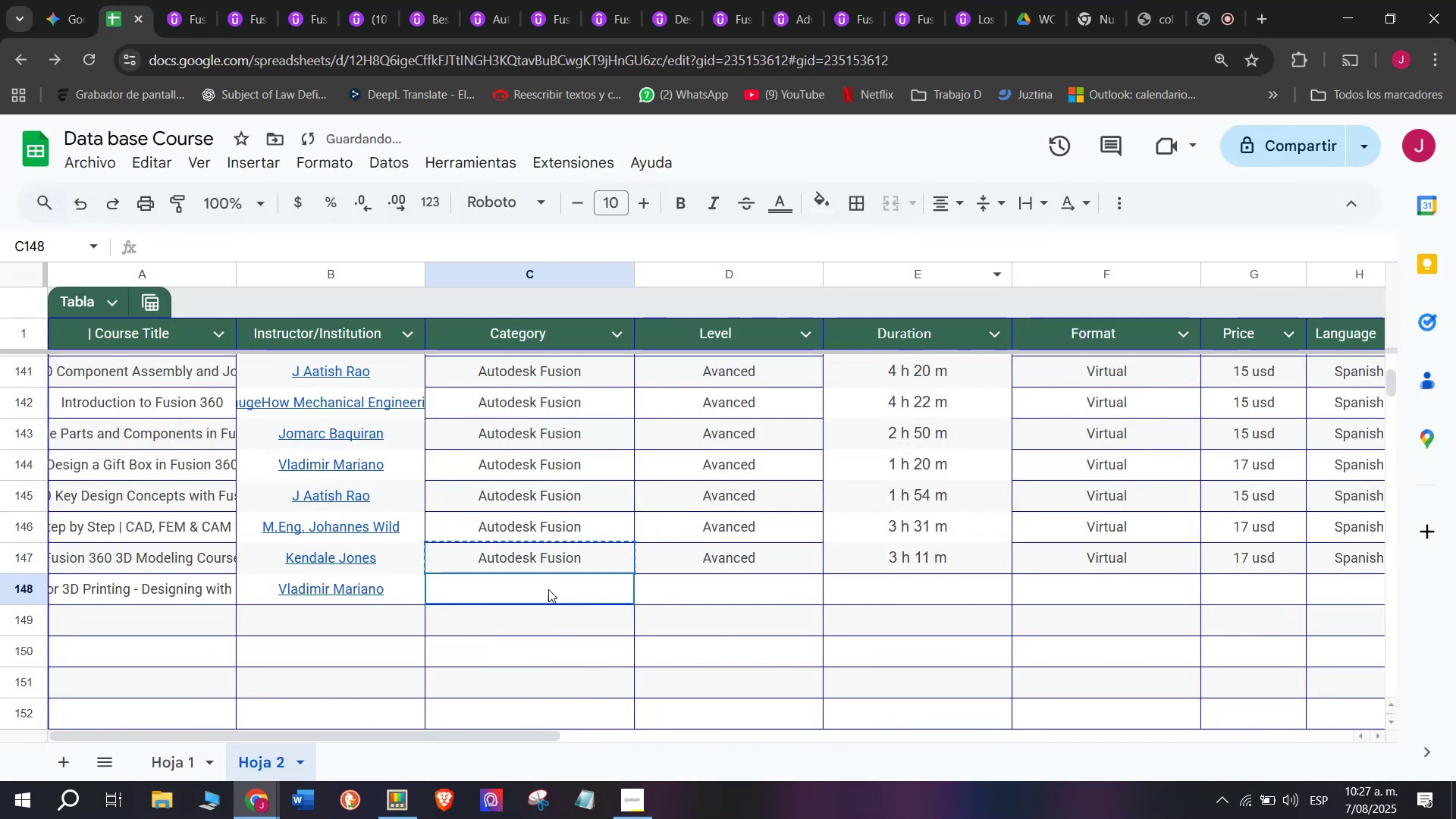 
key(Control+ControlLeft)
 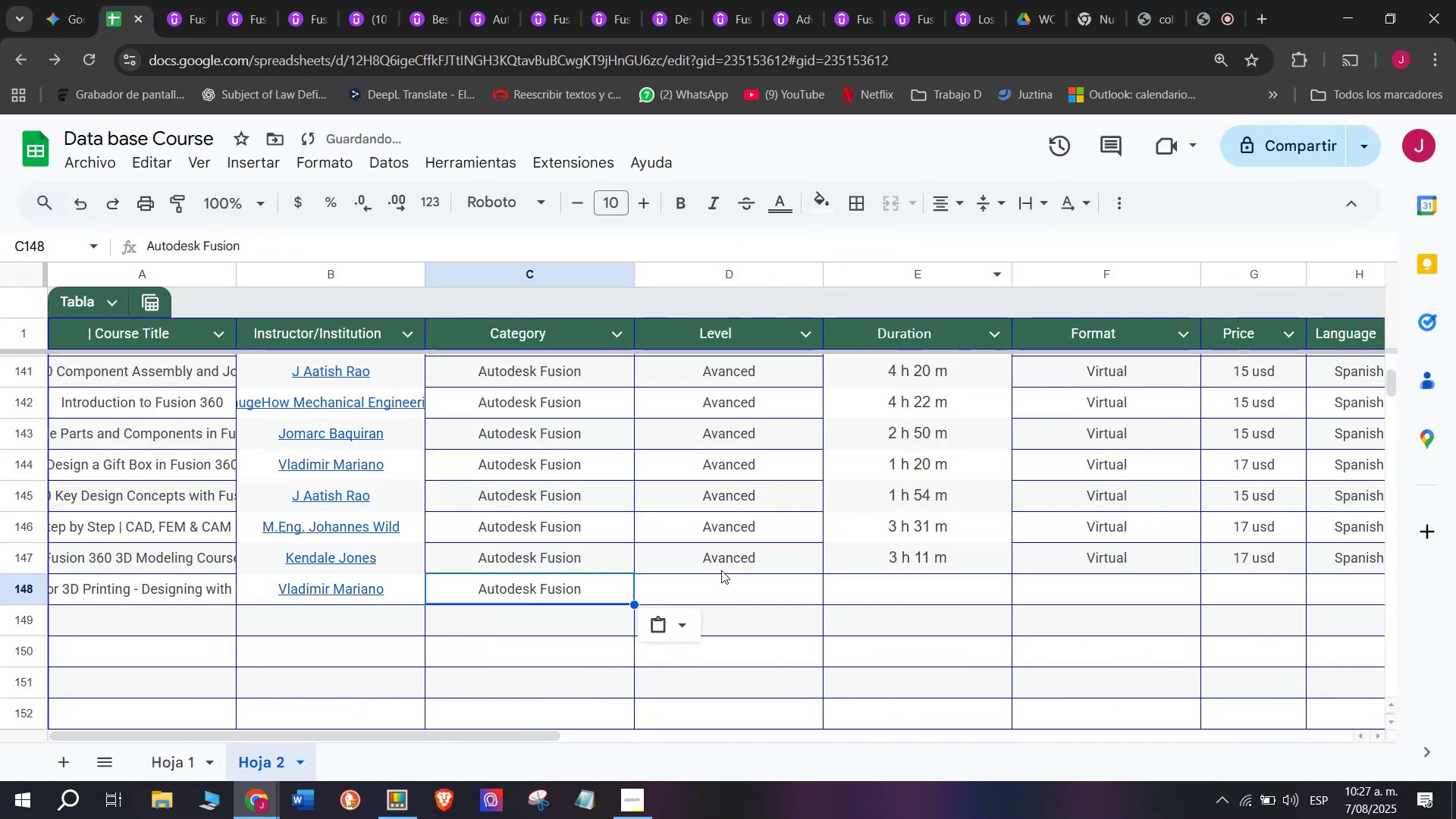 
key(Control+V)
 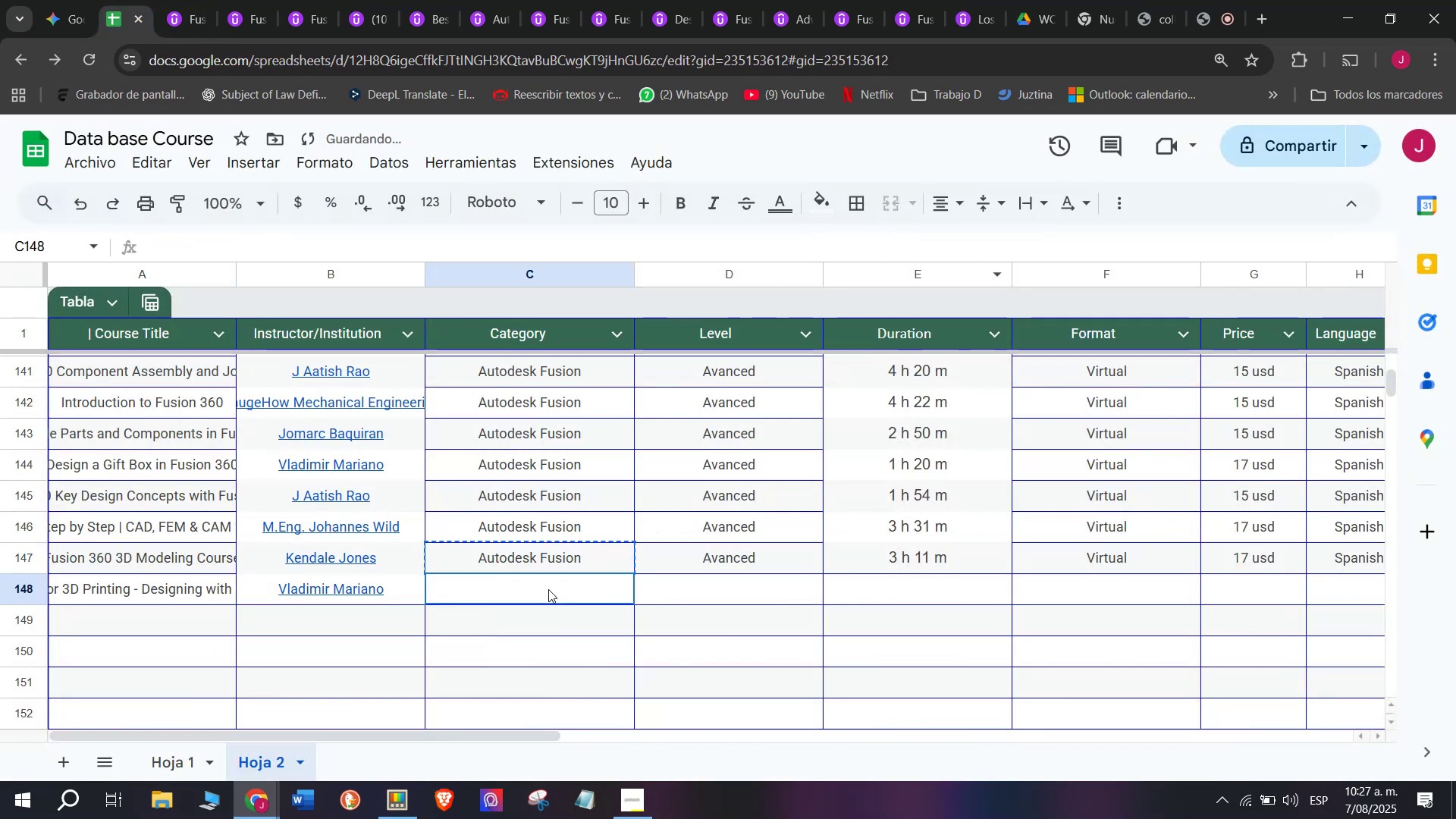 
double_click([548, 589])
 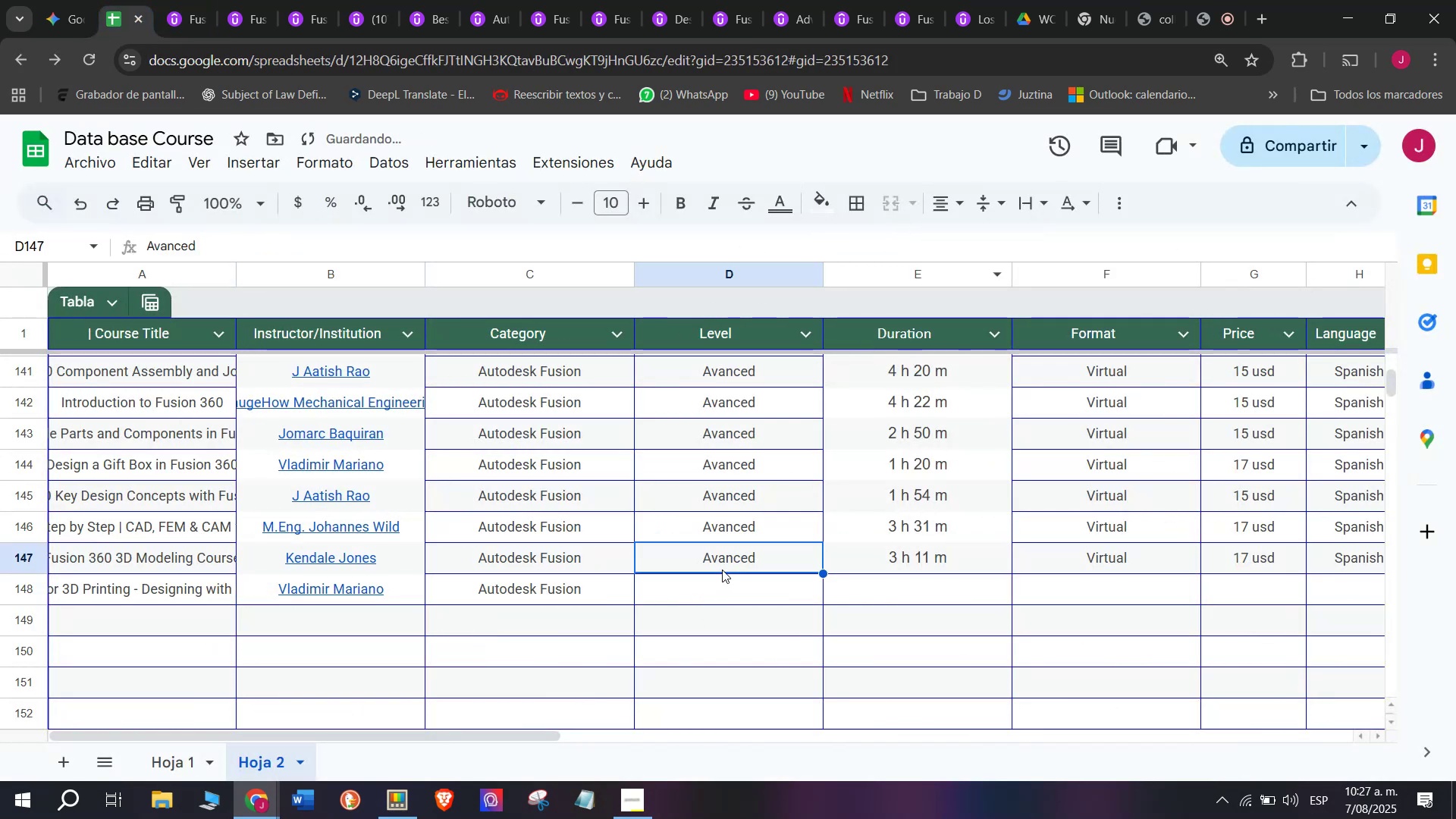 
key(Break)
 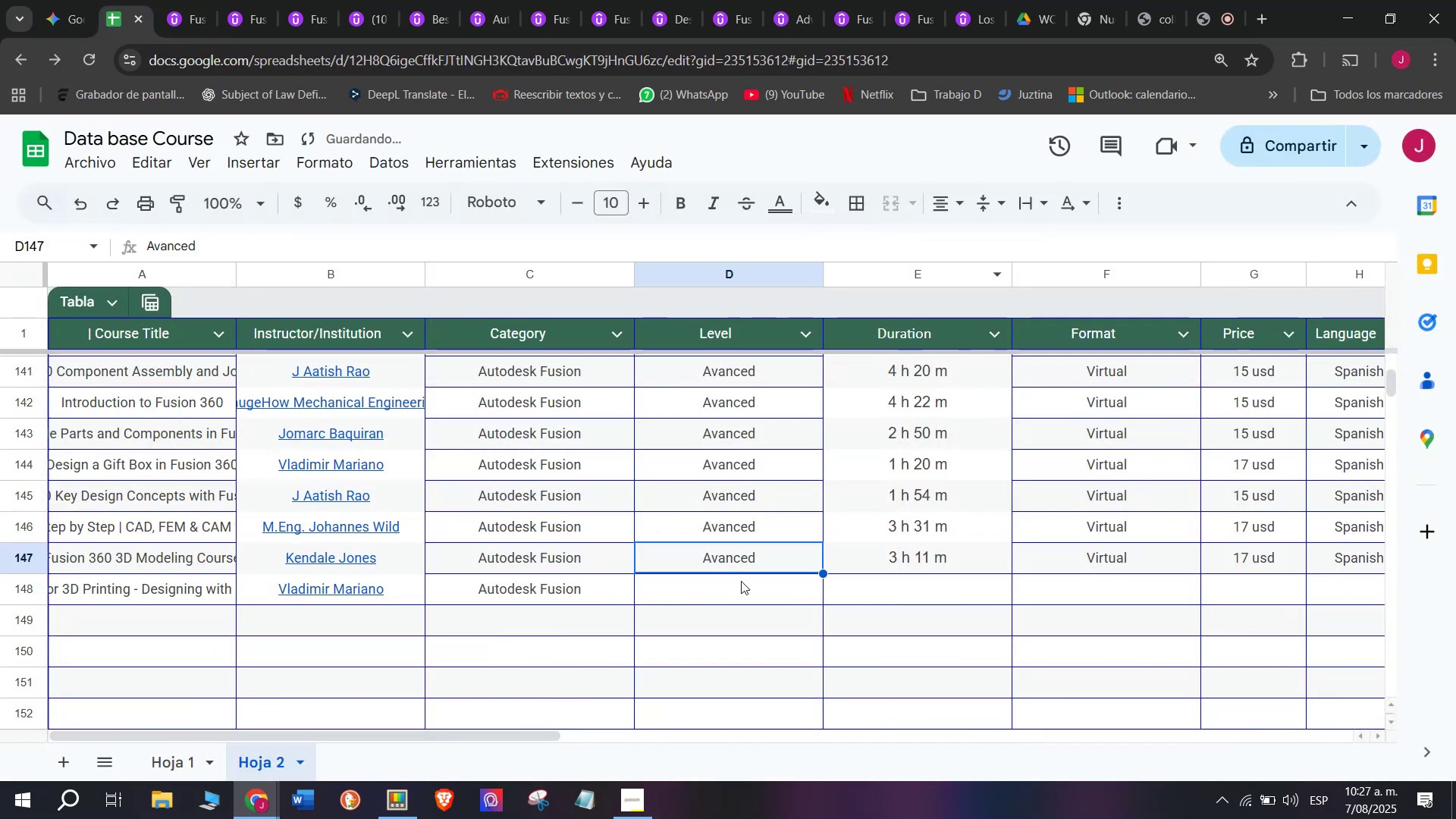 
key(Control+ControlLeft)
 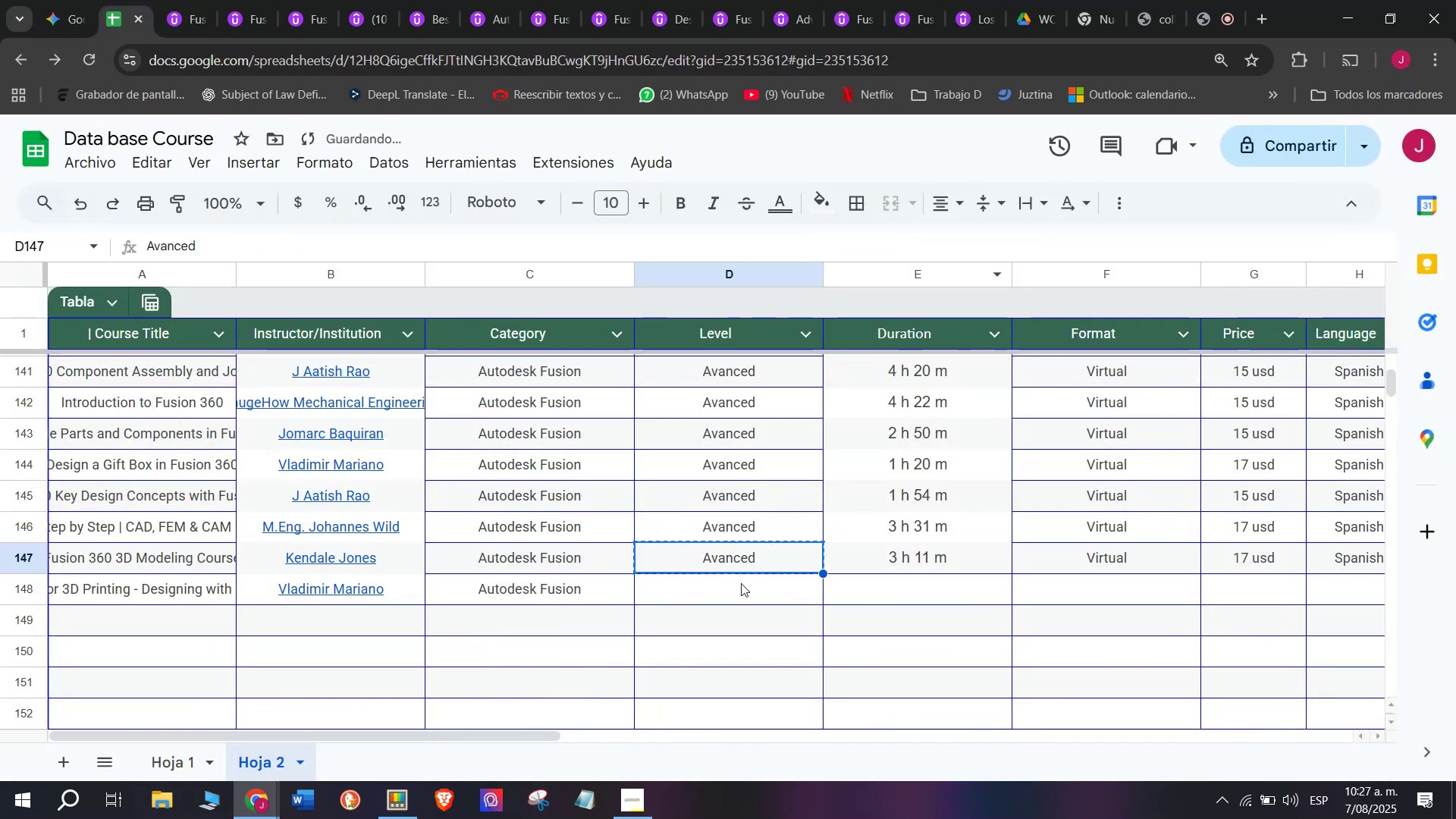 
key(Control+C)
 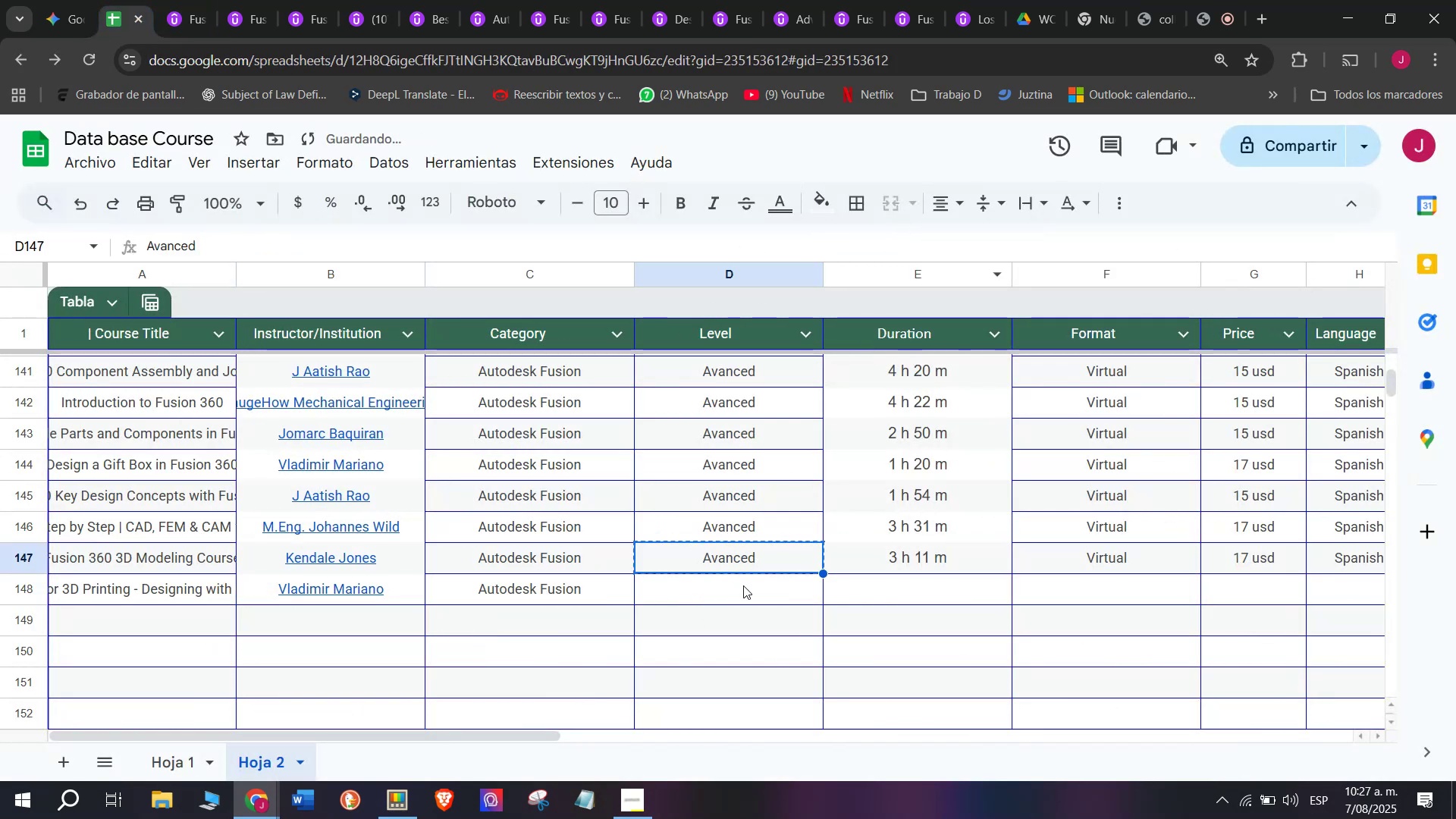 
left_click([743, 585])
 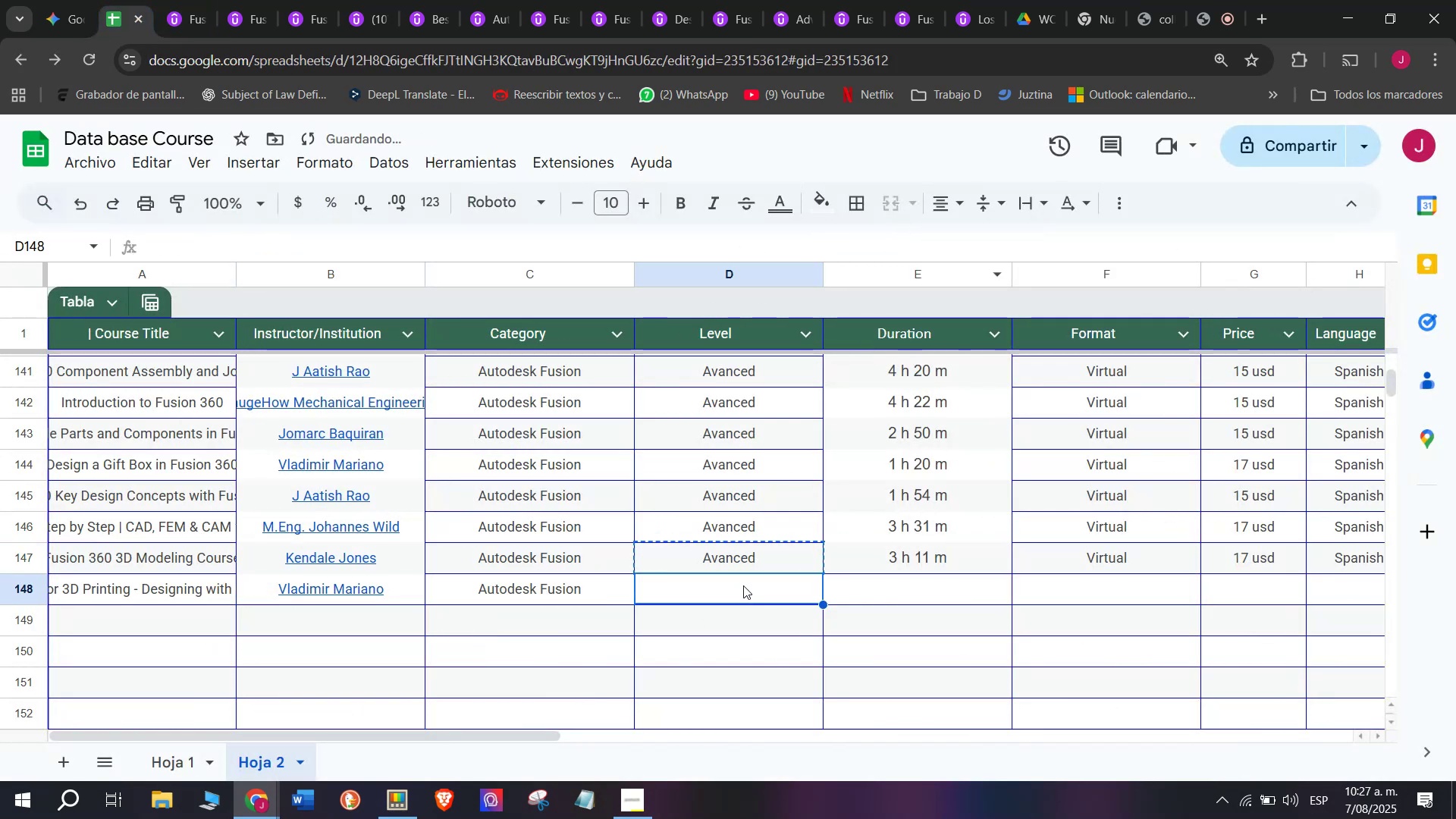 
key(Z)
 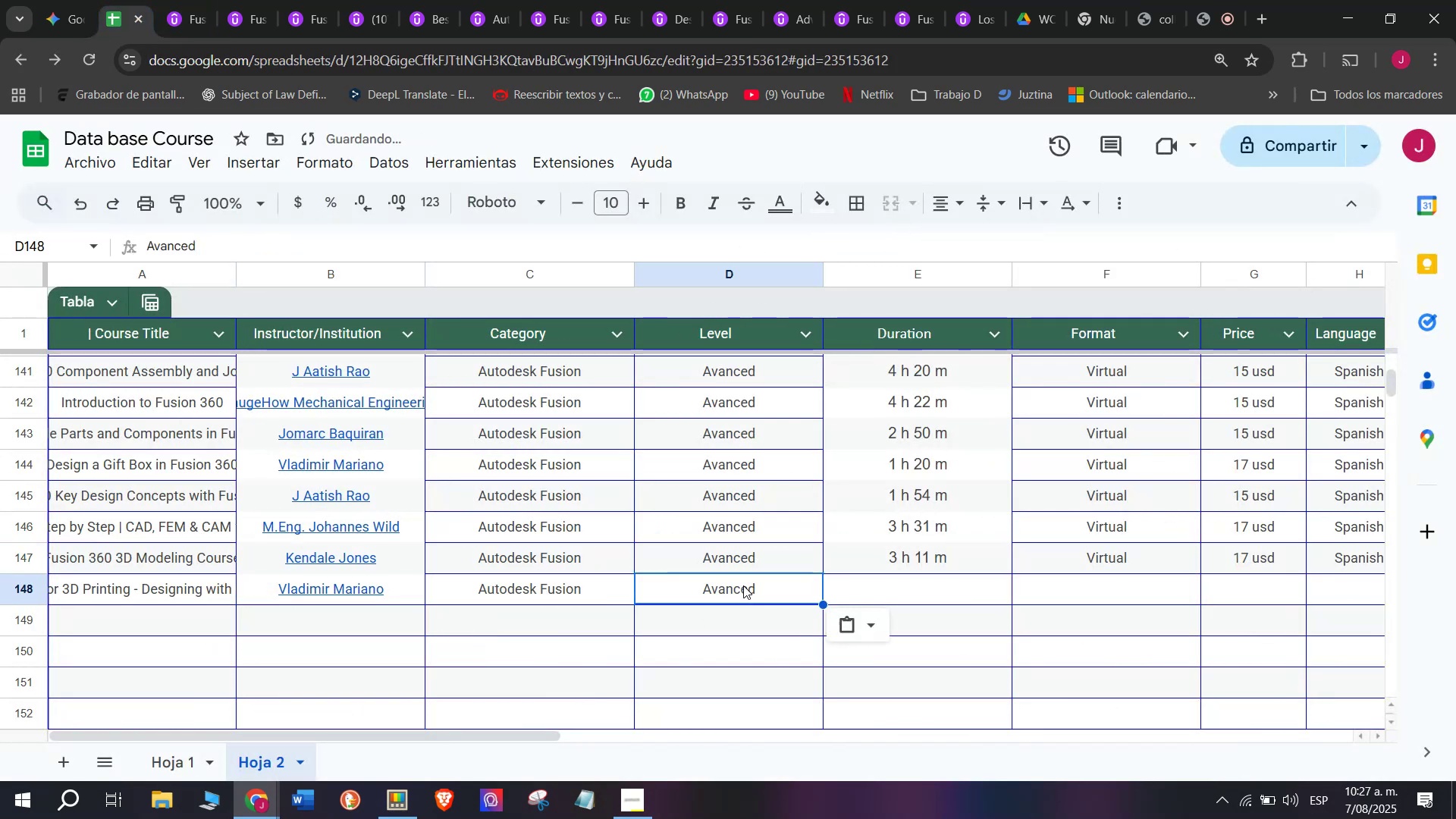 
key(Control+ControlLeft)
 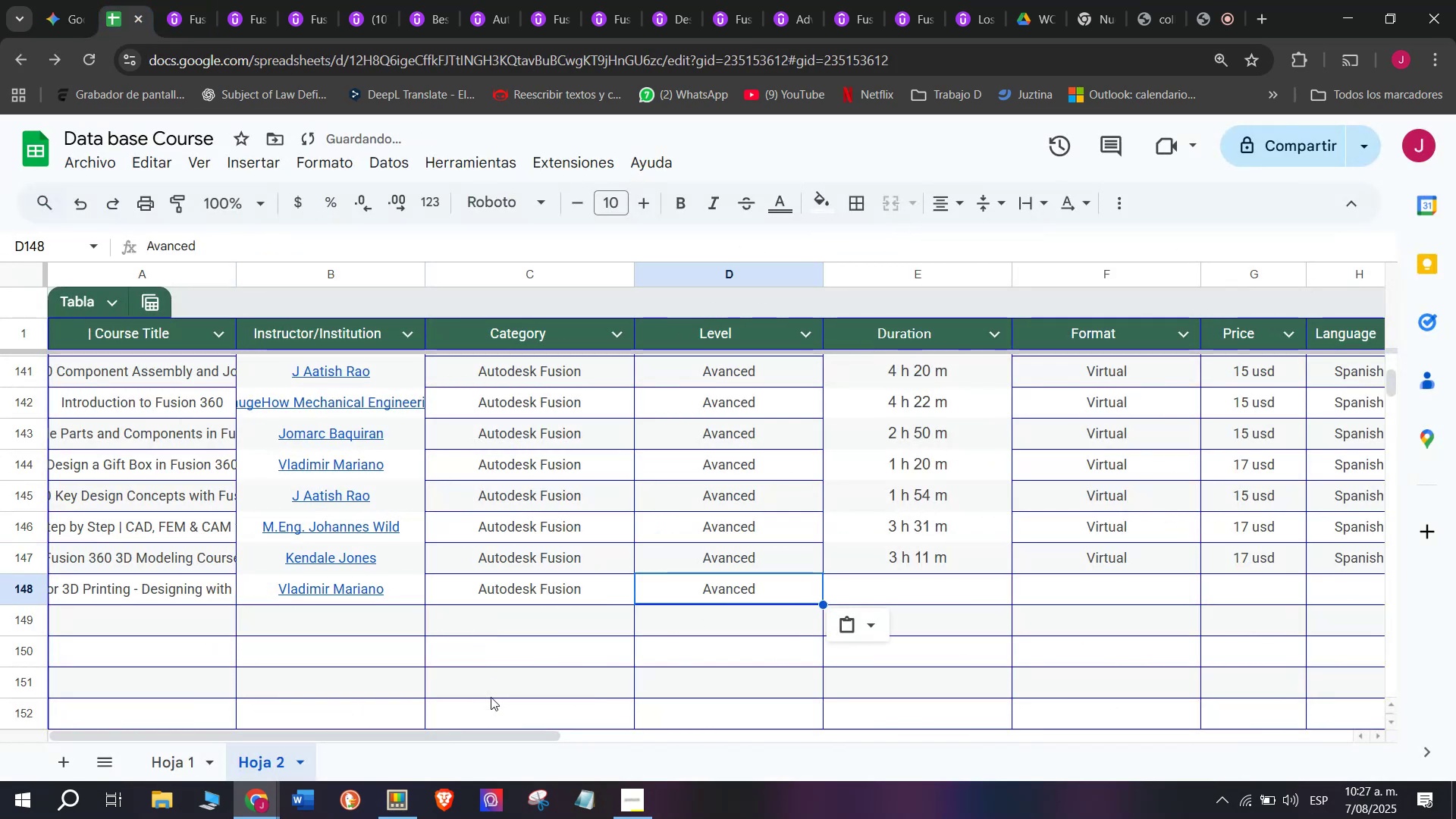 
key(Control+V)
 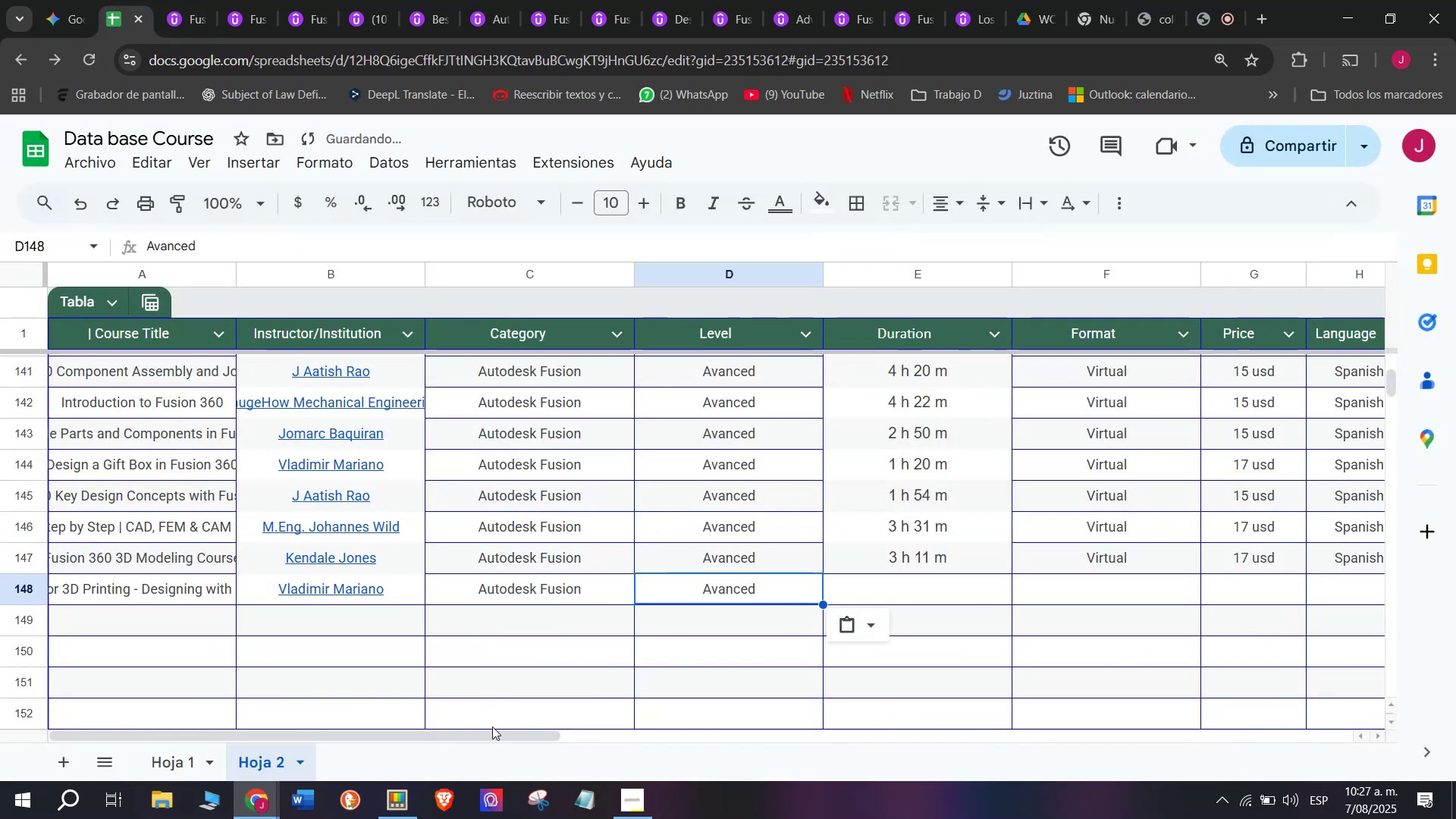 
left_click_drag(start_coordinate=[494, 732], to_coordinate=[619, 742])
 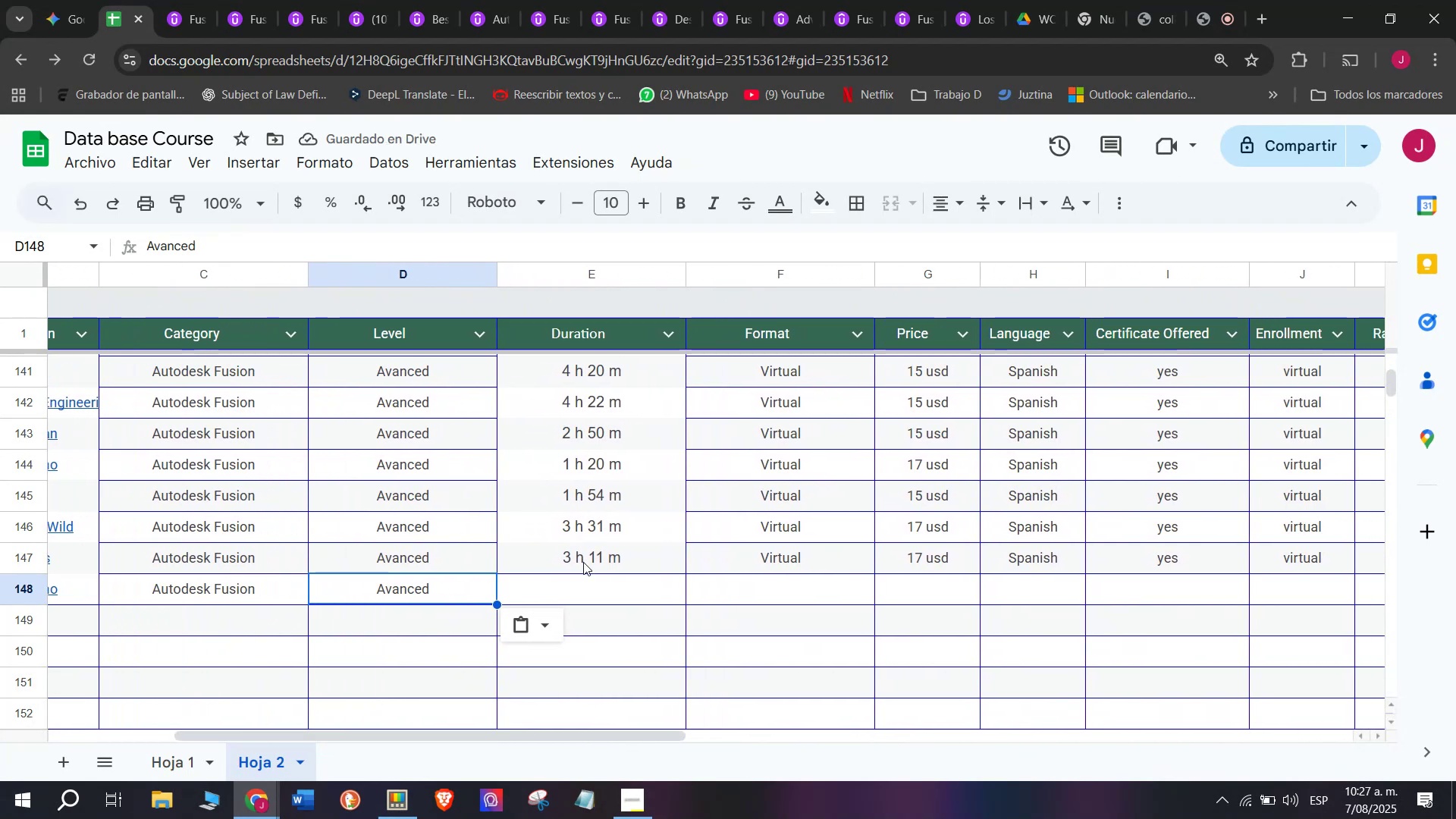 
left_click([583, 562])
 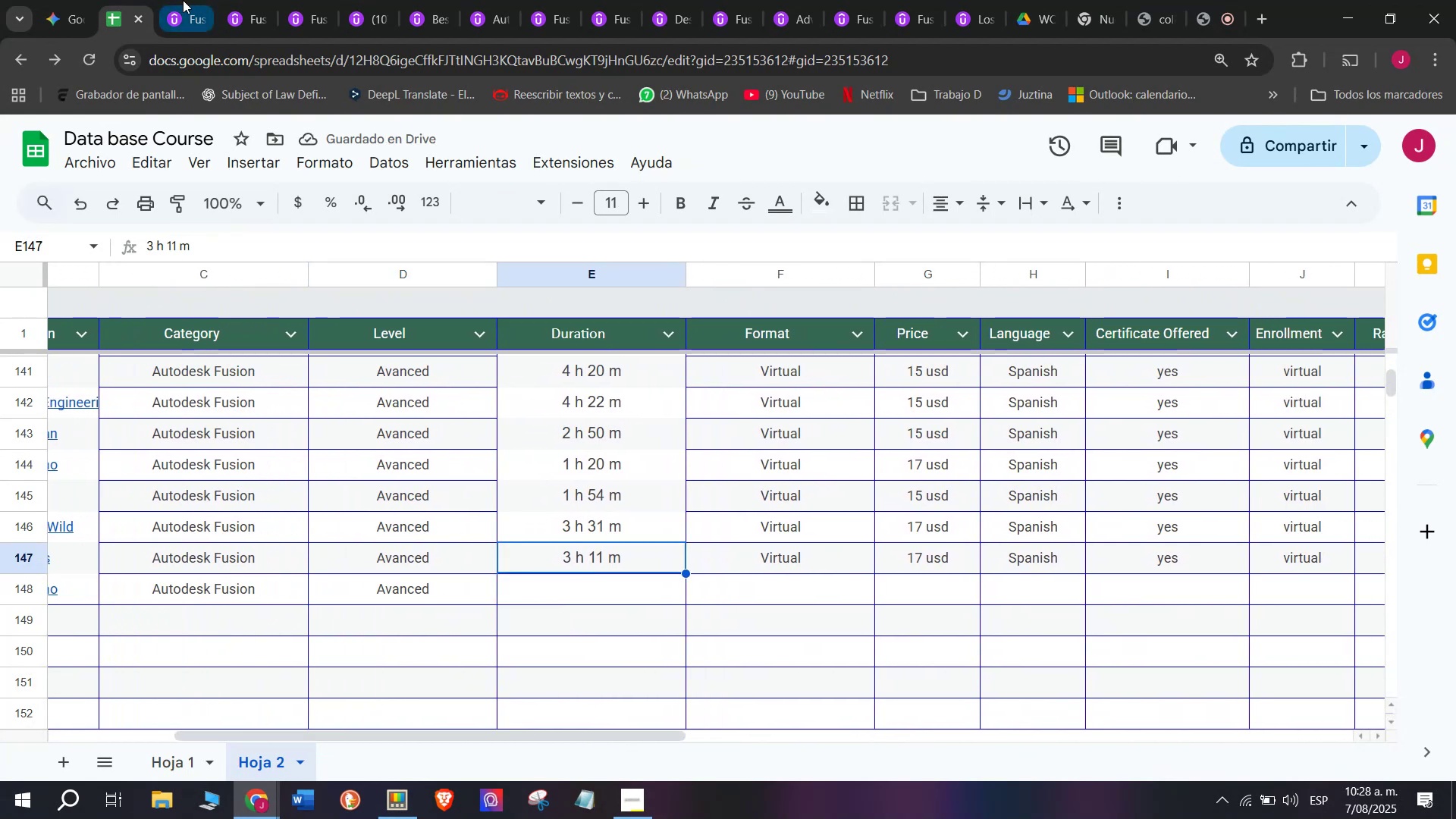 
left_click([175, 0])
 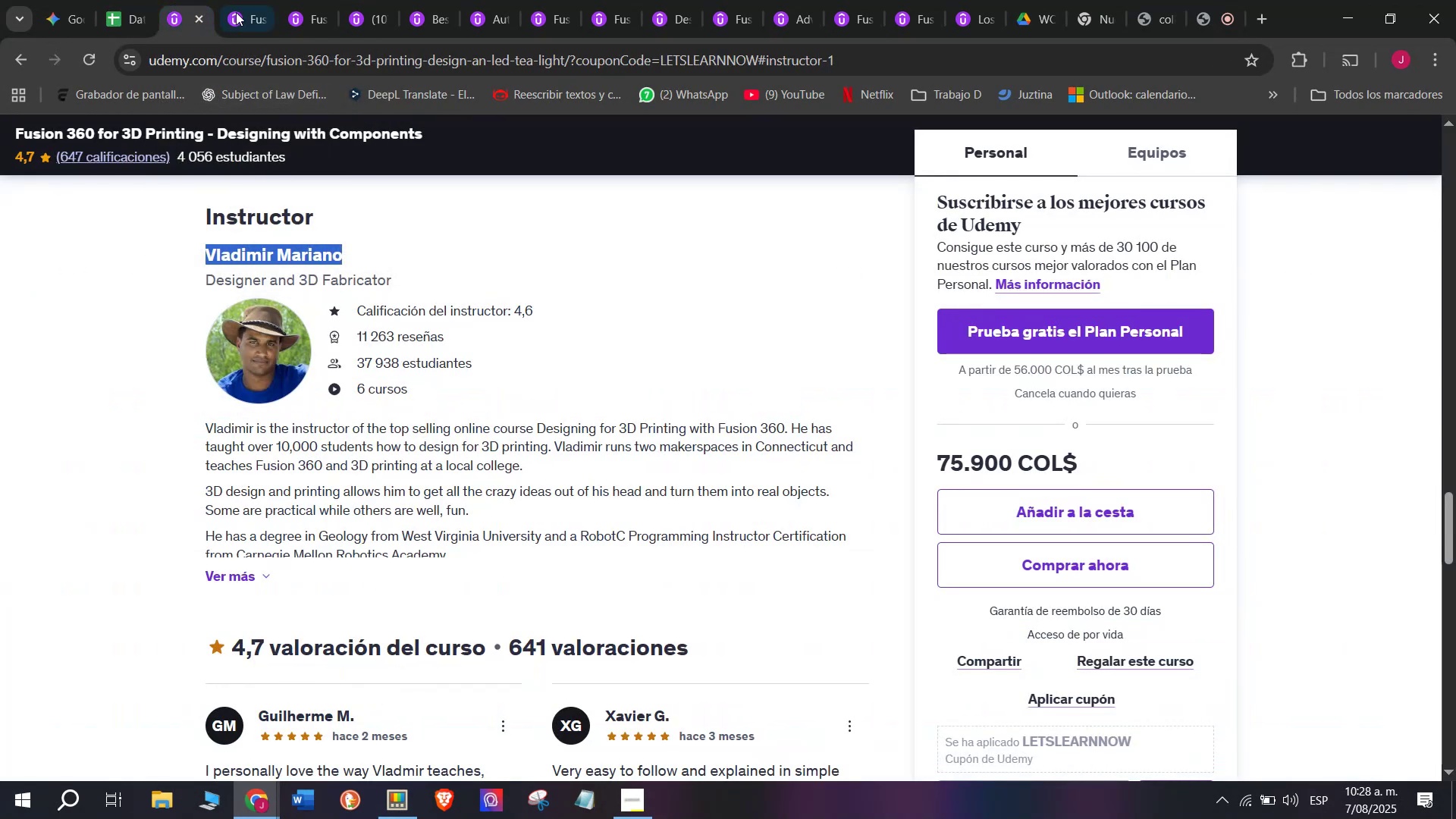 
scroll: coordinate [347, 486], scroll_direction: up, amount: 9.0
 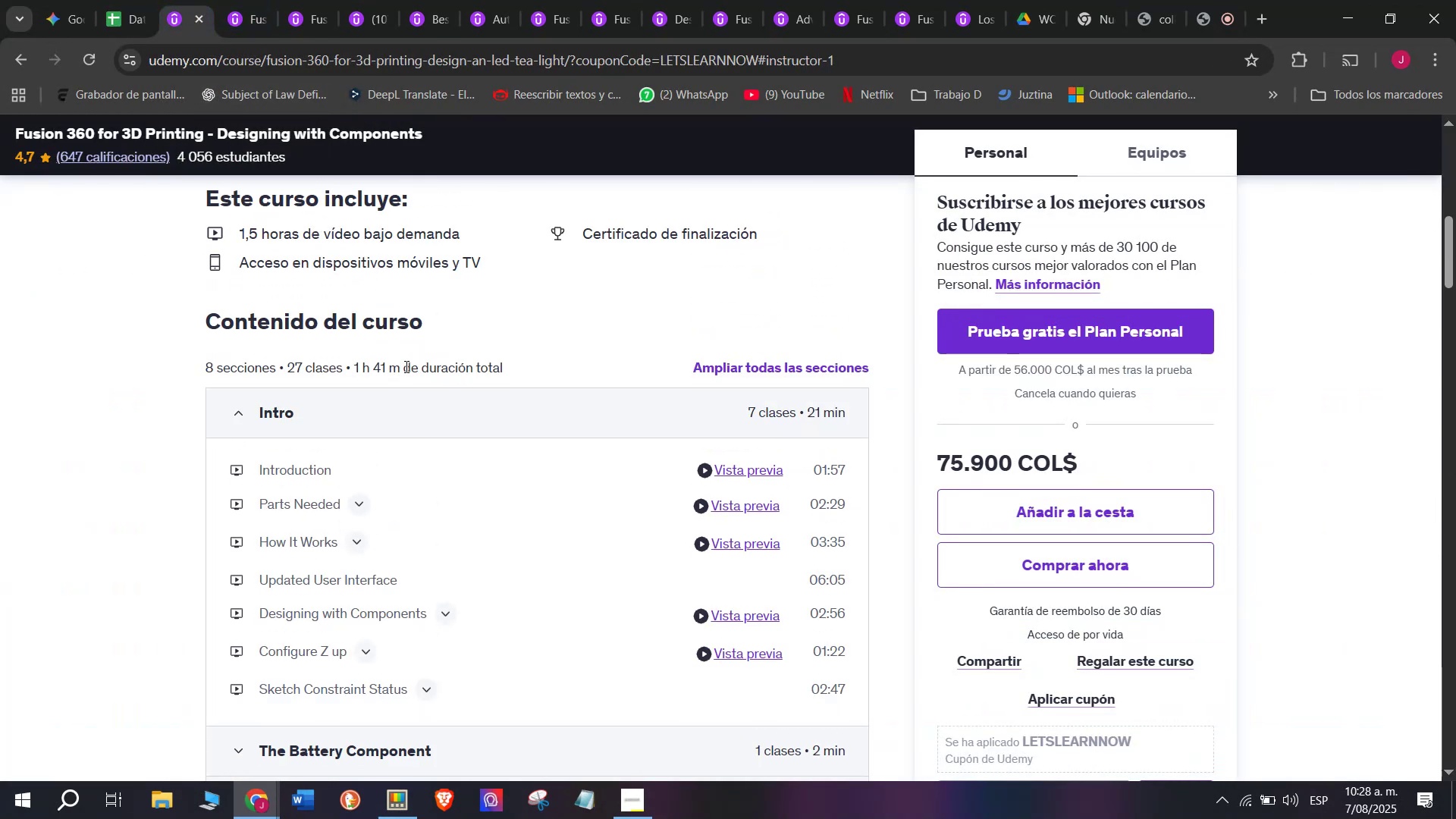 
left_click_drag(start_coordinate=[400, 368], to_coordinate=[354, 366])
 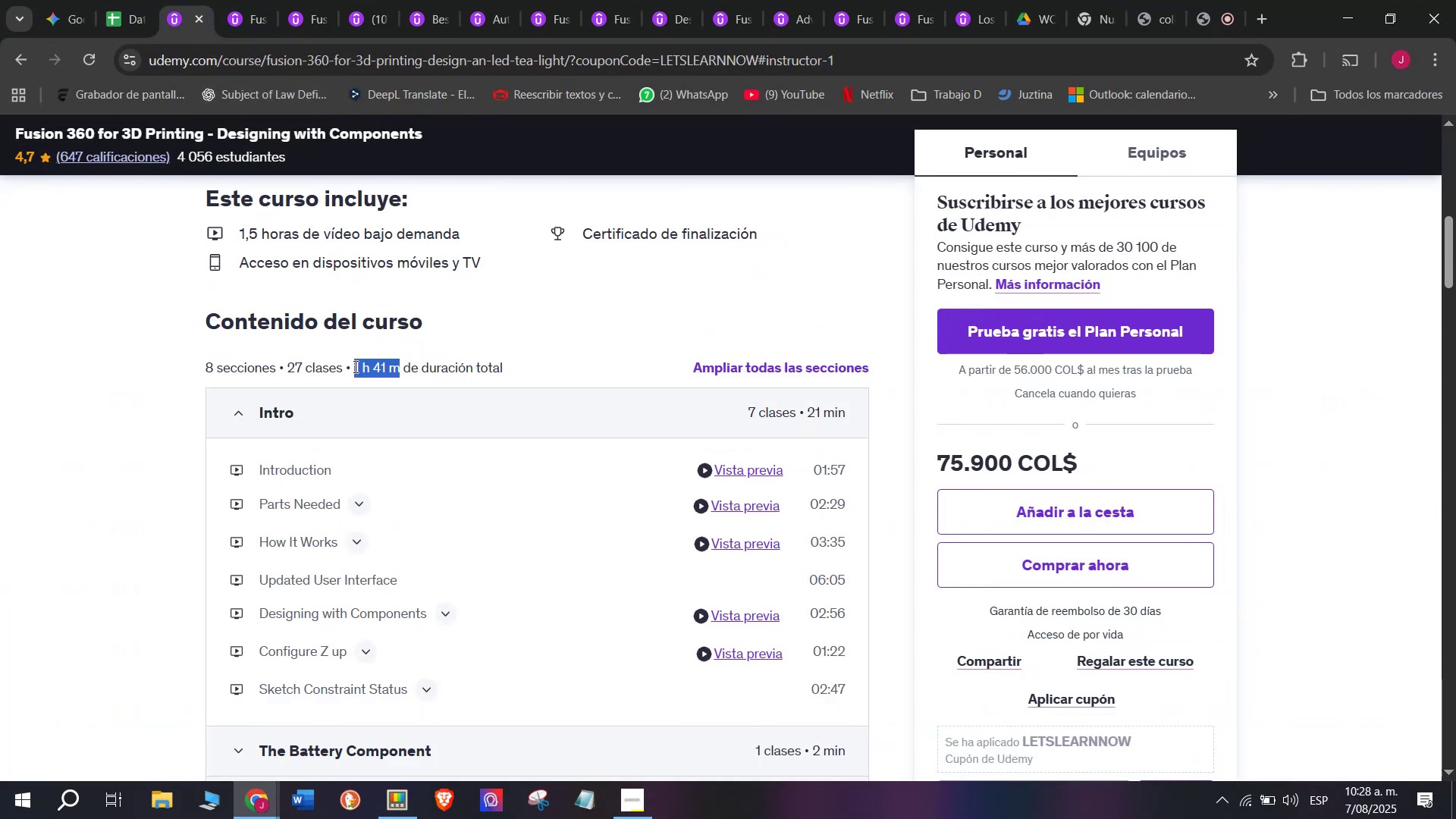 
key(Break)
 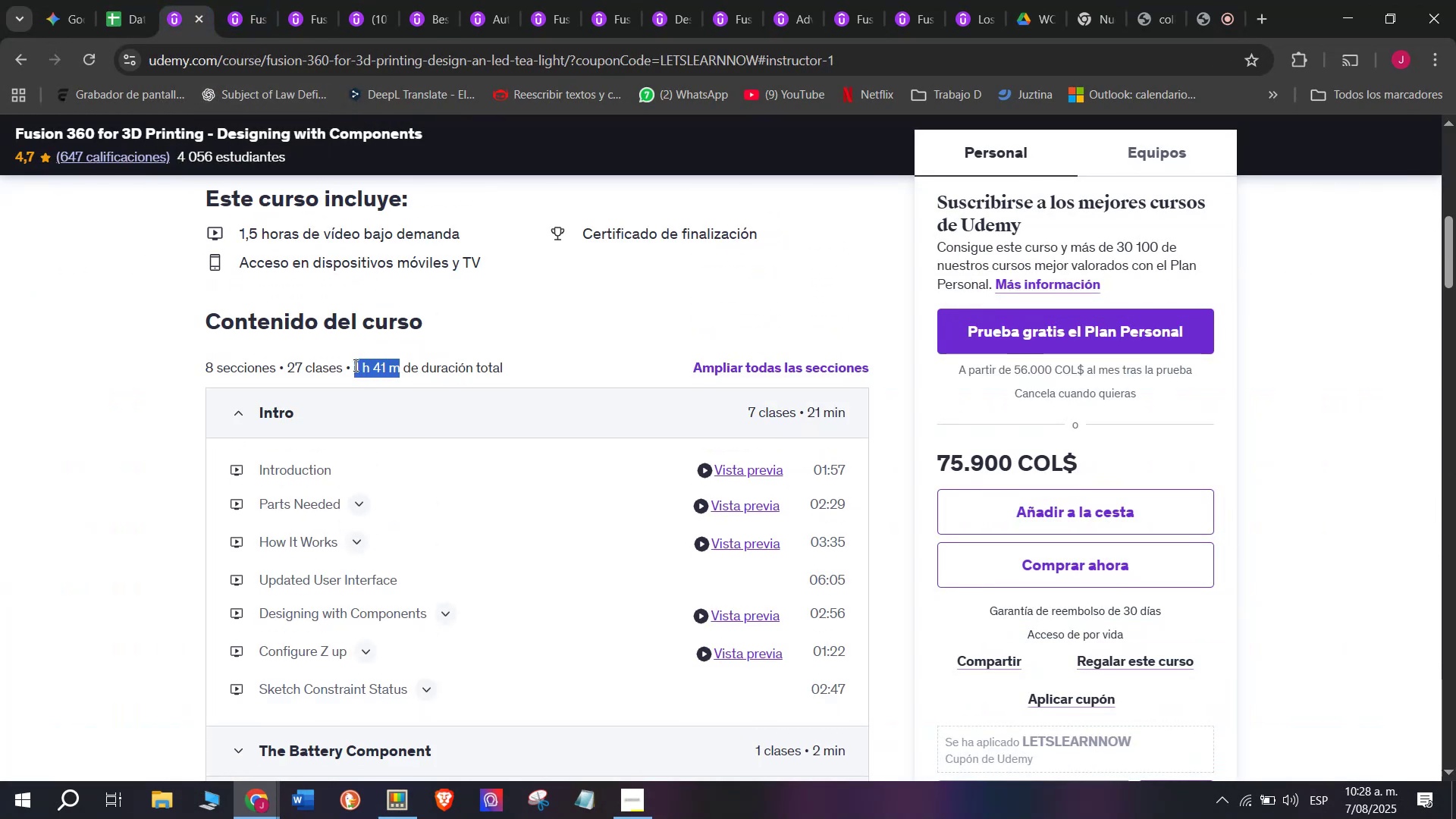 
key(Control+ControlLeft)
 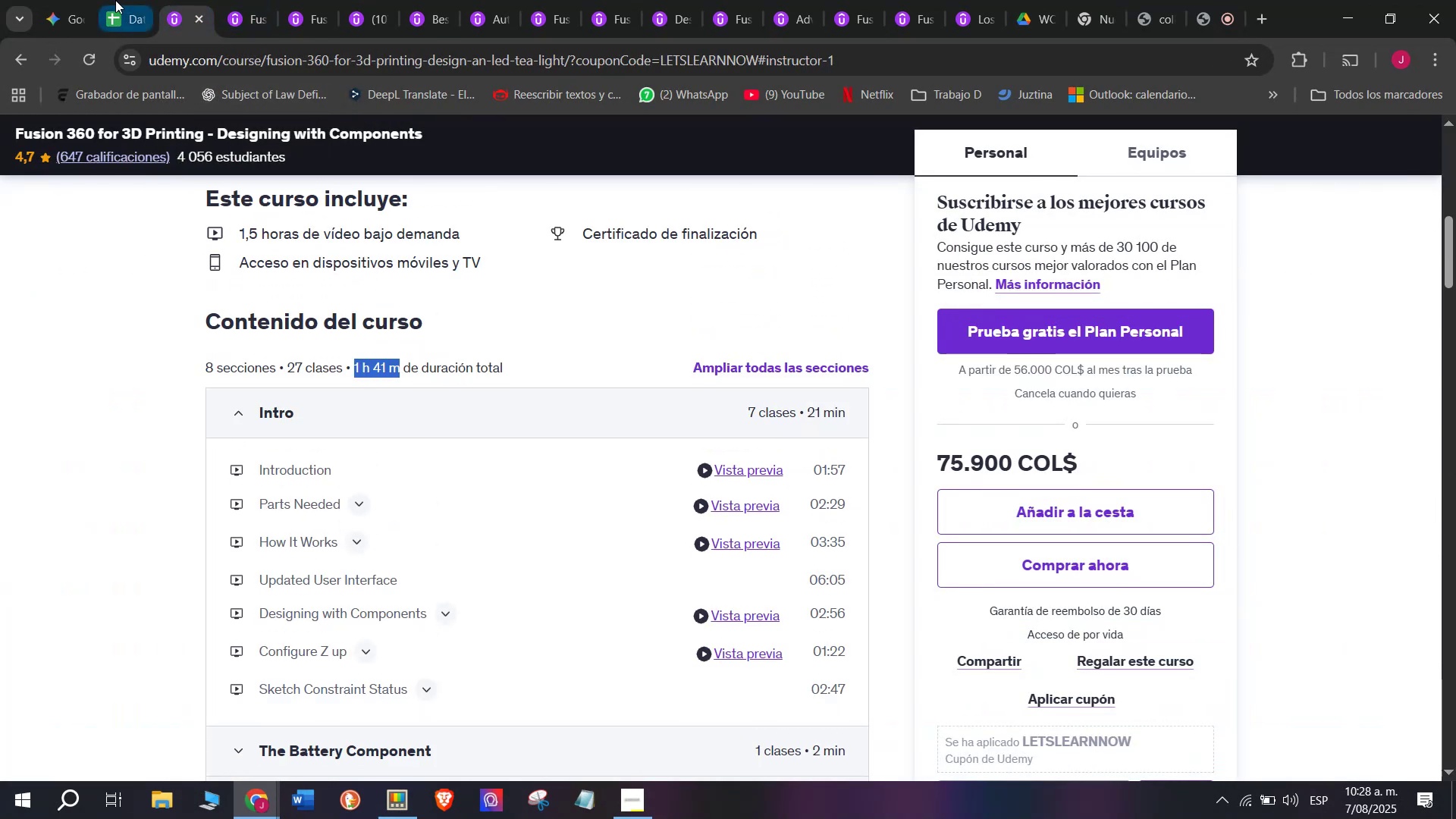 
key(Control+C)
 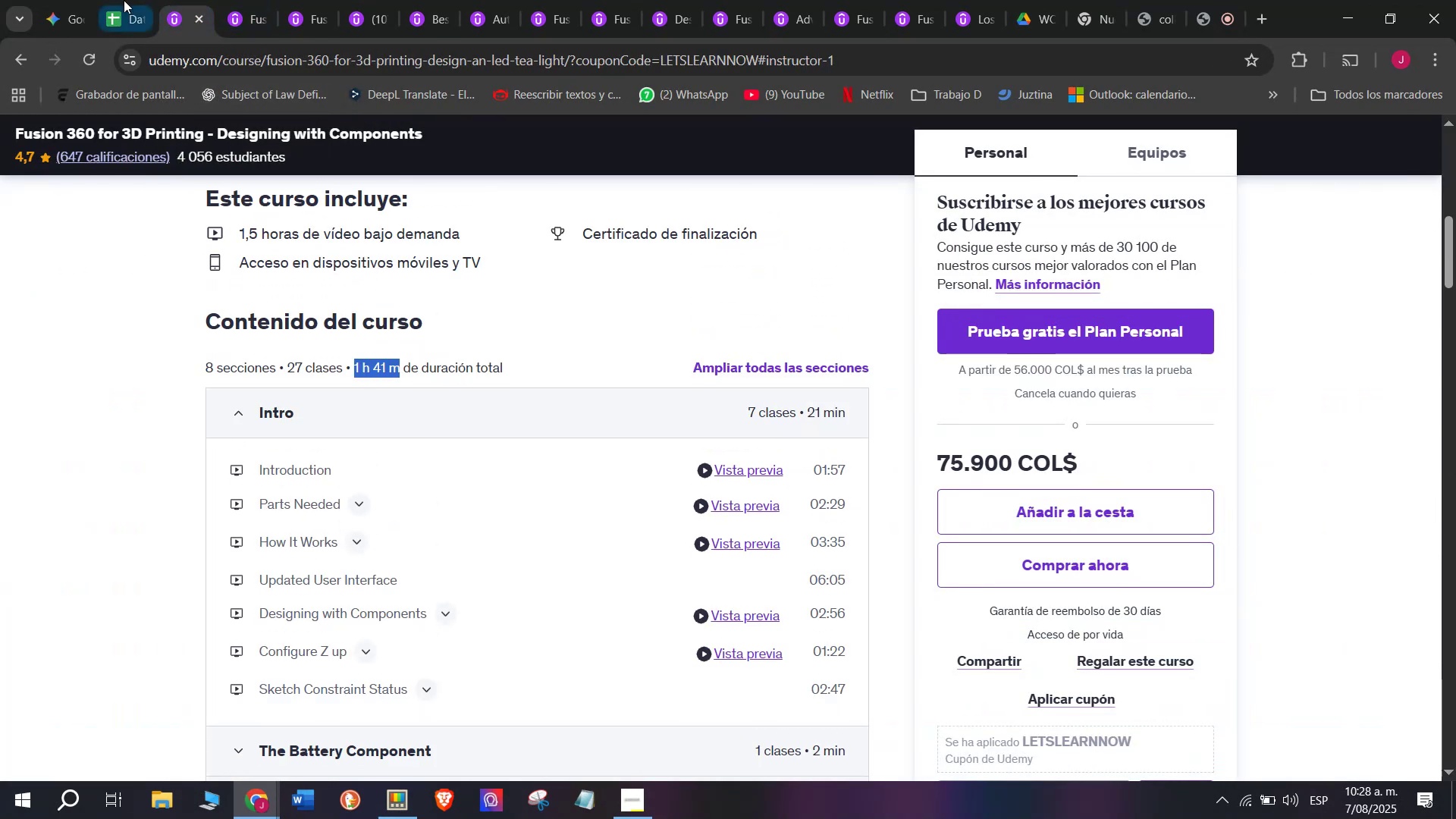 
left_click([115, 0])
 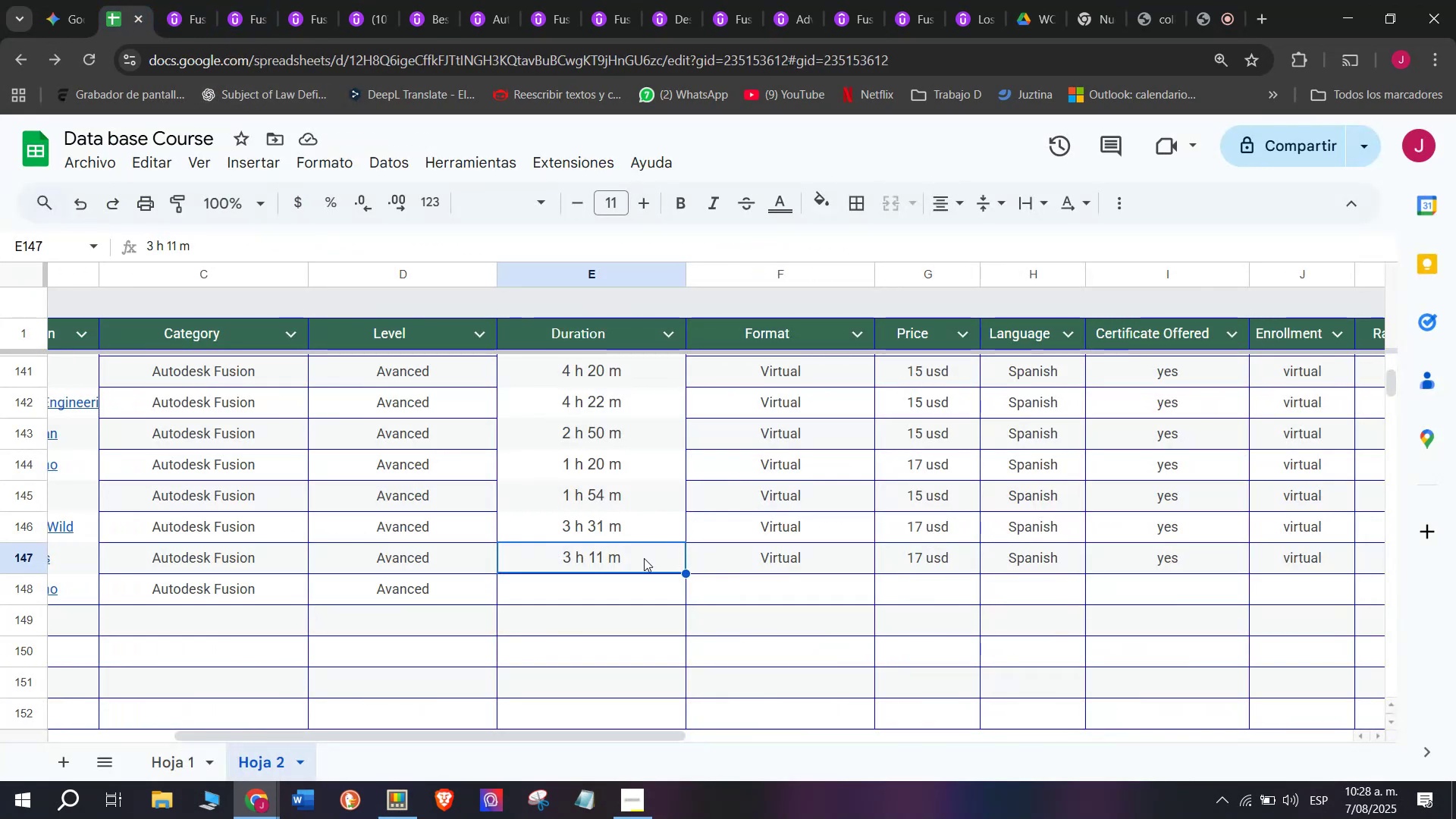 
left_click([623, 579])
 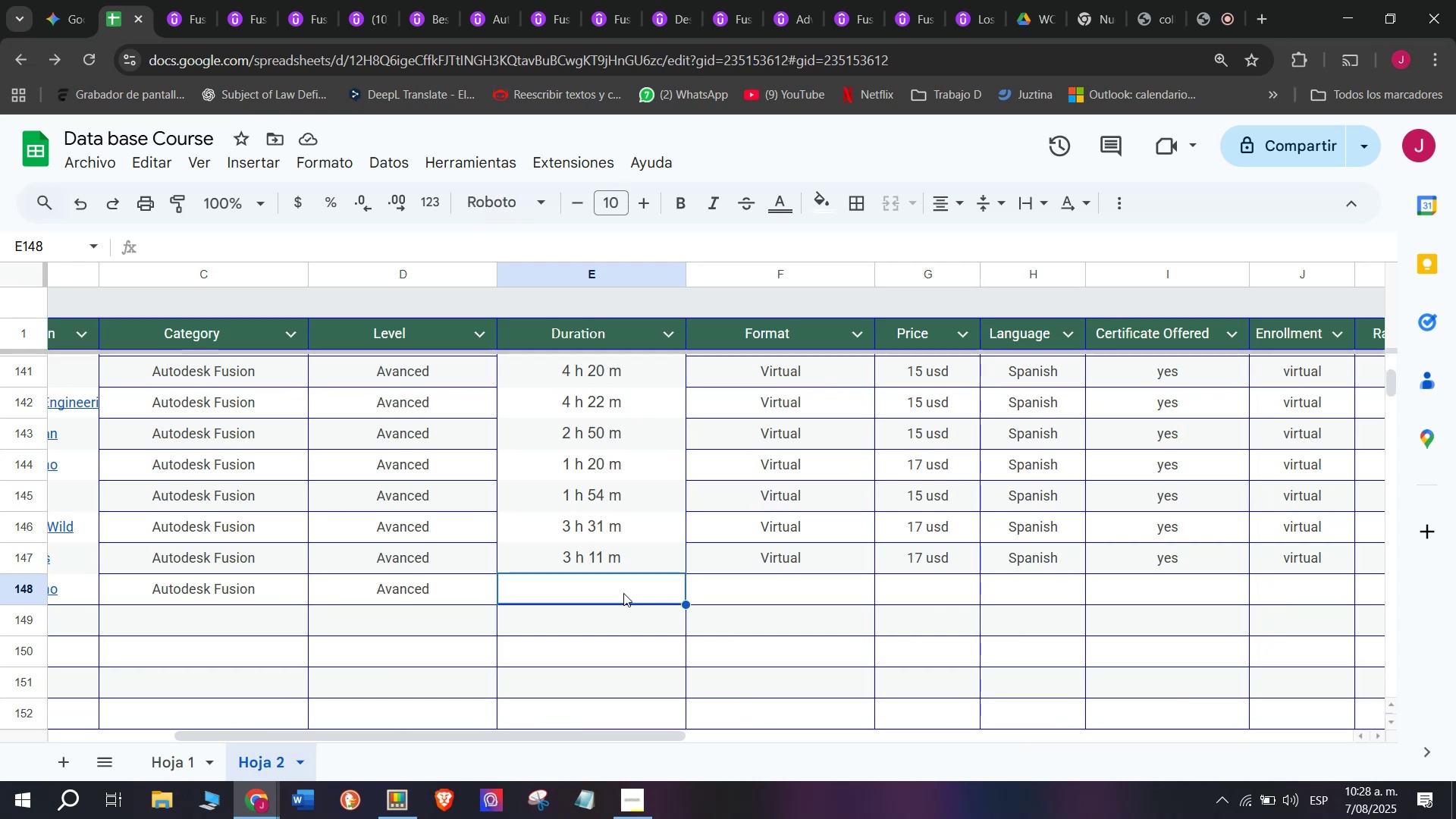 
key(Z)
 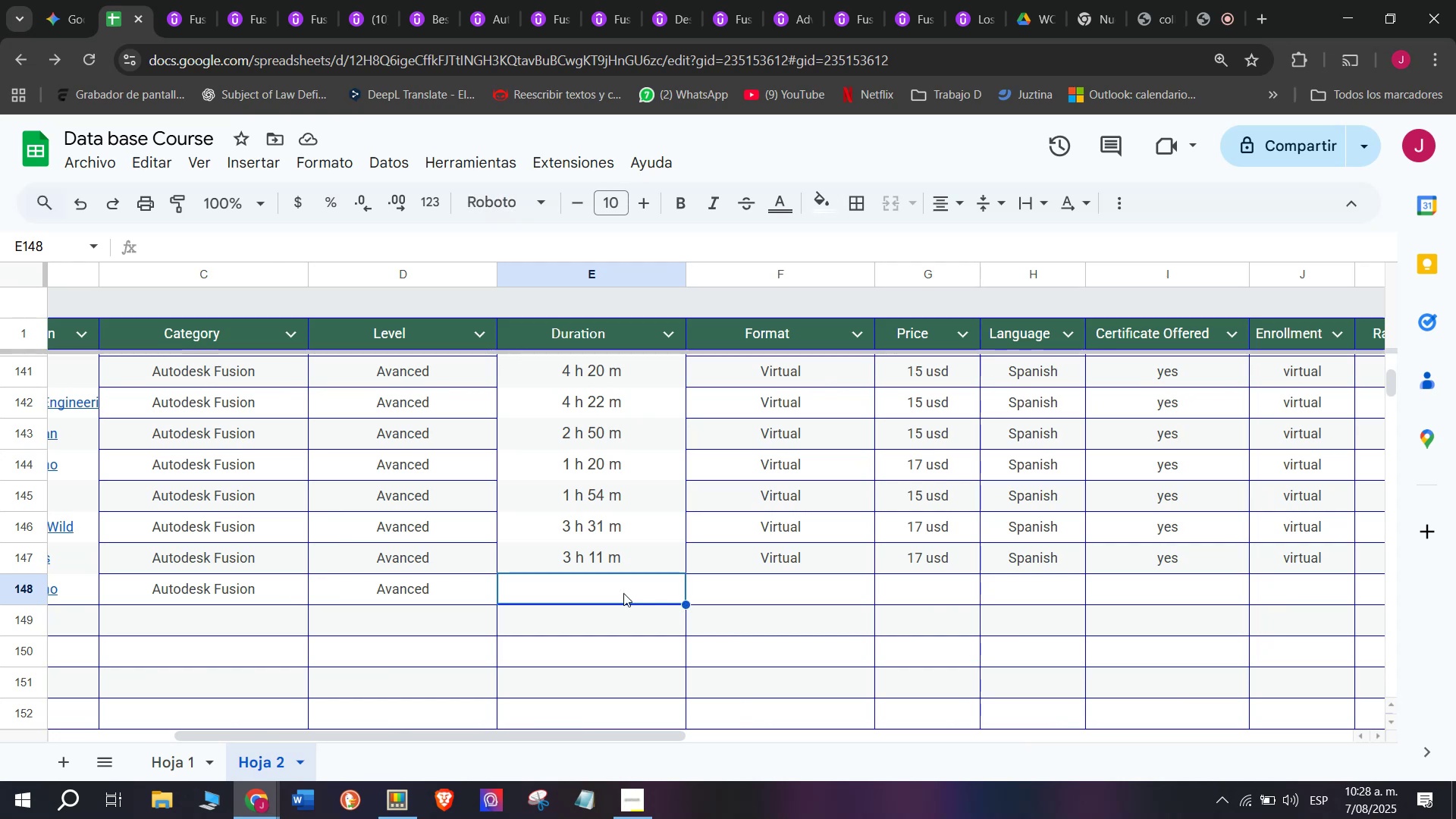 
key(Control+ControlLeft)
 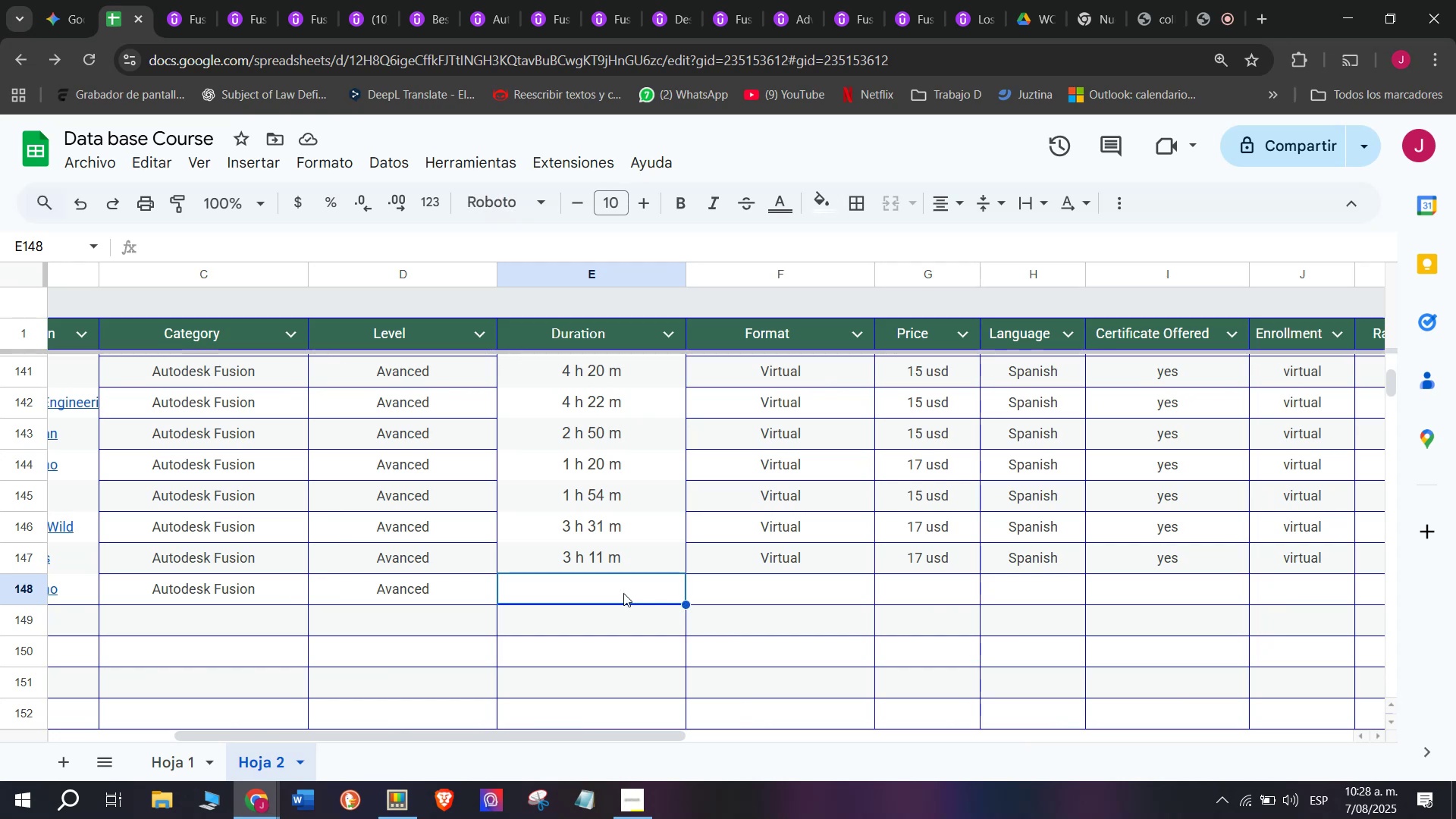 
key(Control+V)
 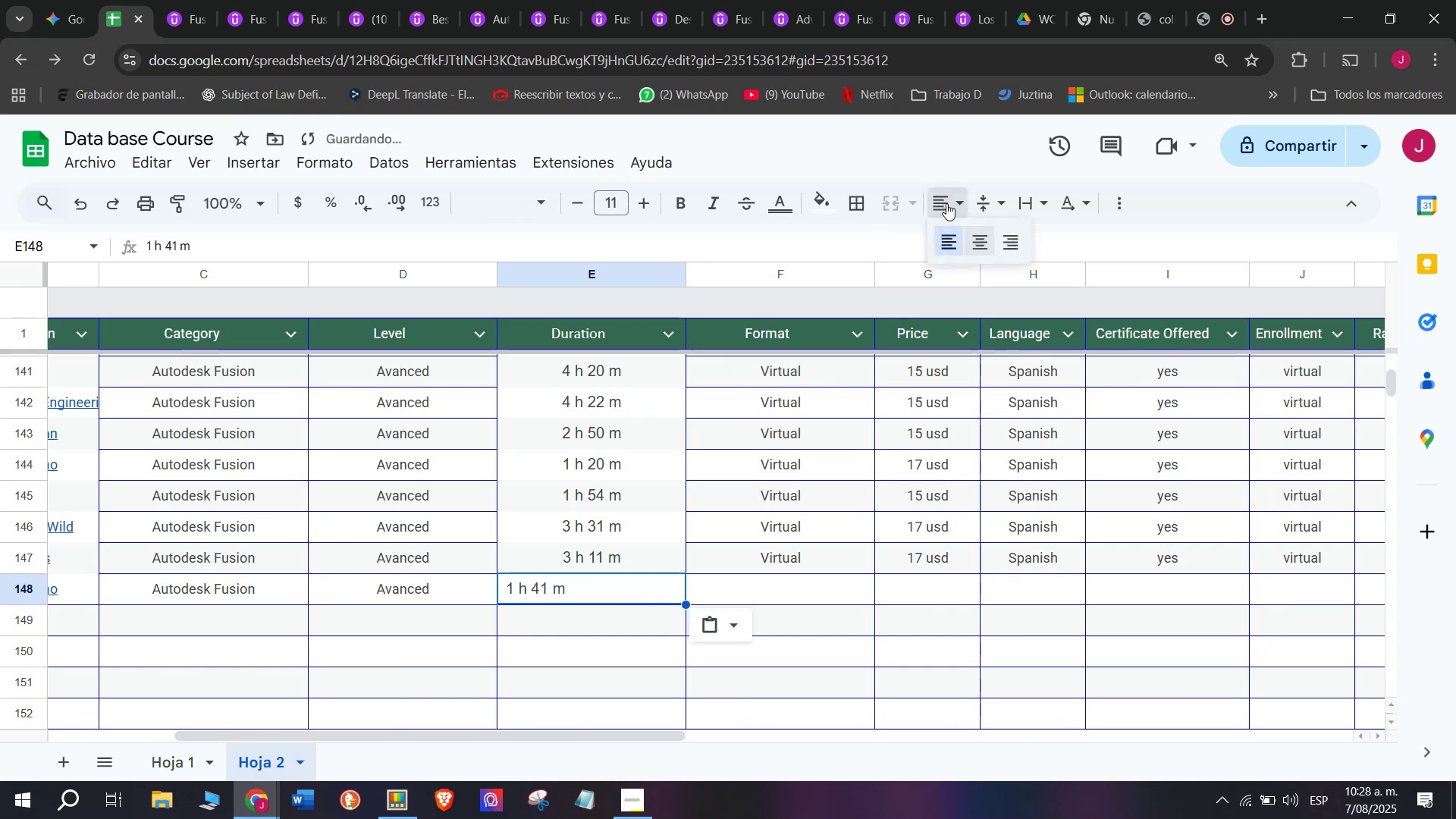 
double_click([979, 235])
 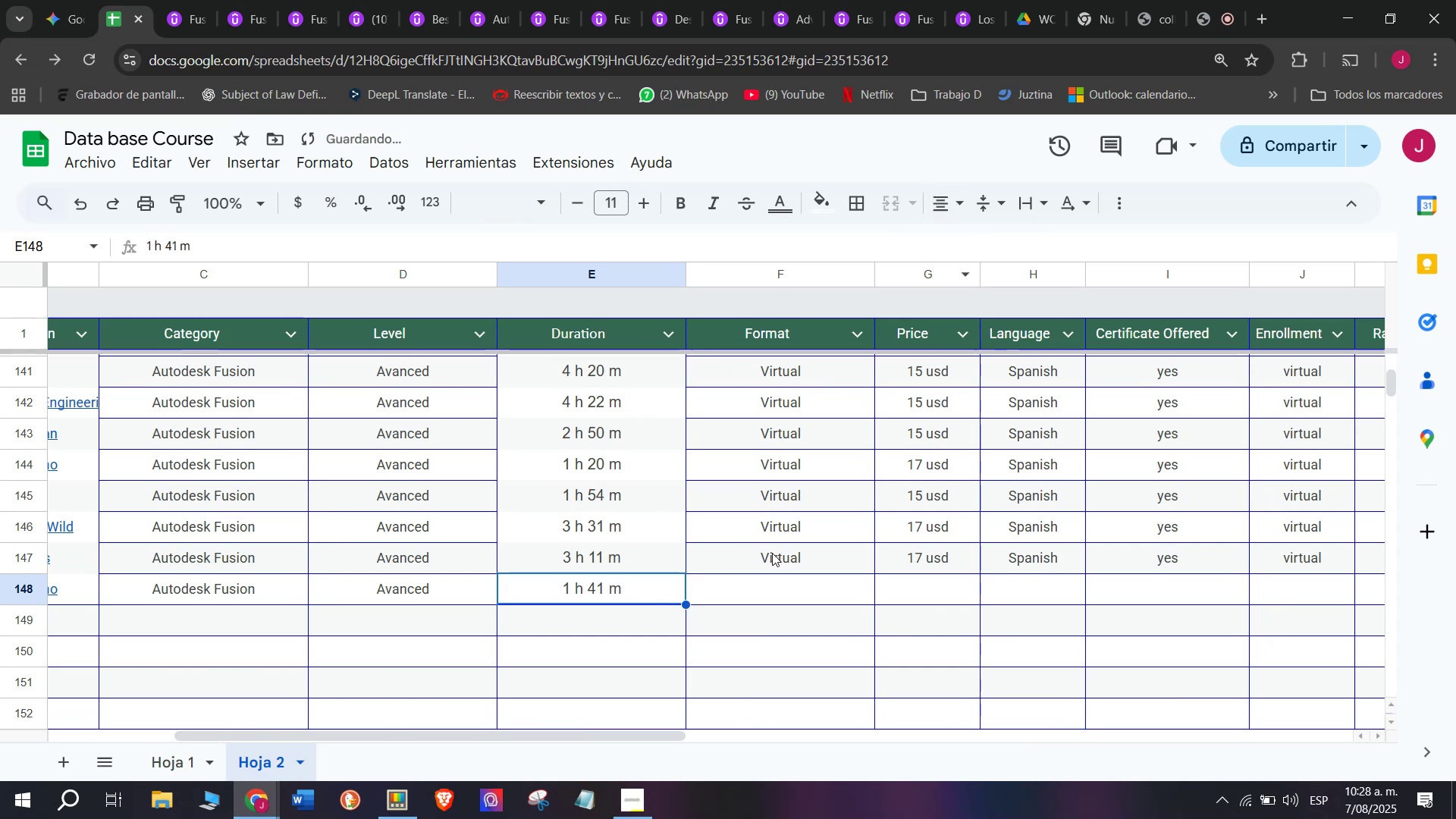 
left_click([776, 557])
 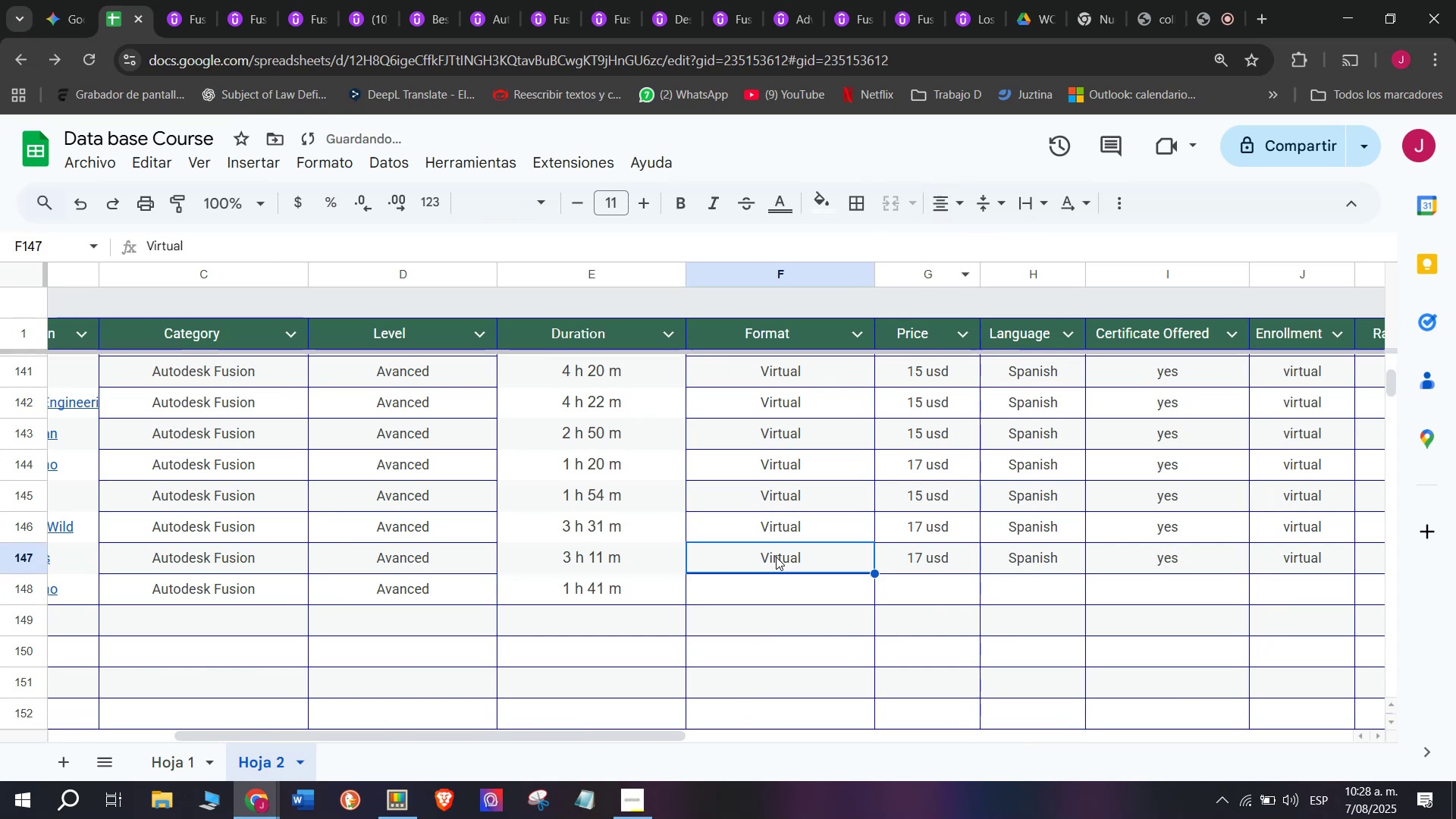 
key(Control+ControlLeft)
 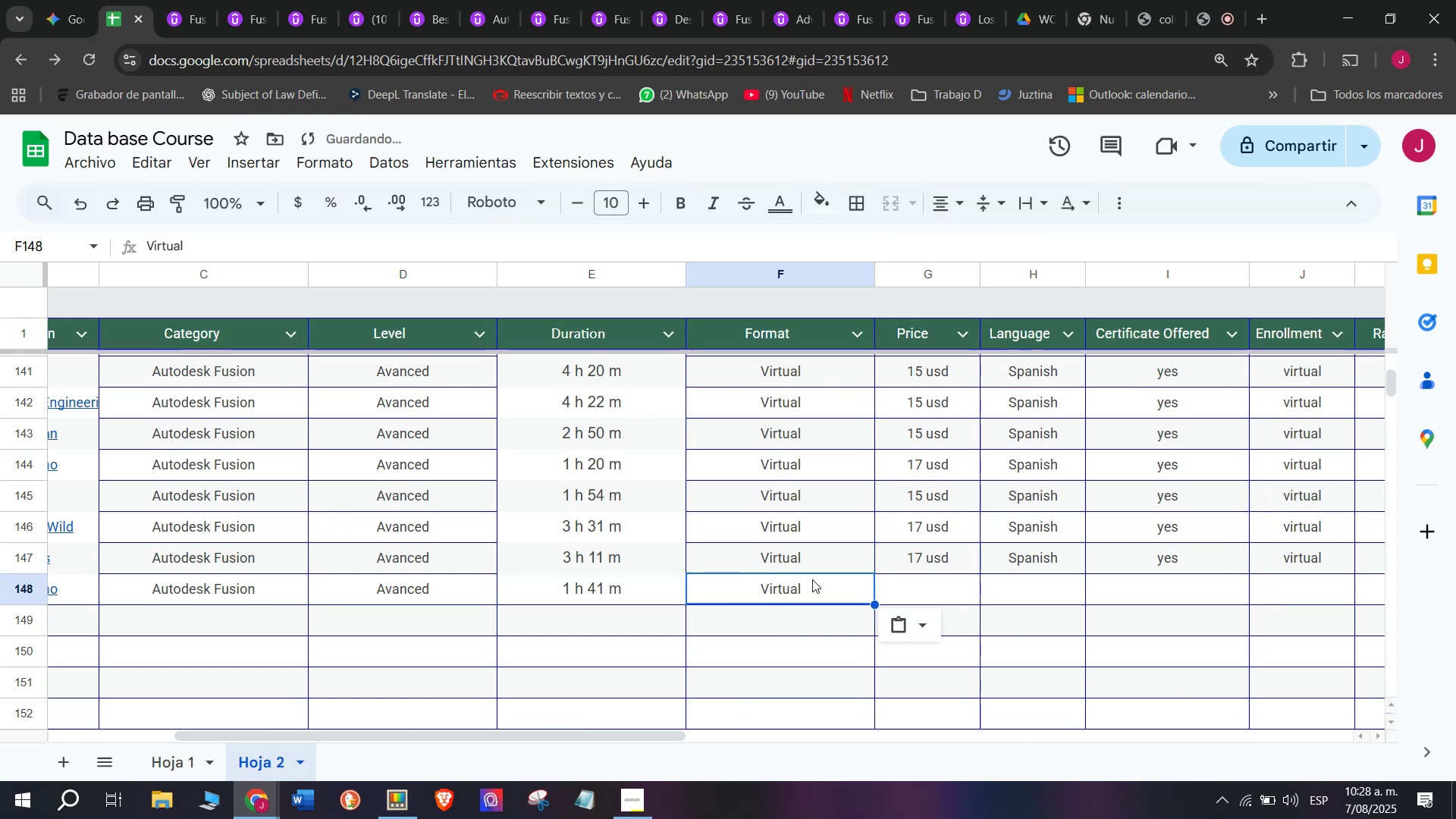 
key(Break)
 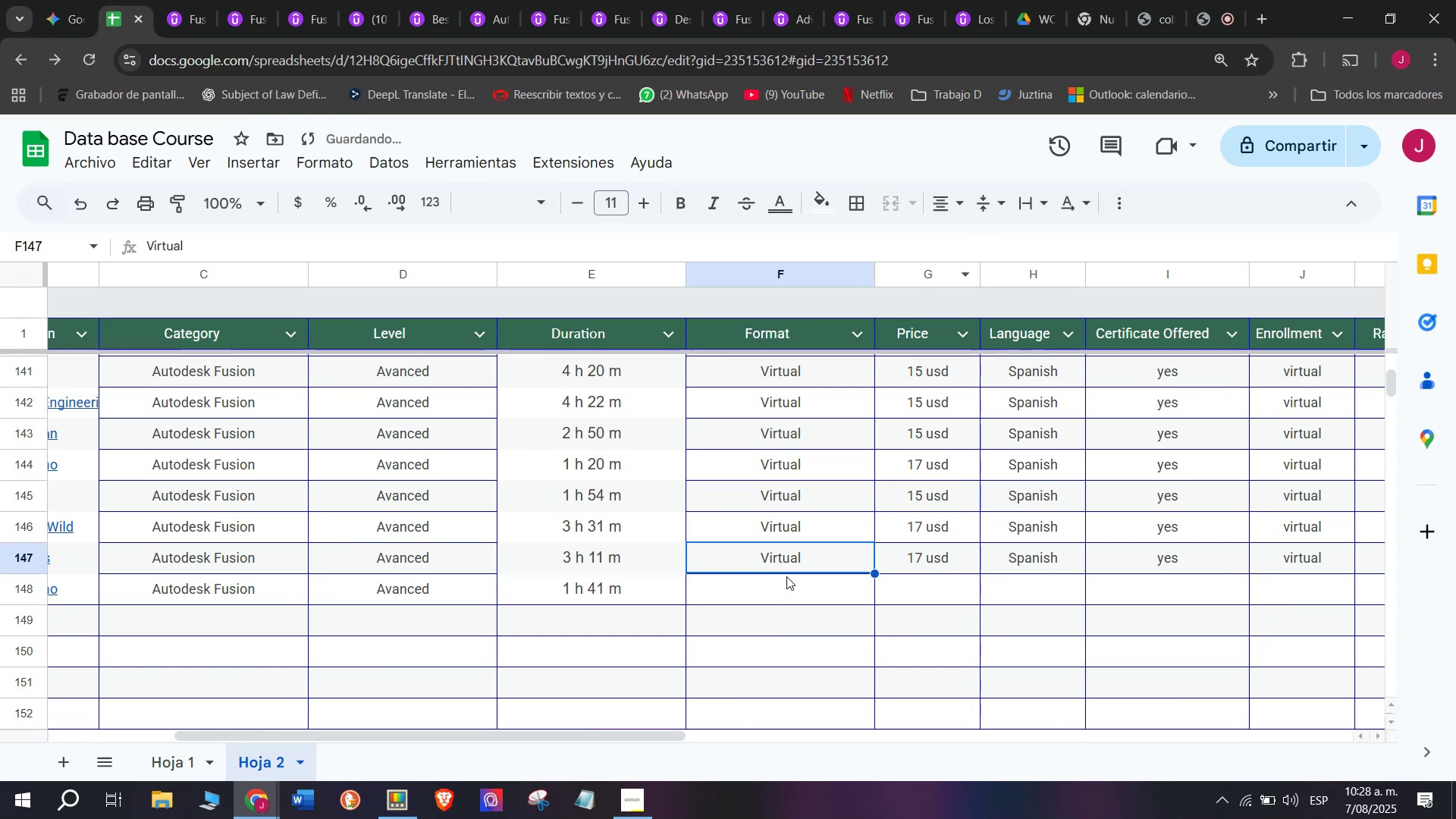 
key(Control+C)
 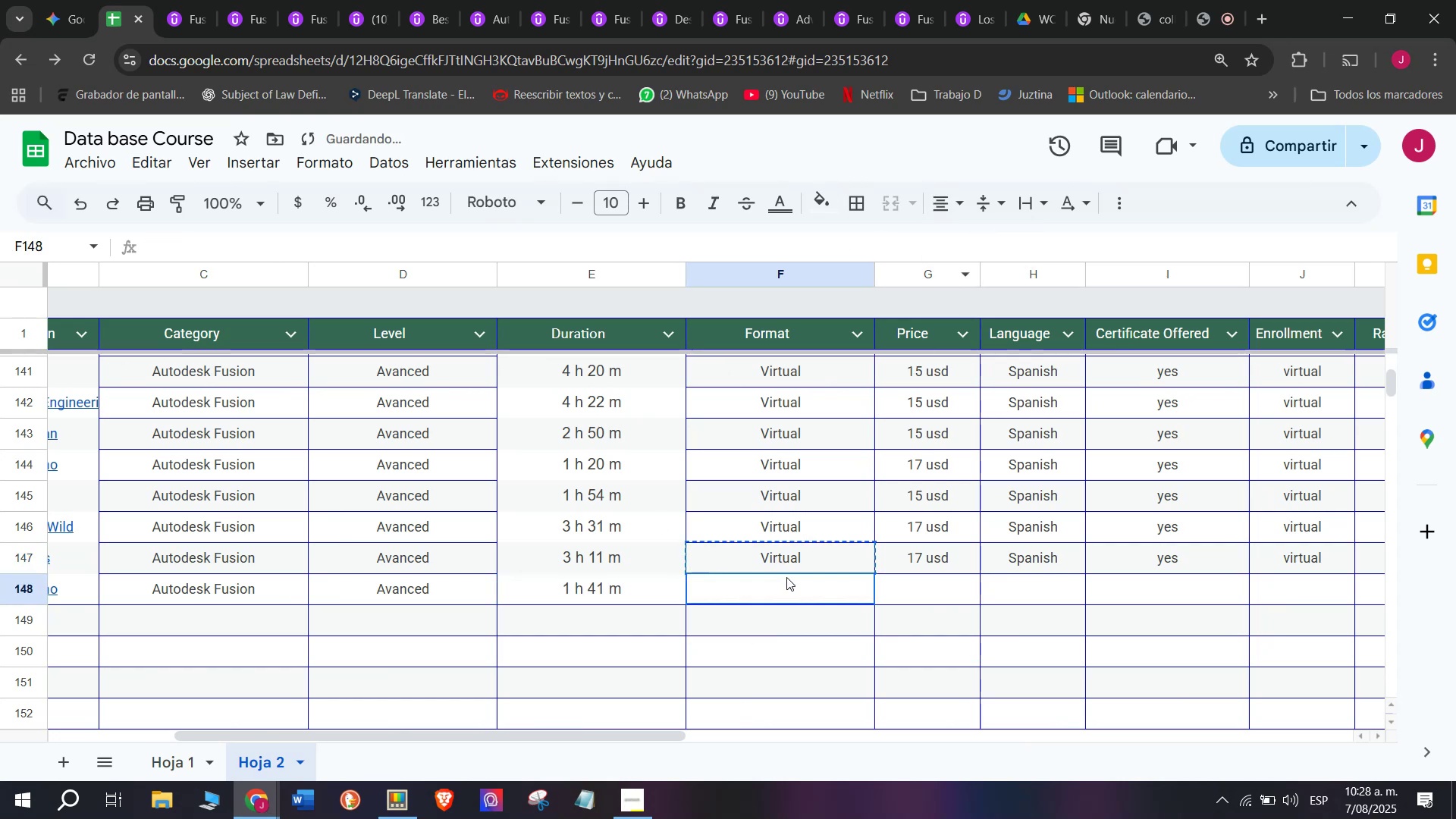 
key(Control+ControlLeft)
 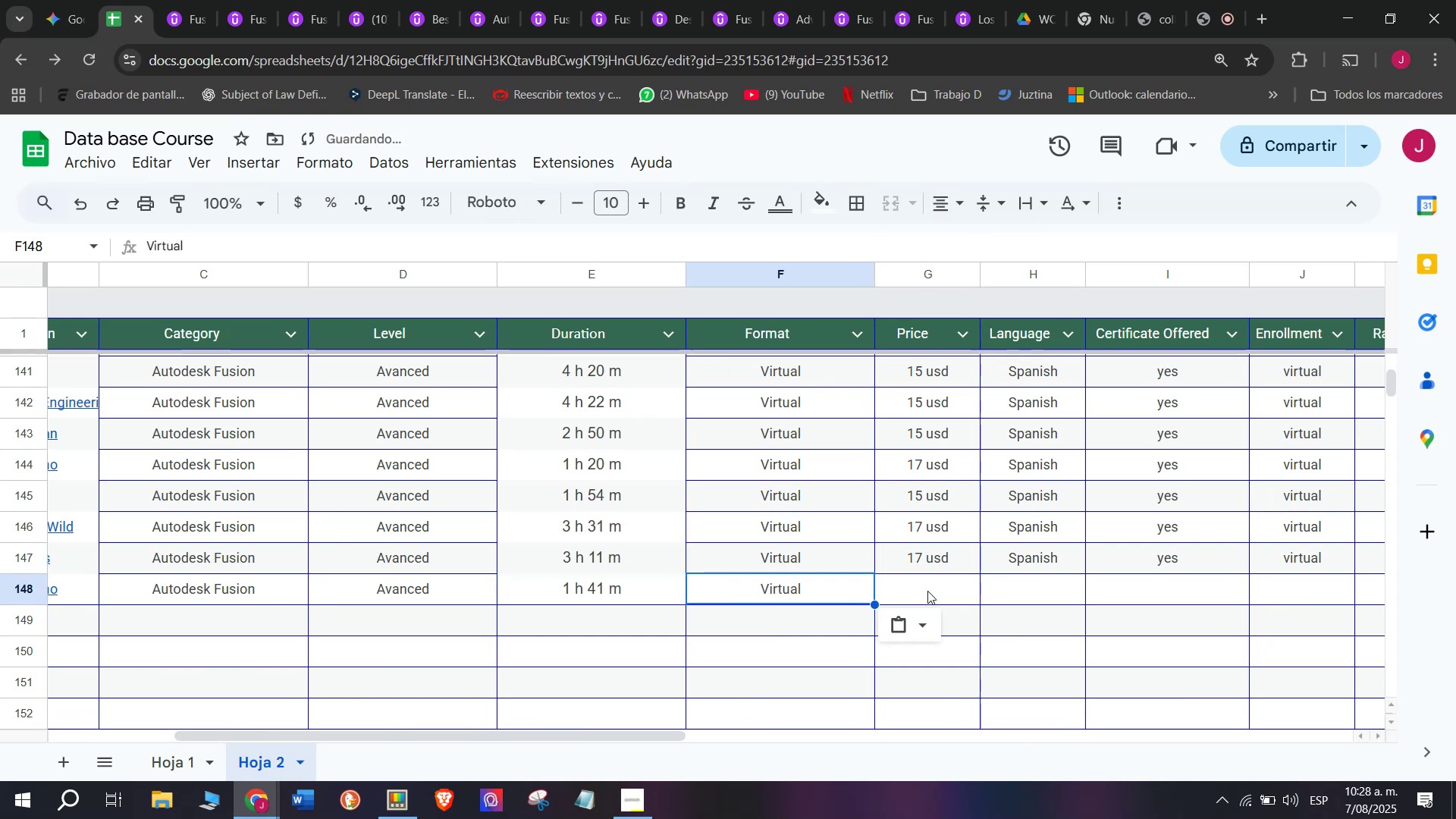 
key(Z)
 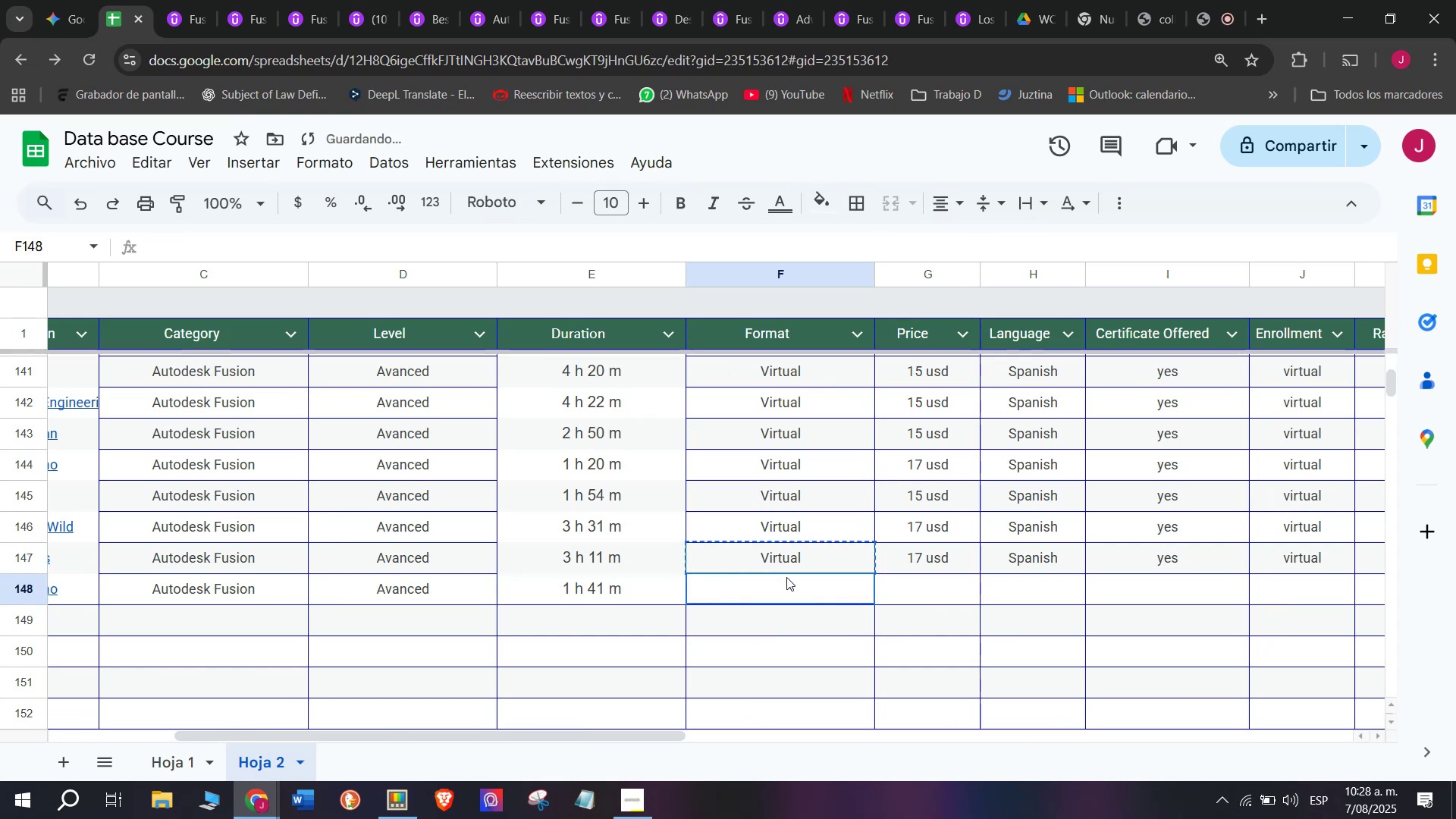 
key(Control+V)
 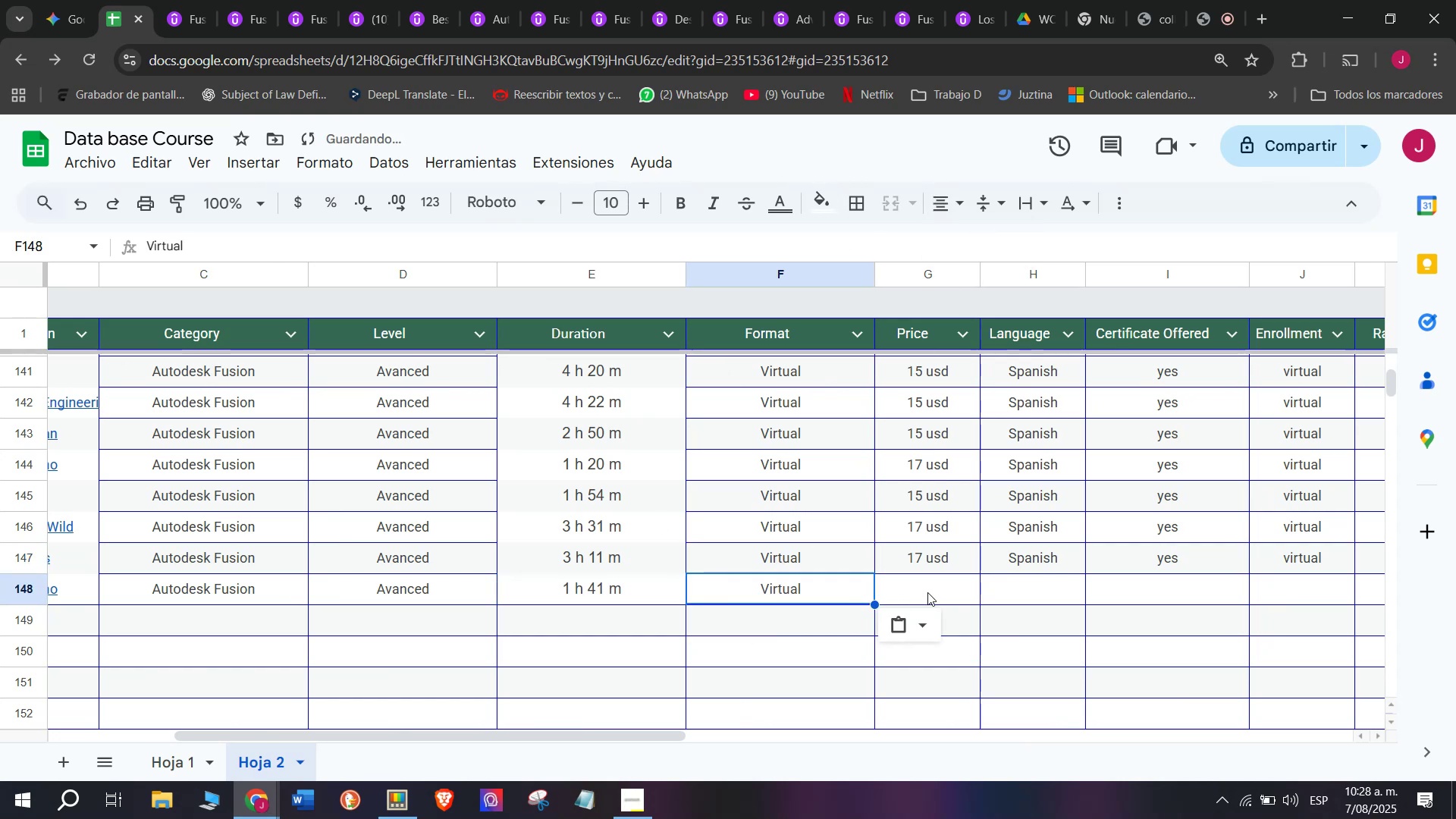 
left_click([930, 588])
 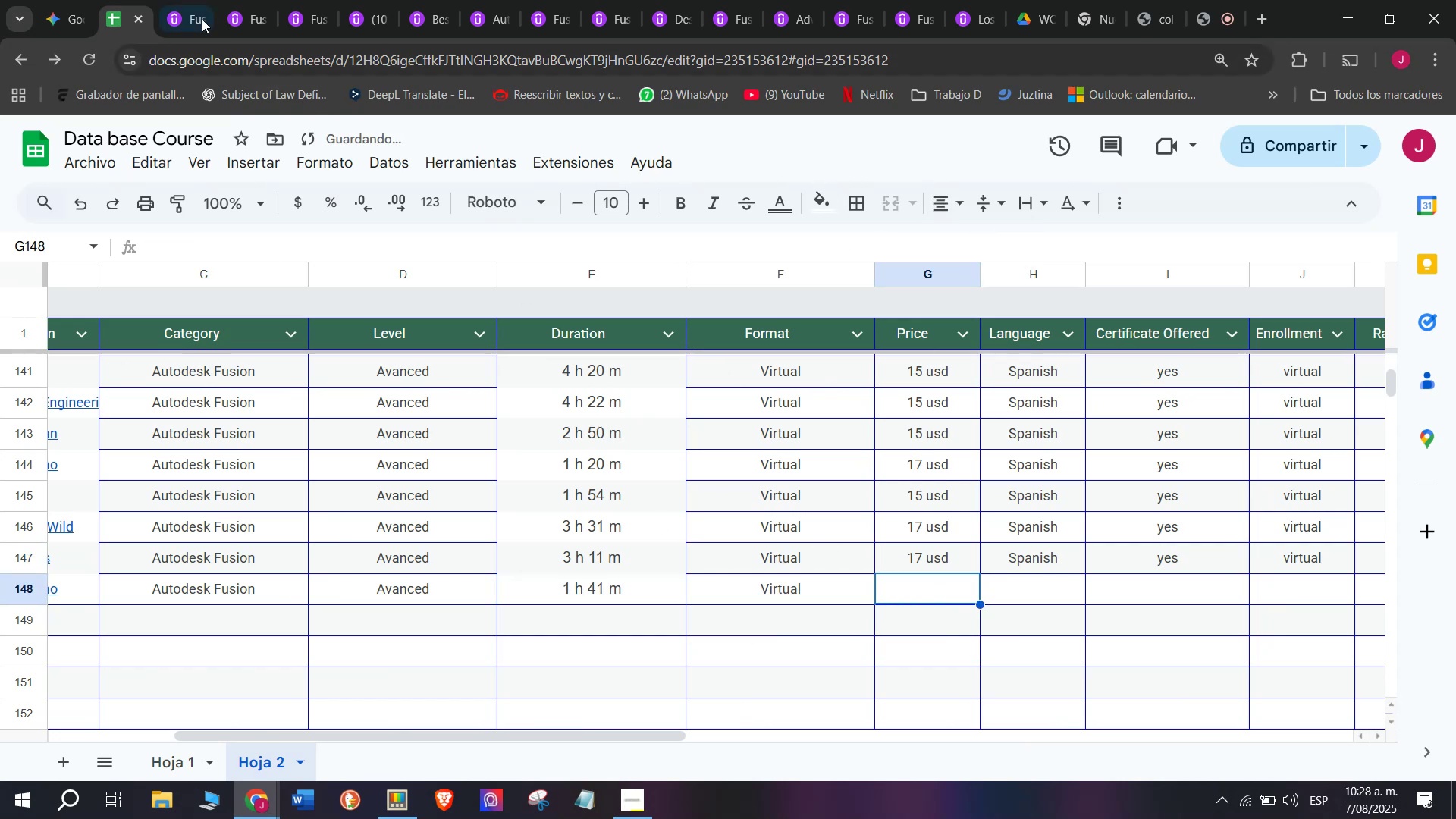 
left_click([183, 0])
 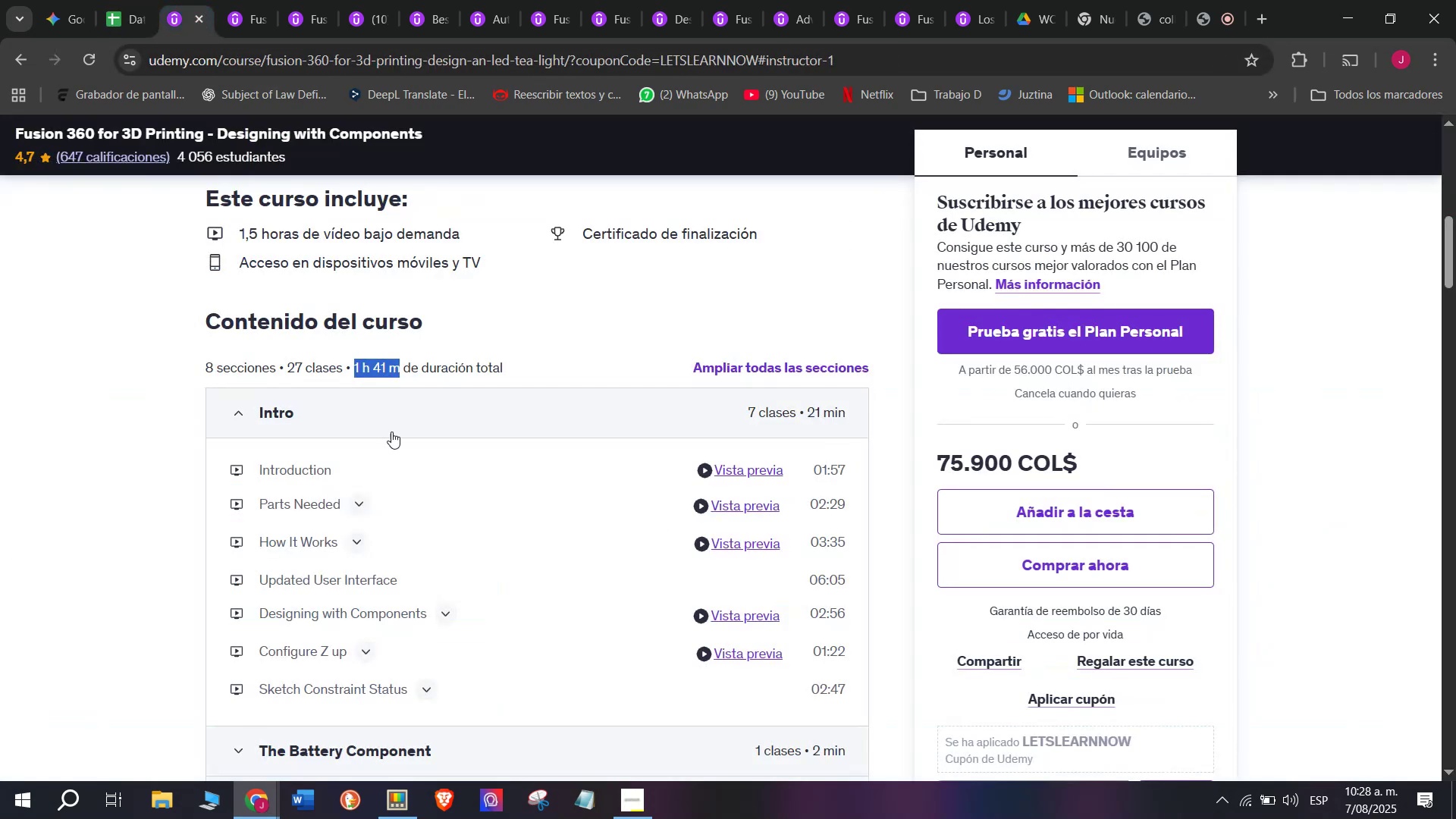 
scroll: coordinate [405, 447], scroll_direction: up, amount: 4.0
 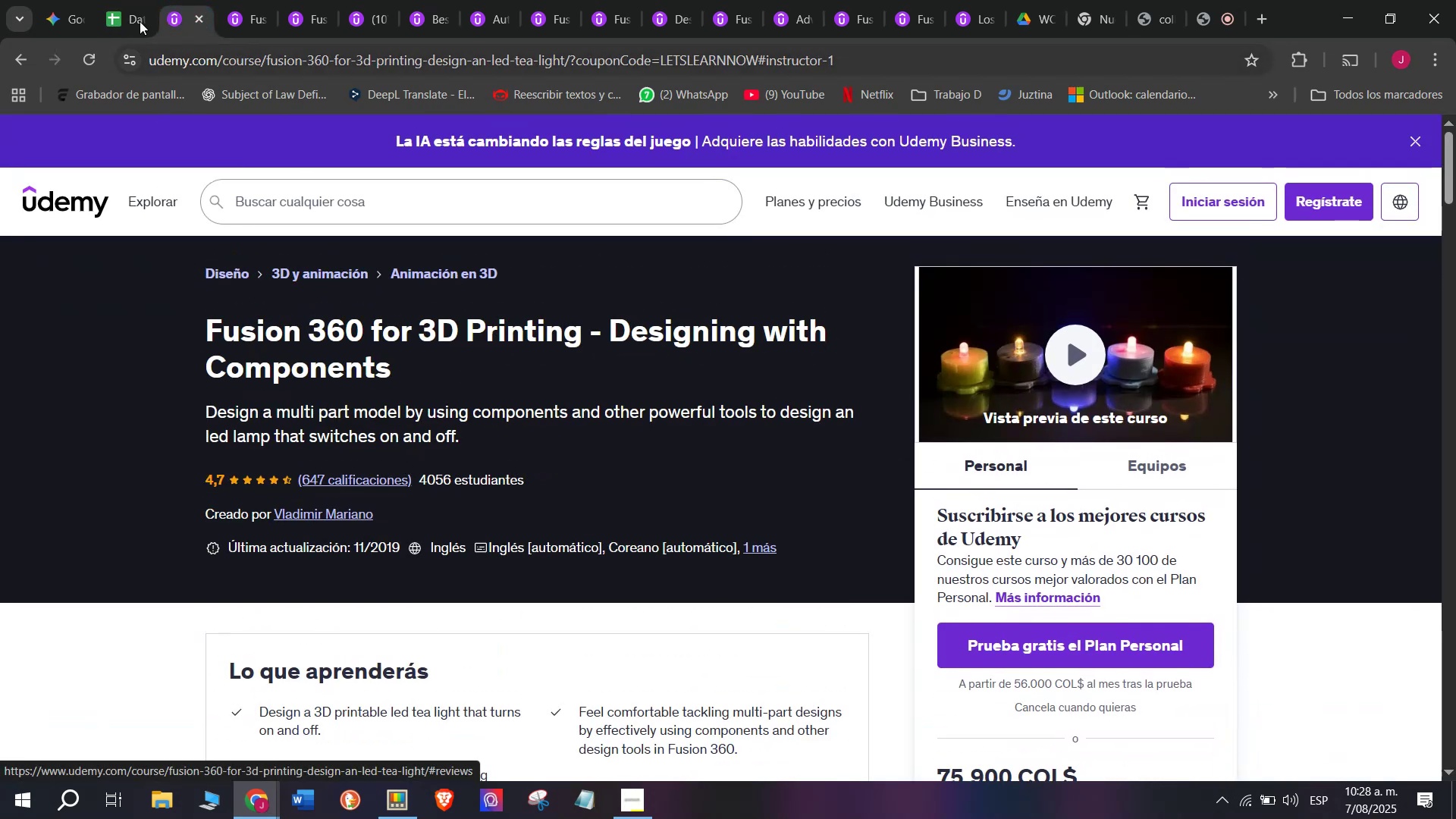 
left_click([119, 0])
 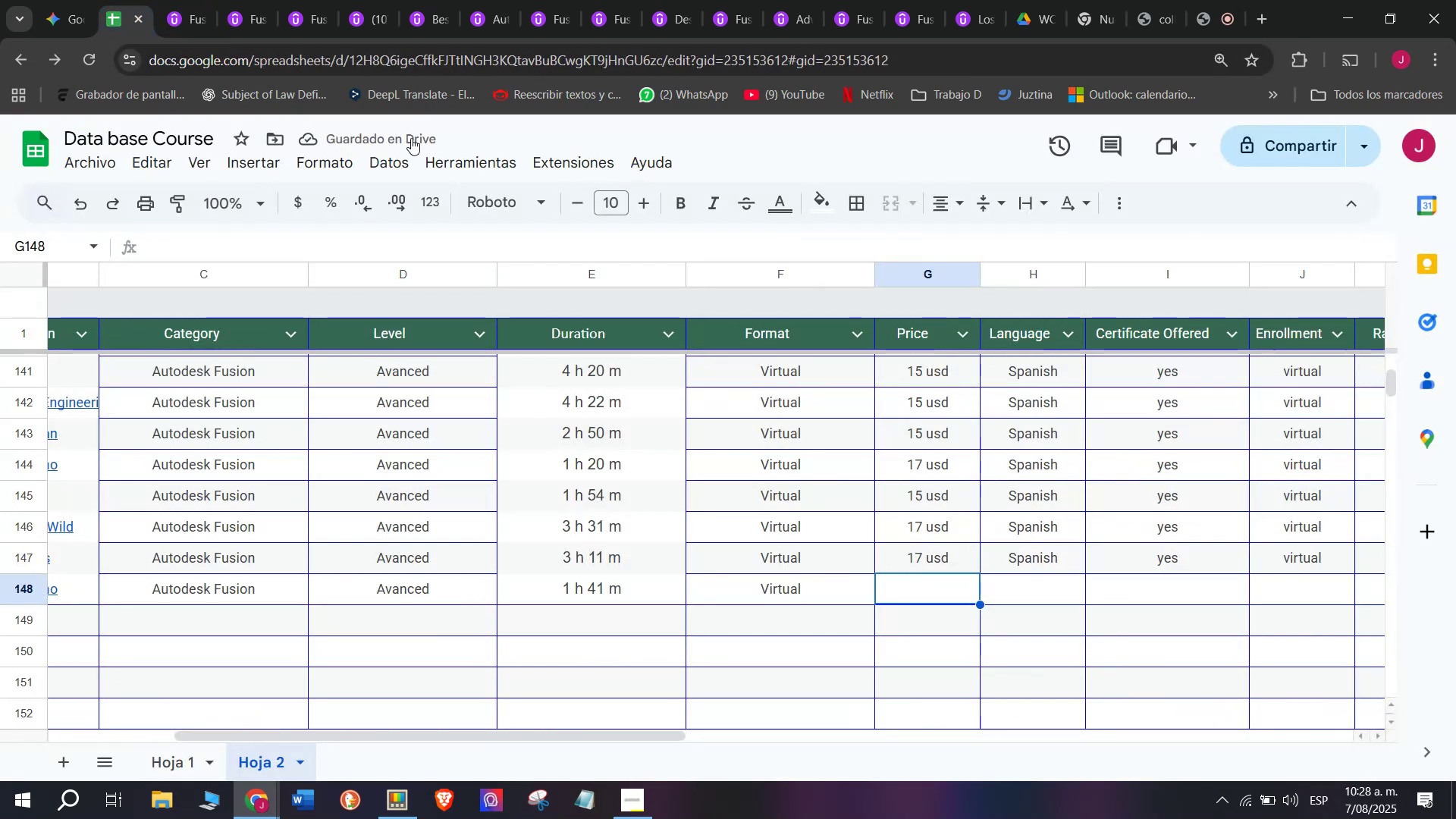 
left_click([193, 0])
 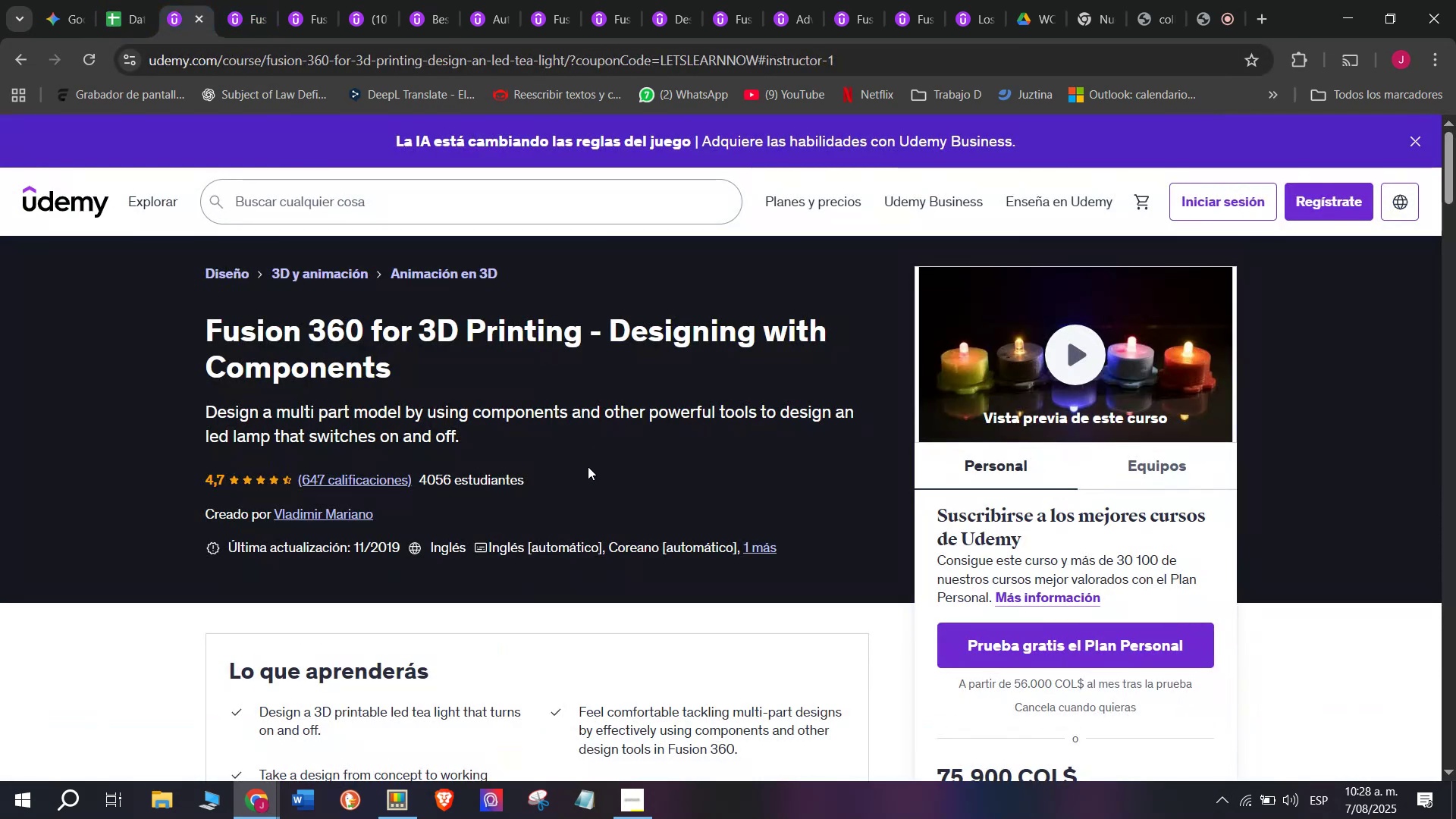 
scroll: coordinate [588, 468], scroll_direction: down, amount: 1.0
 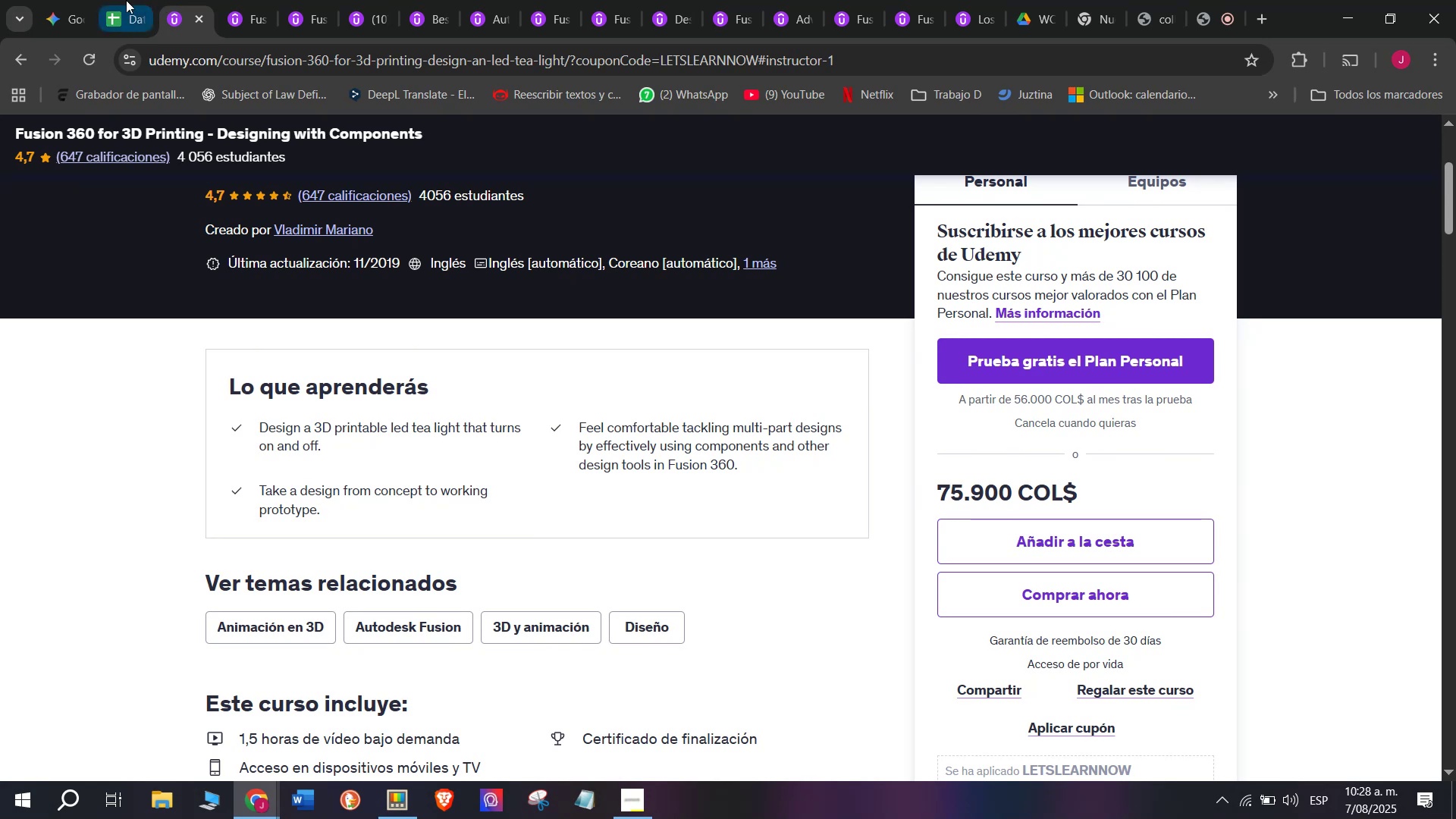 
left_click([97, 0])
 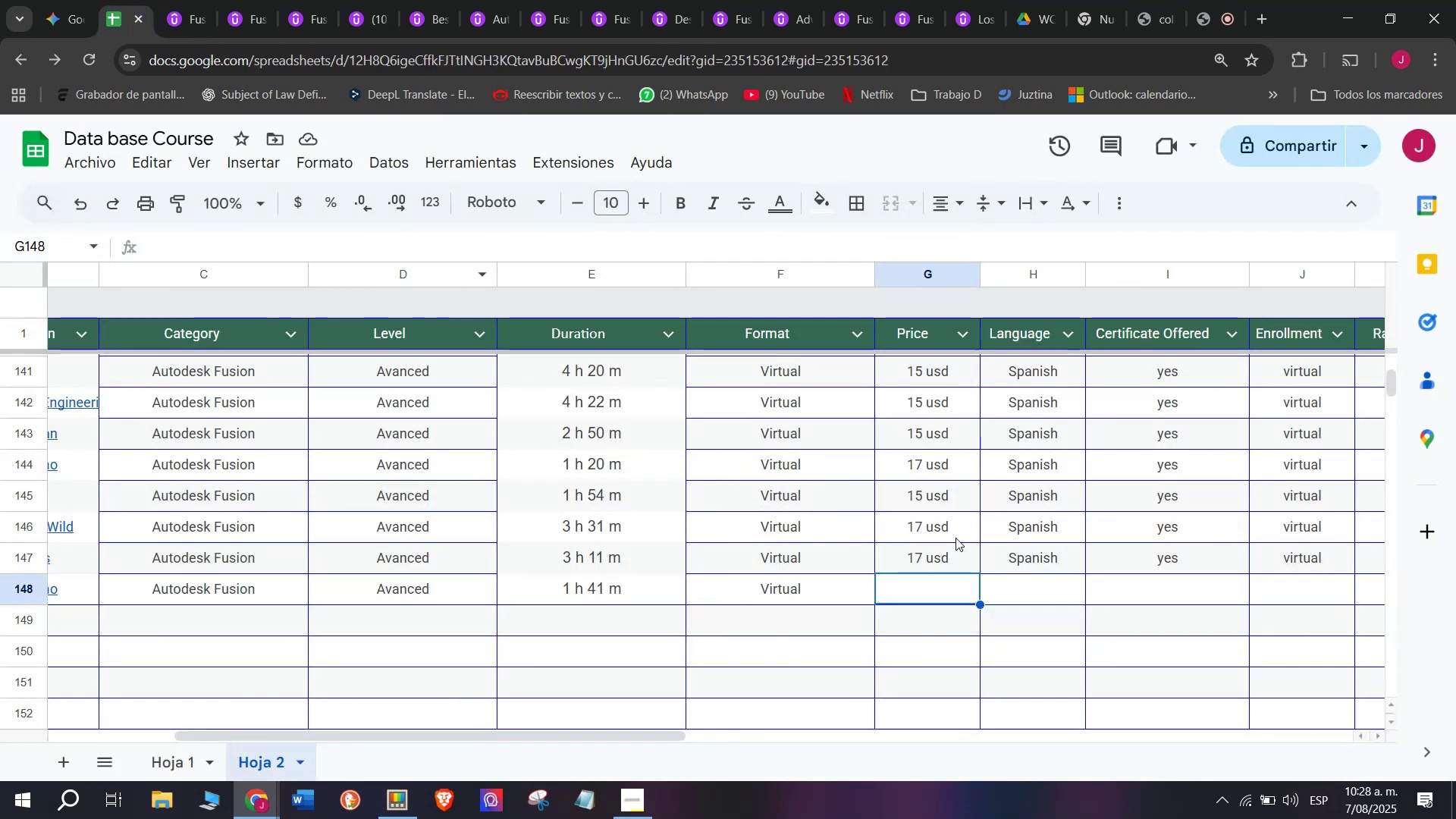 
key(Break)
 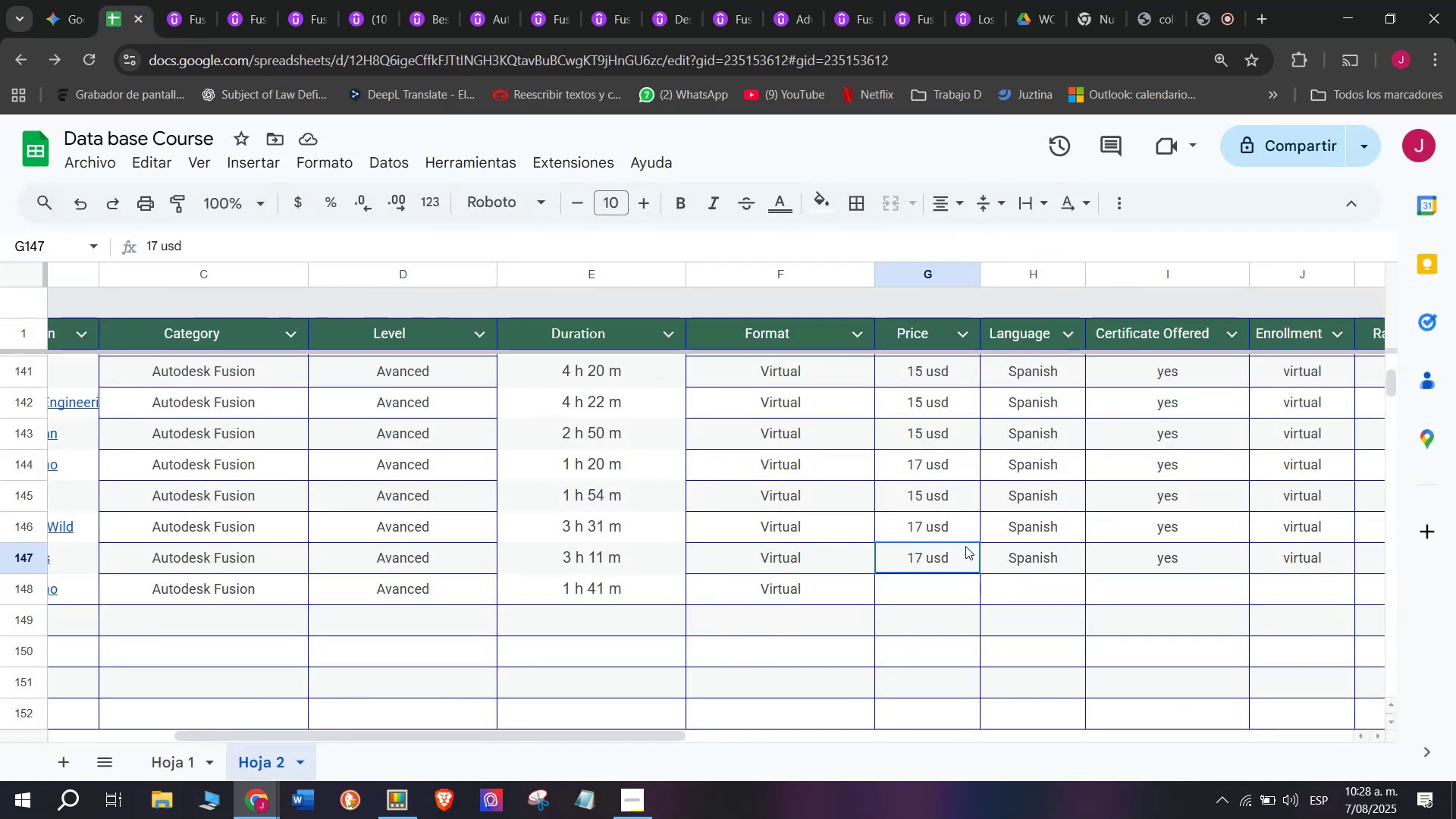 
key(Control+ControlLeft)
 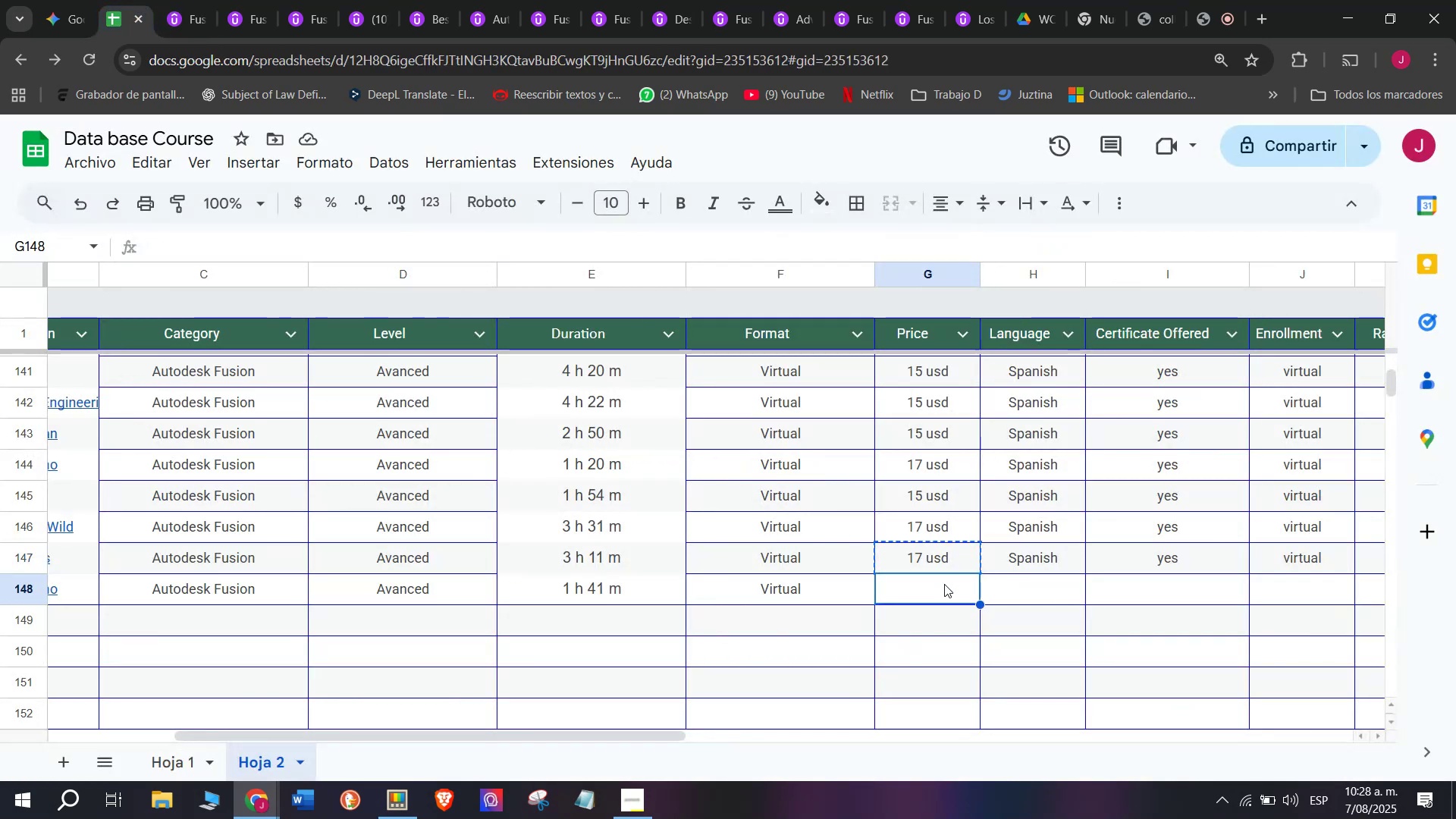 
key(Control+C)
 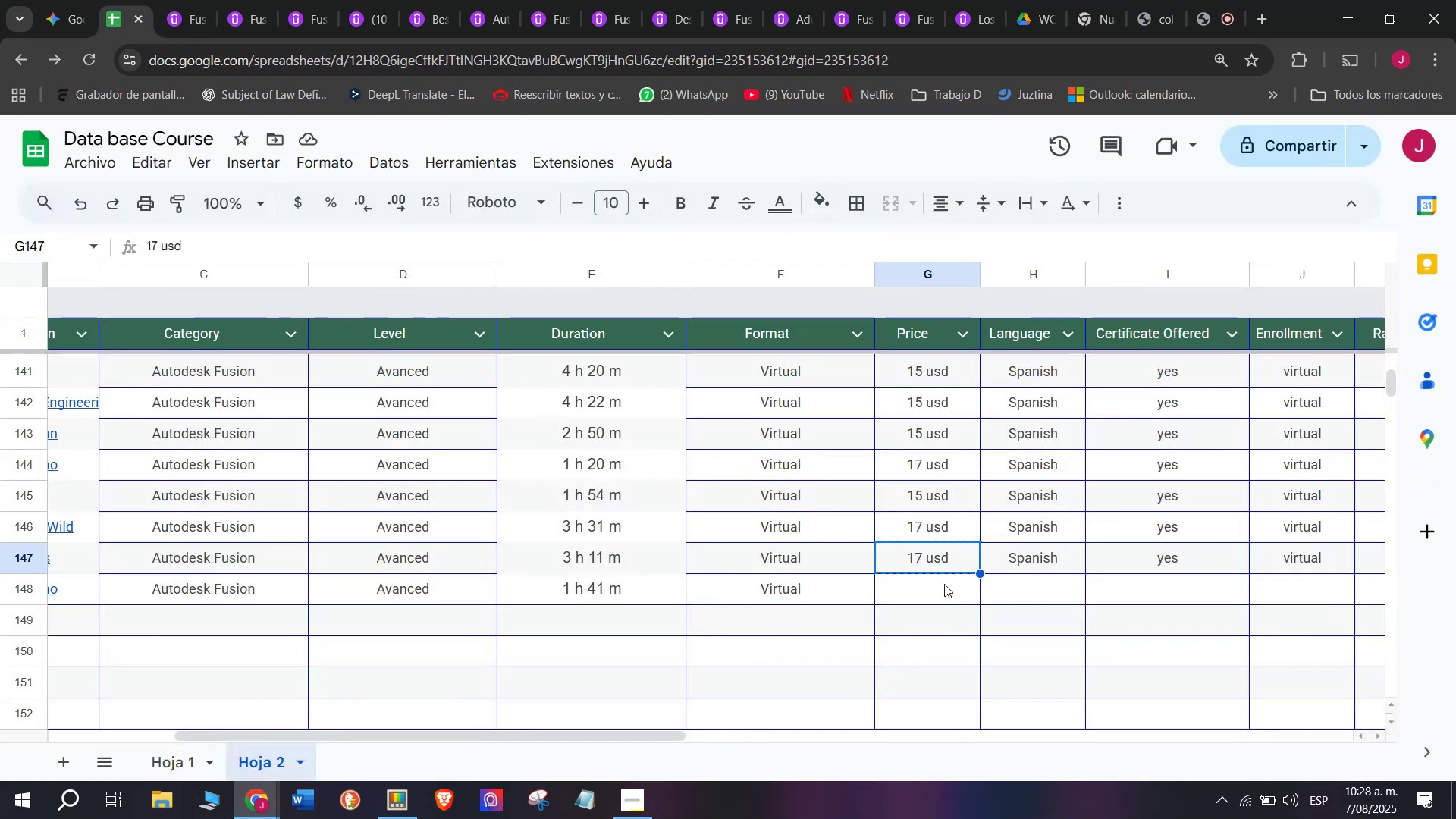 
left_click([944, 584])
 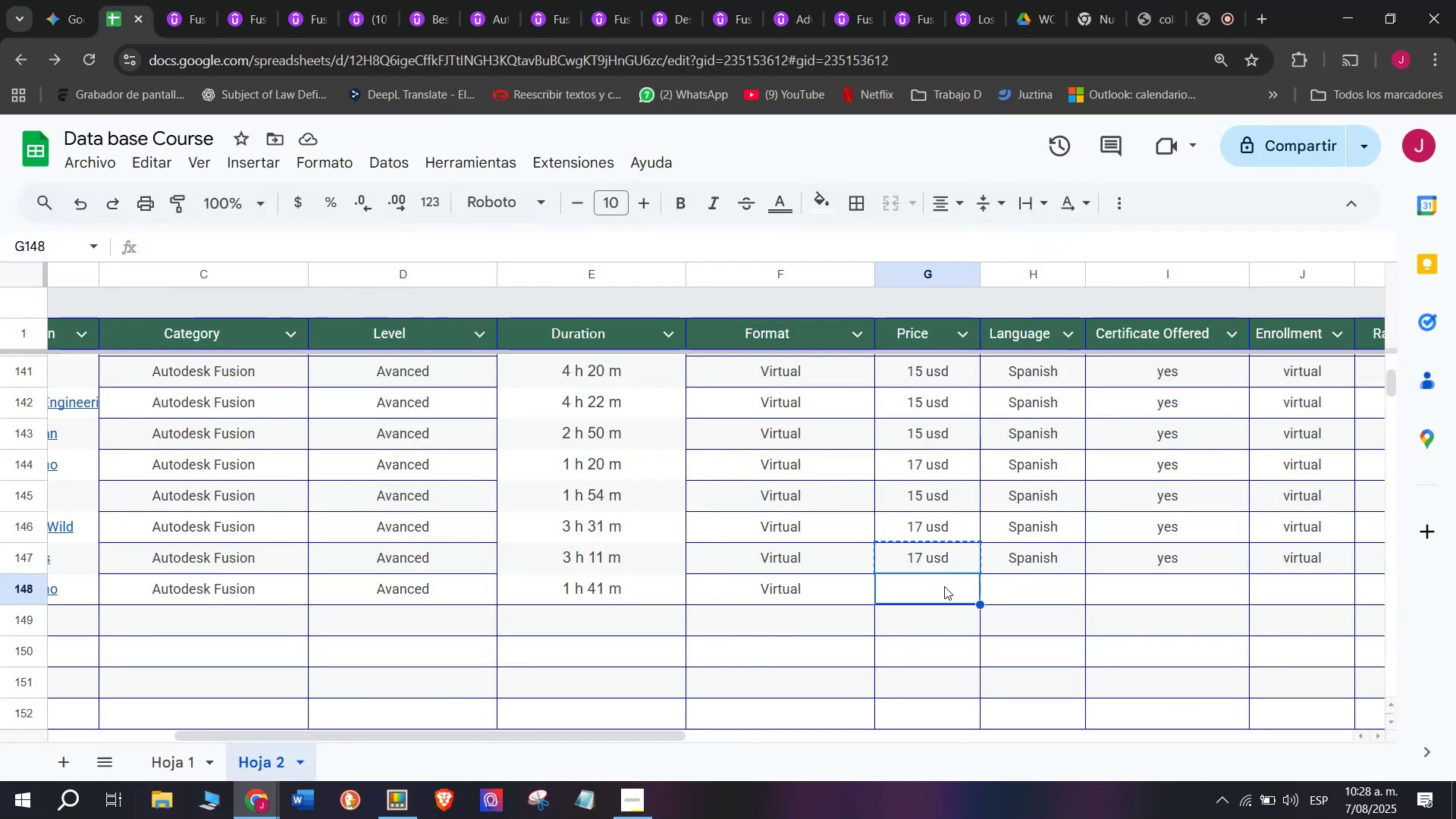 
key(Control+ControlLeft)
 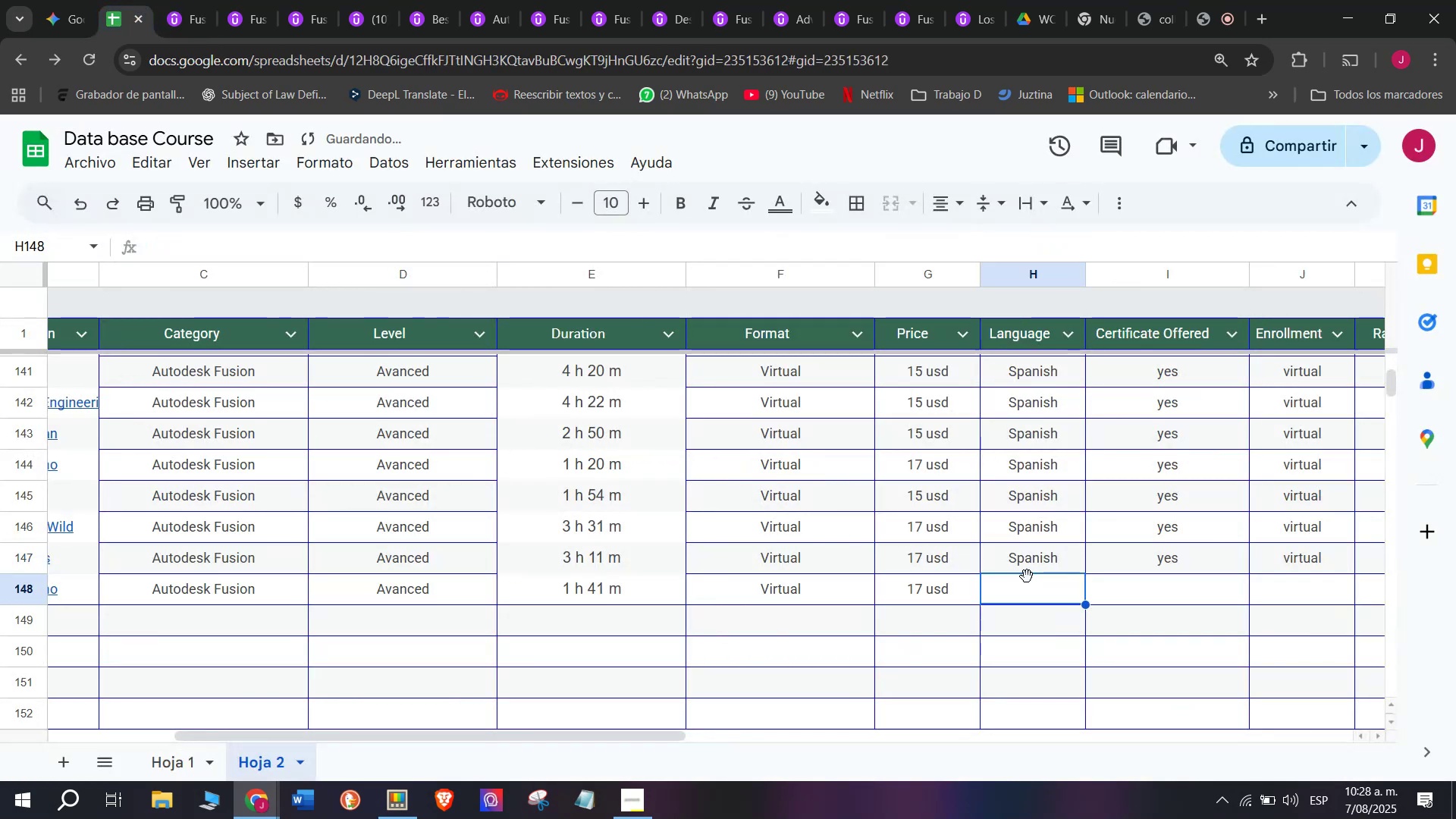 
key(Z)
 